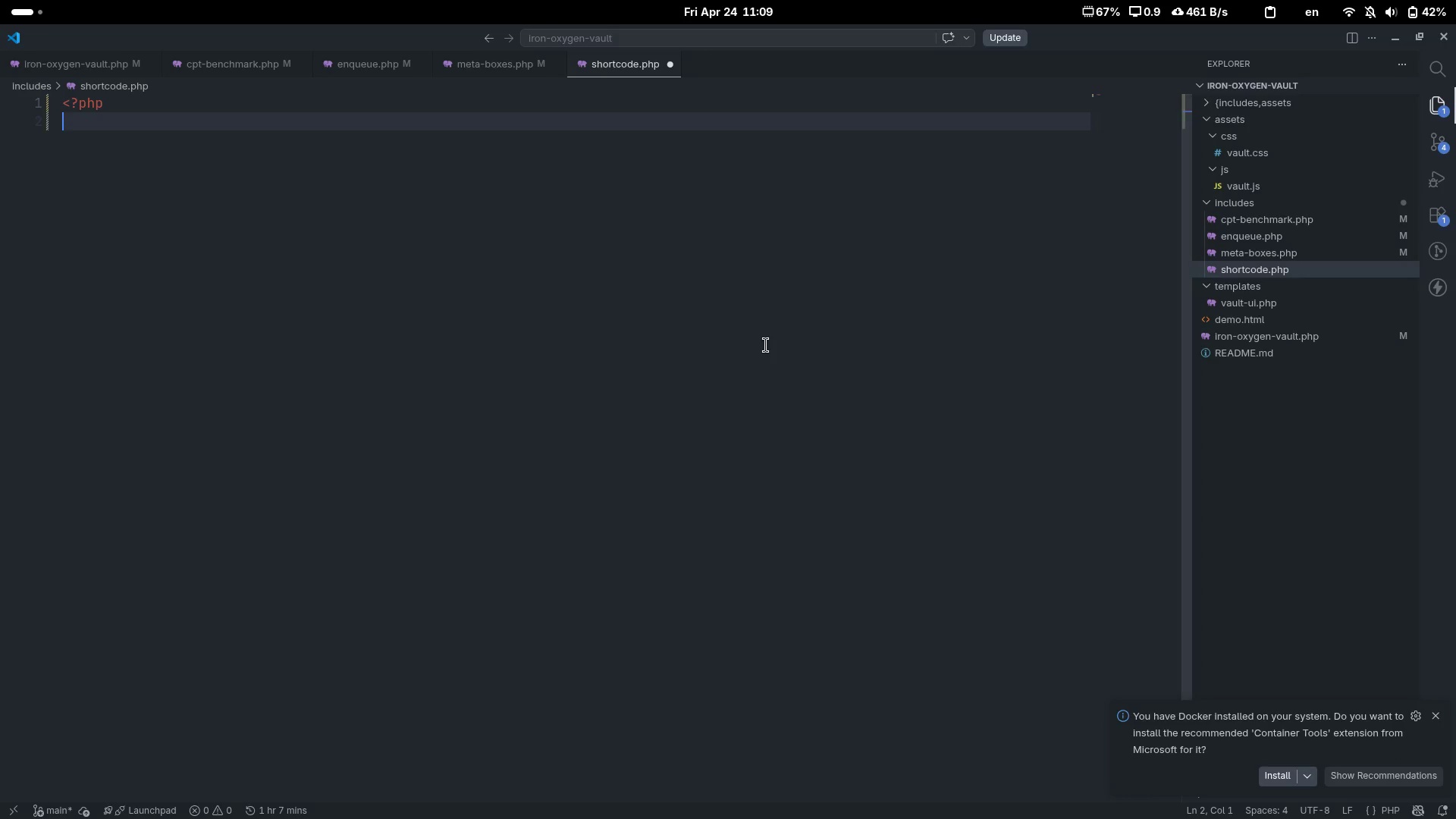 
type(/**)
 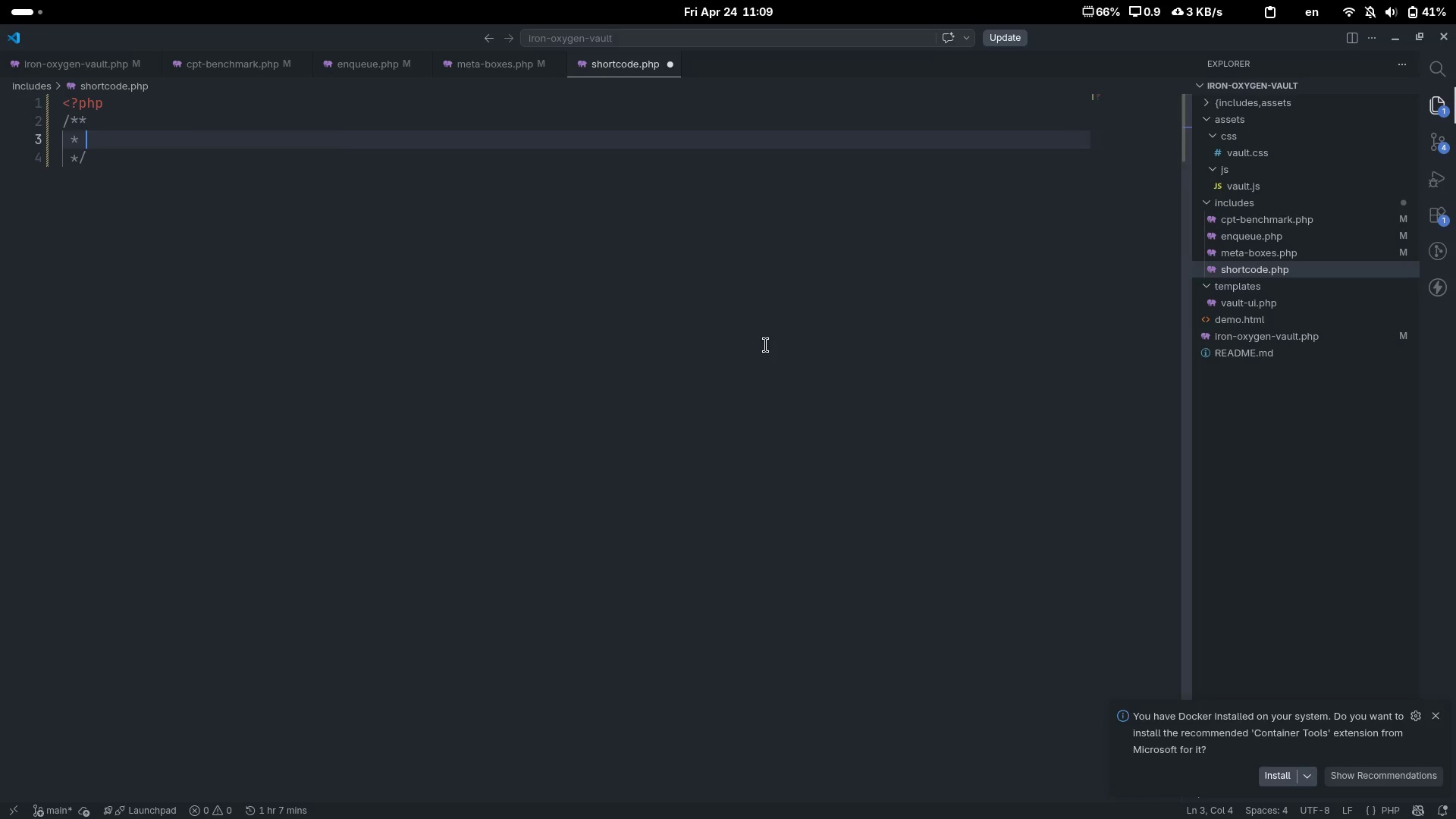 
 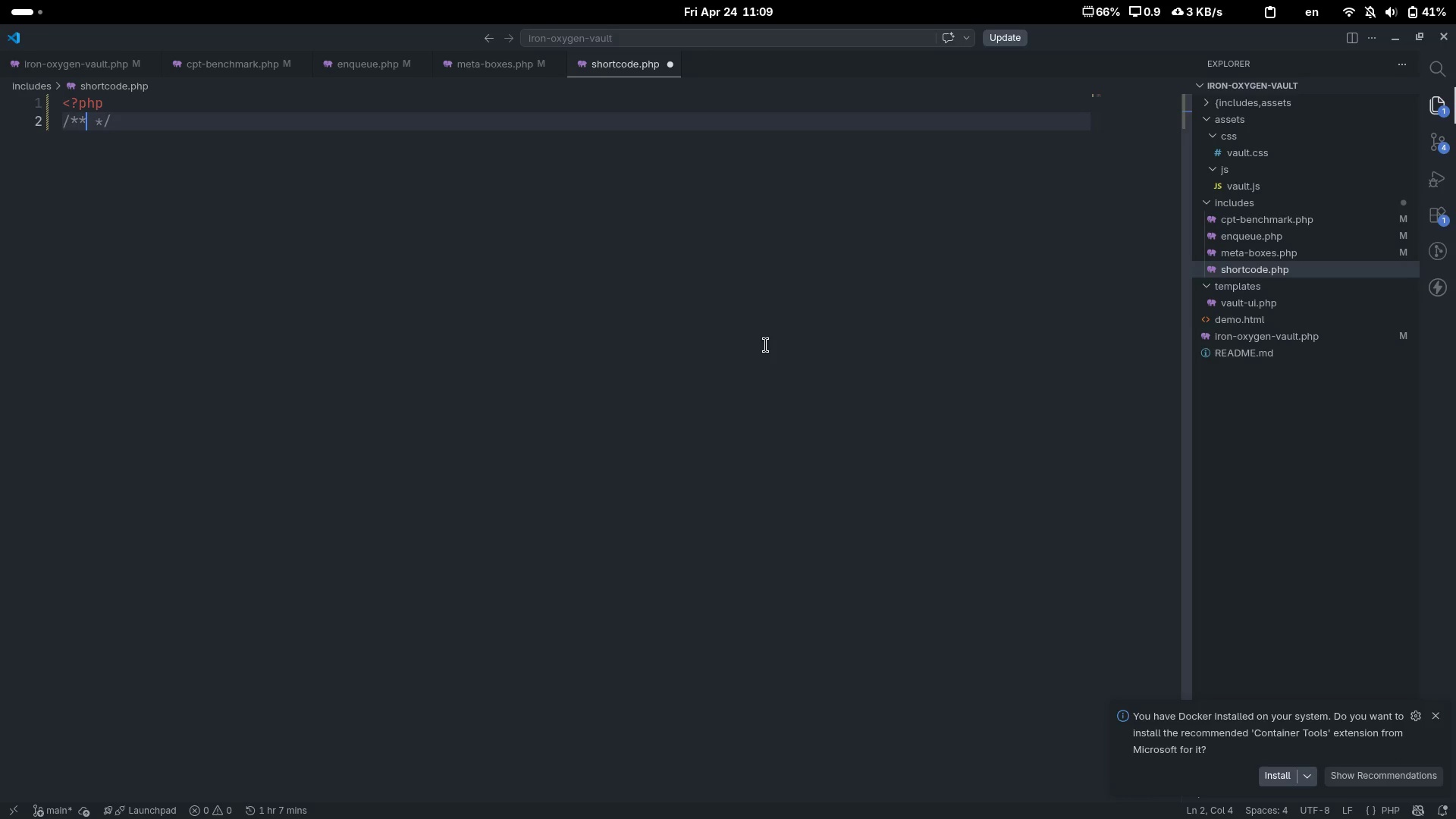 
key(Enter)
 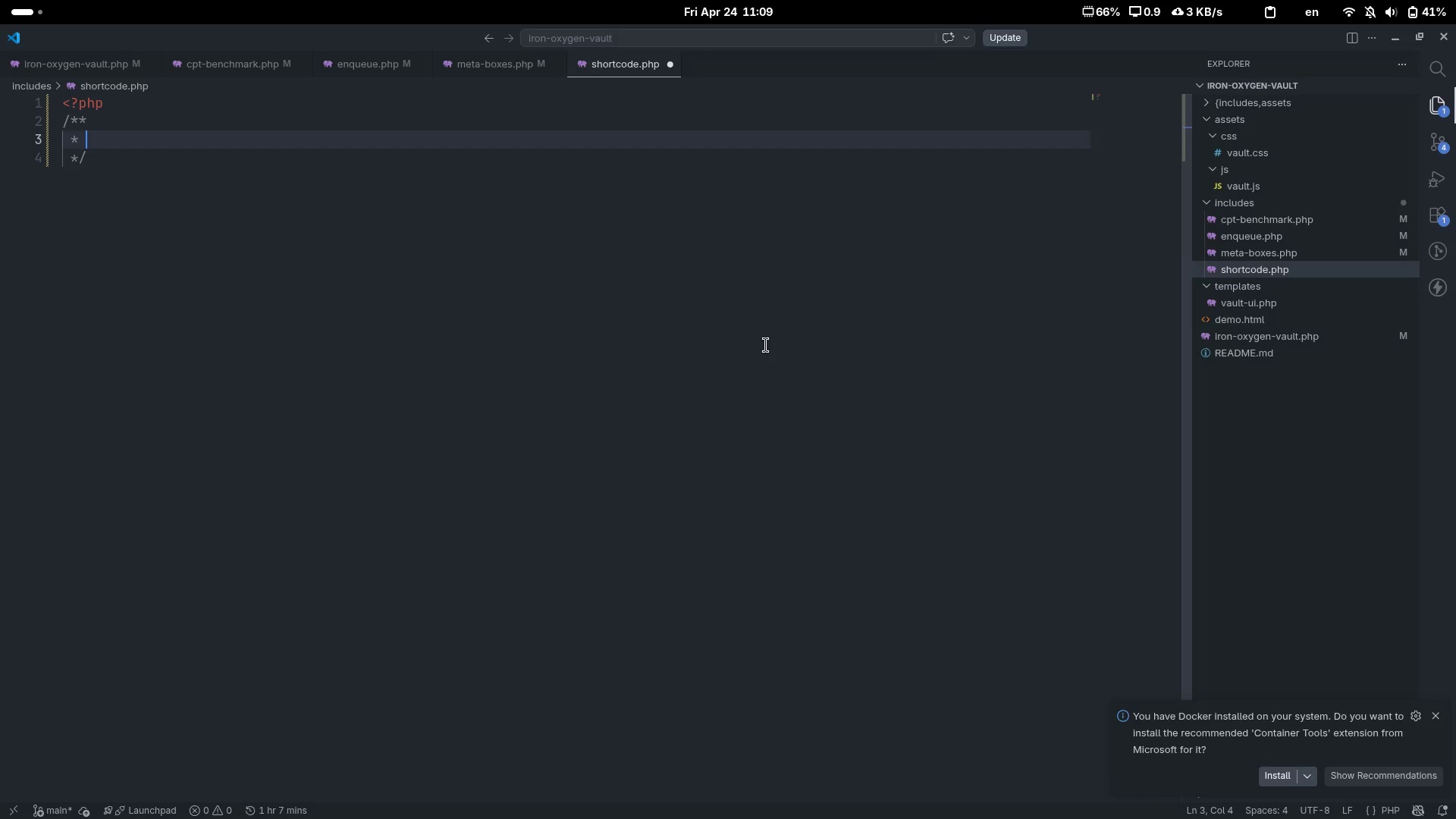 
key(BracketLeft)
 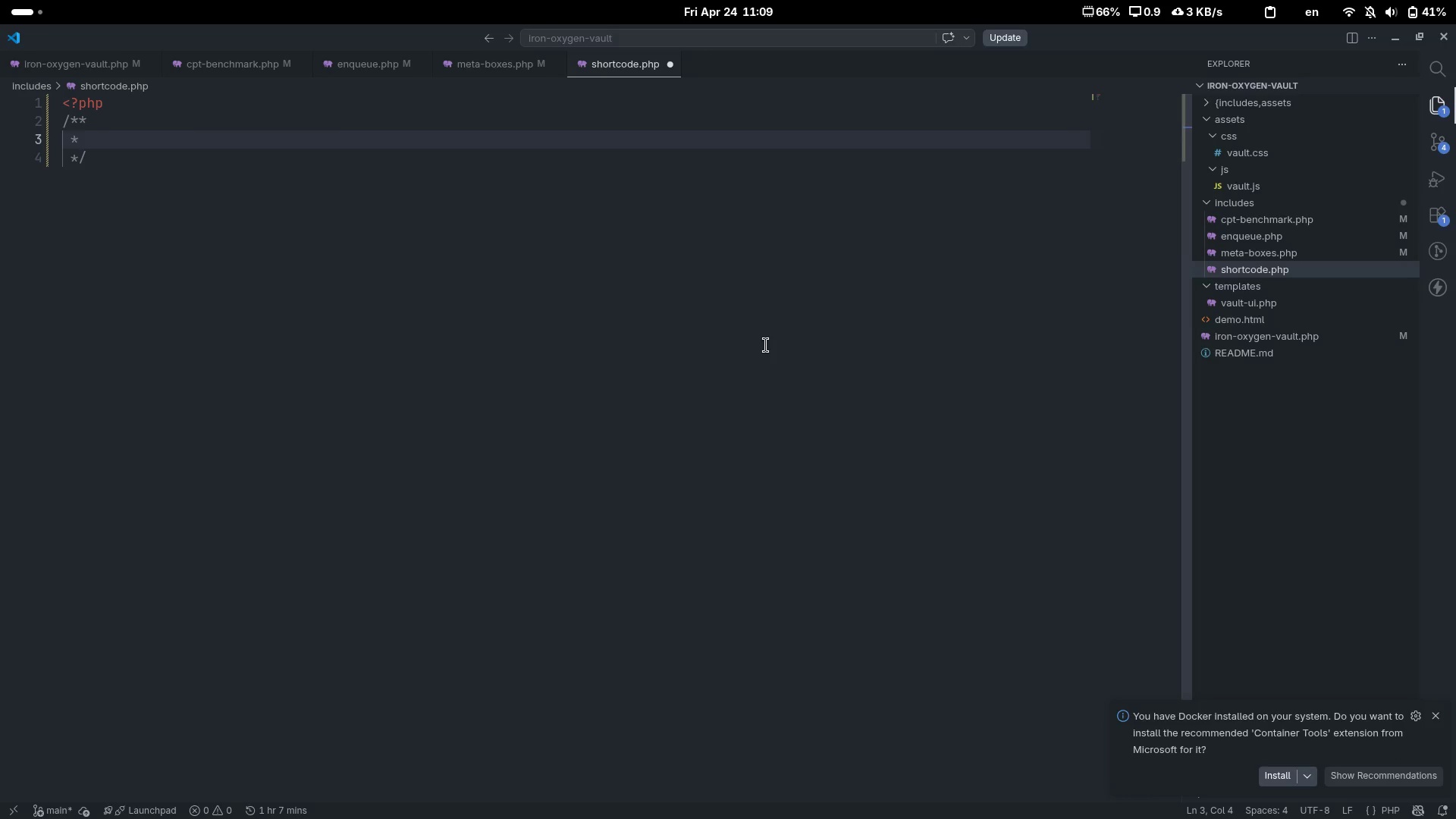 
key(BracketRight)
 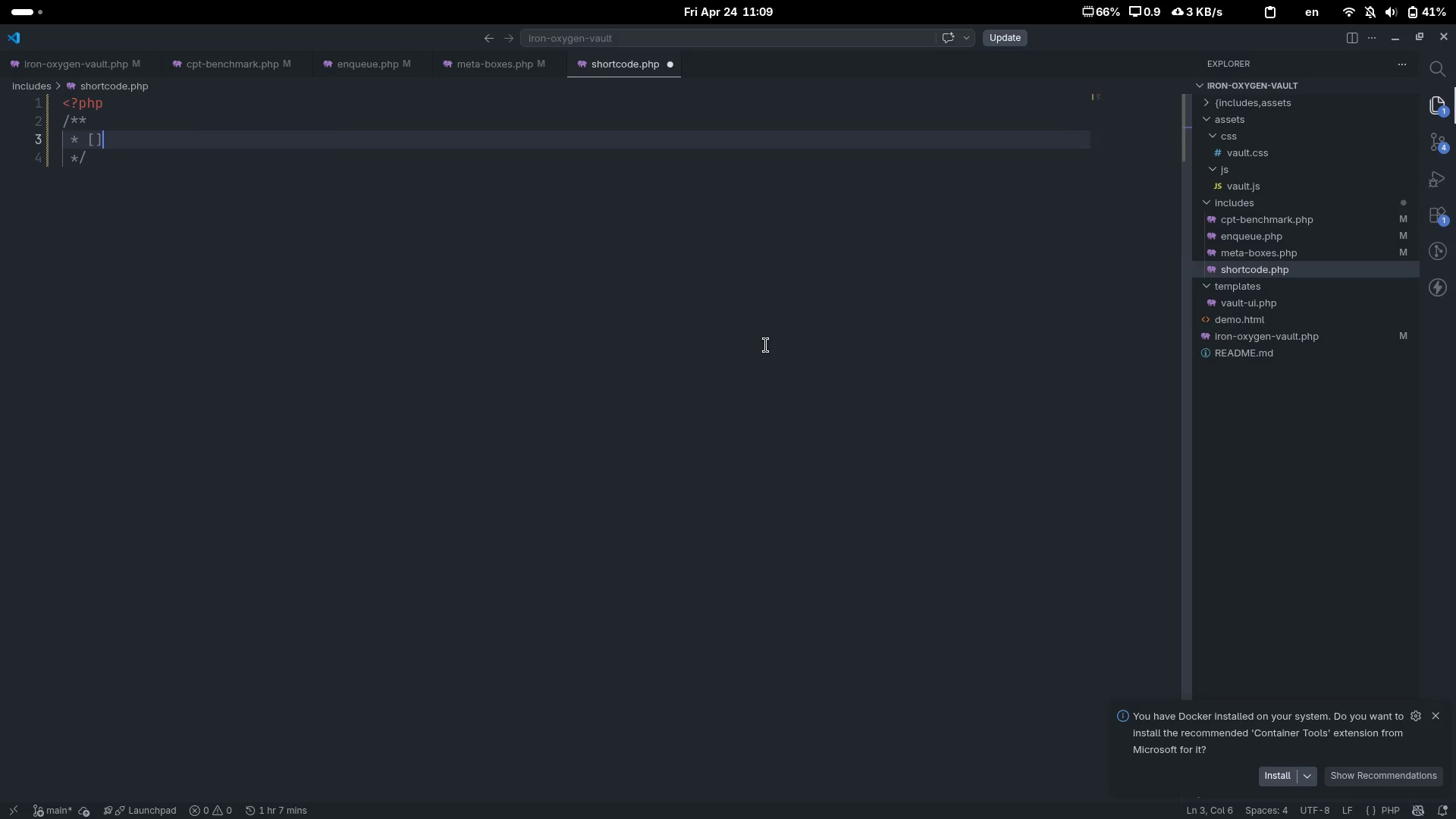 
key(ArrowLeft)
 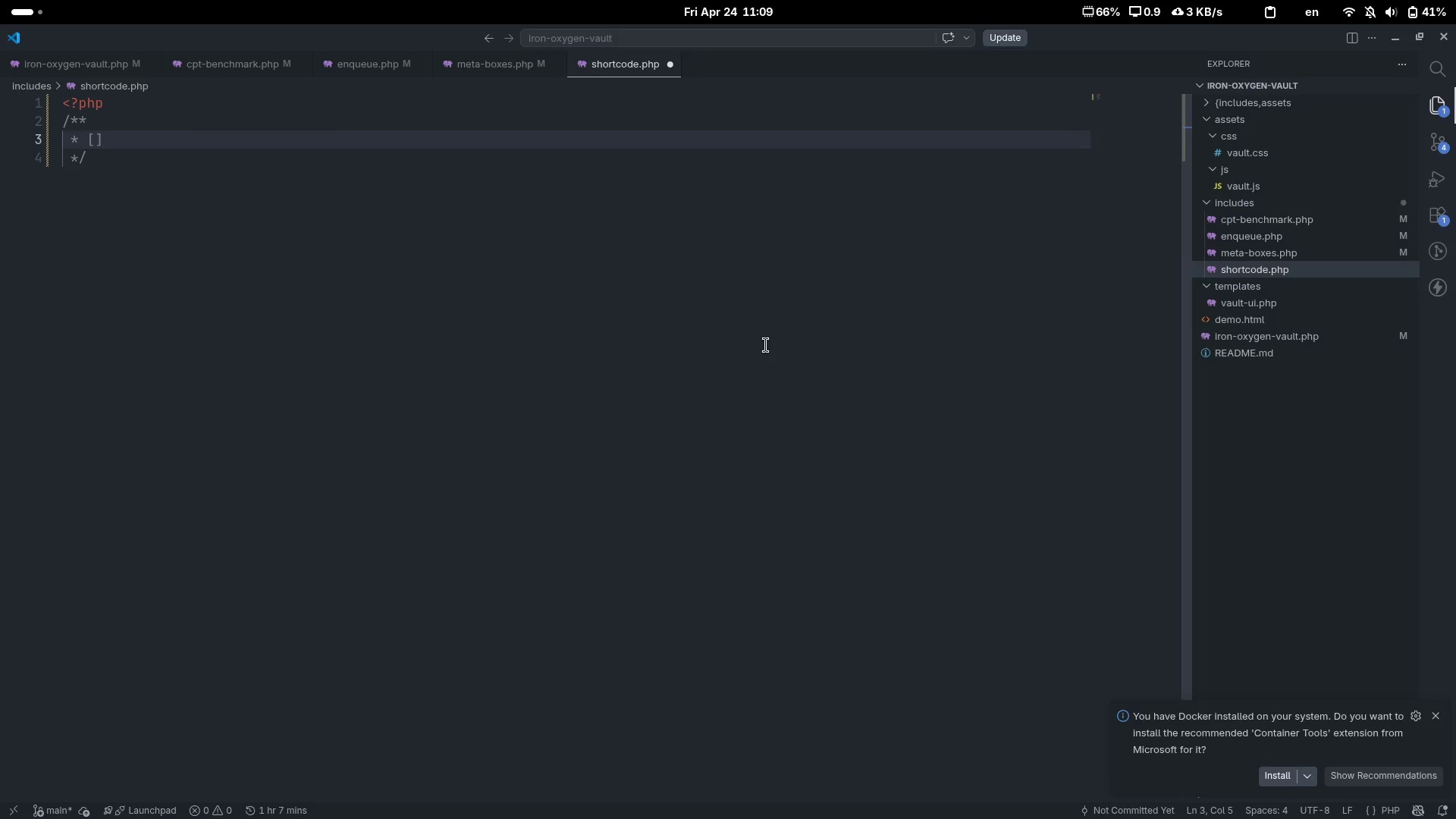 
type(io_valu)
key(Backspace)
key(Backspace)
type(ult)
 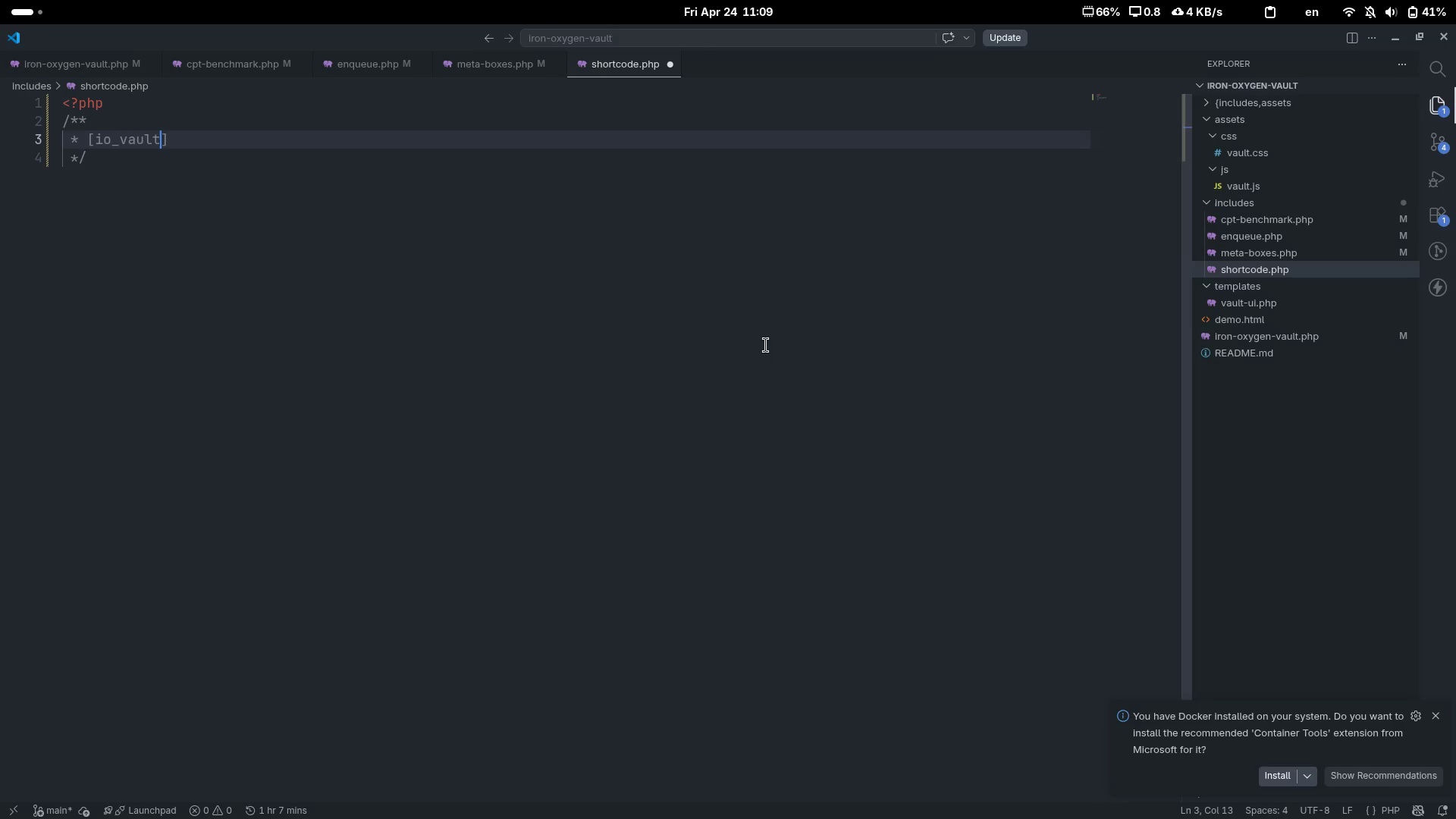 
key(ArrowRight)
 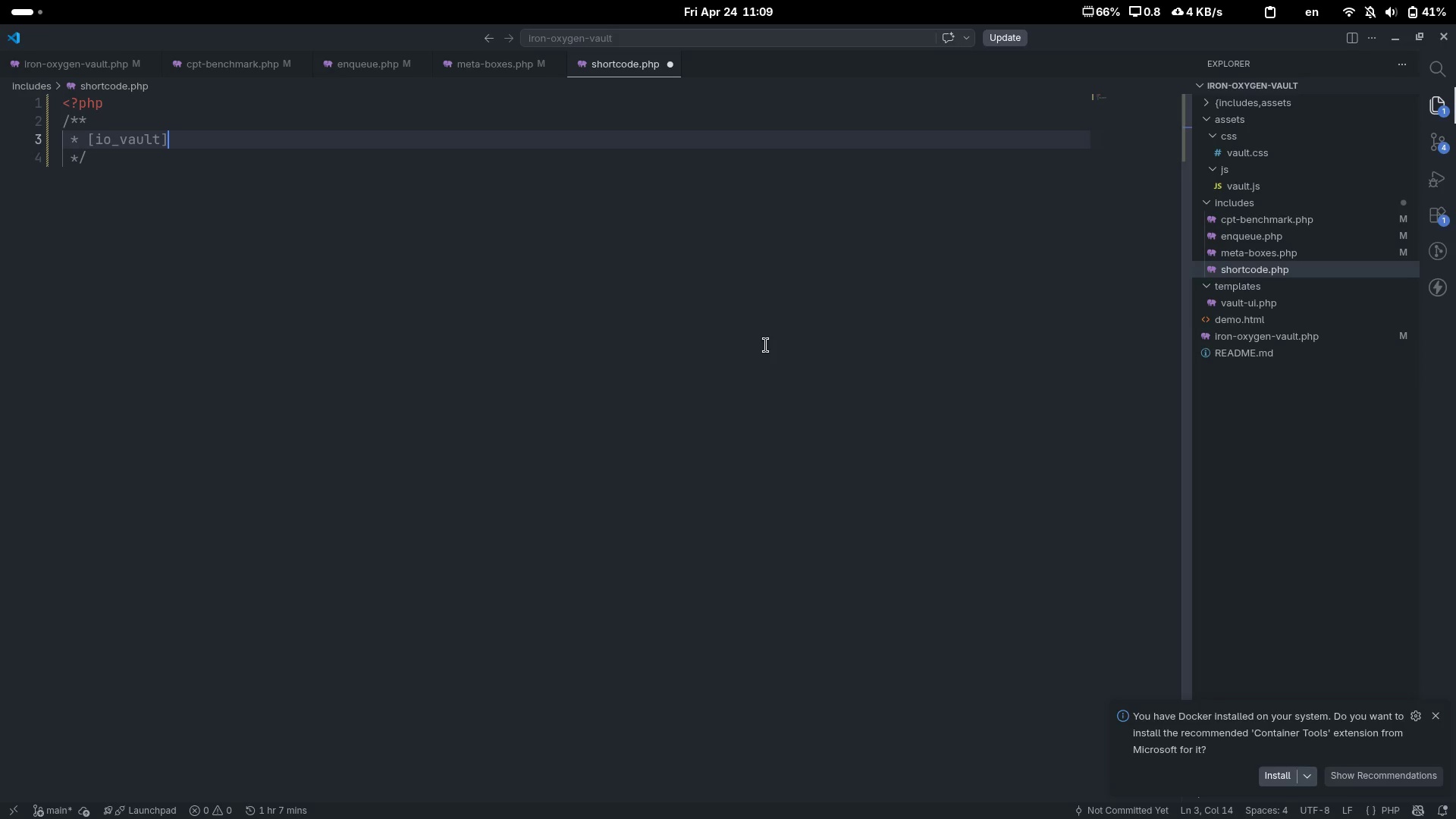 
type( shortcode = )
key(Backspace)
key(Backspace)
type(- renders the ne)
key(Backspace)
key(Backspace)
type(Benchmark Vault + Percentage a)
key(Backspace)
type(Val)
 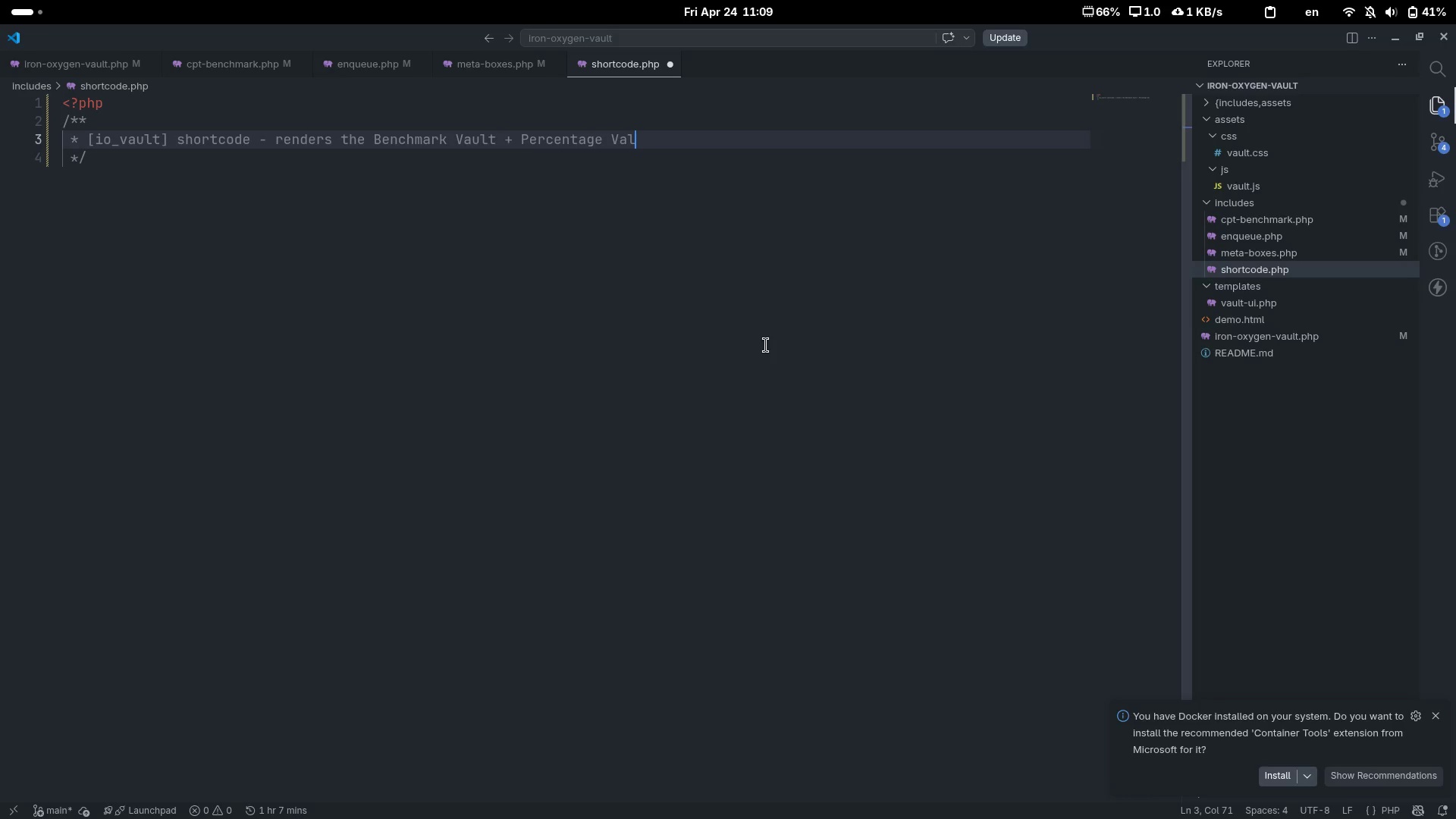 
key(Control+ControlLeft)
 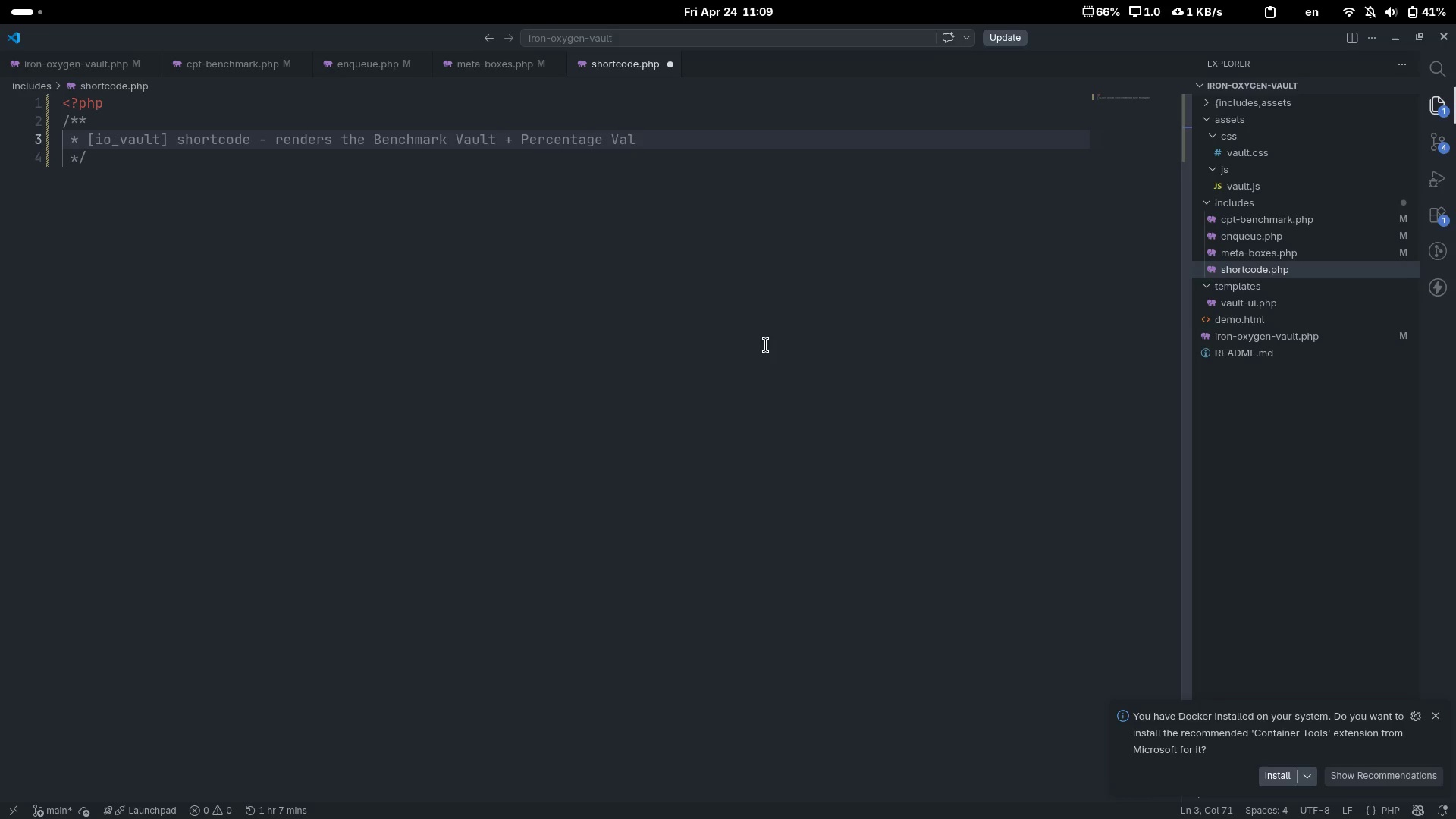 
key(Control+Backspace)
 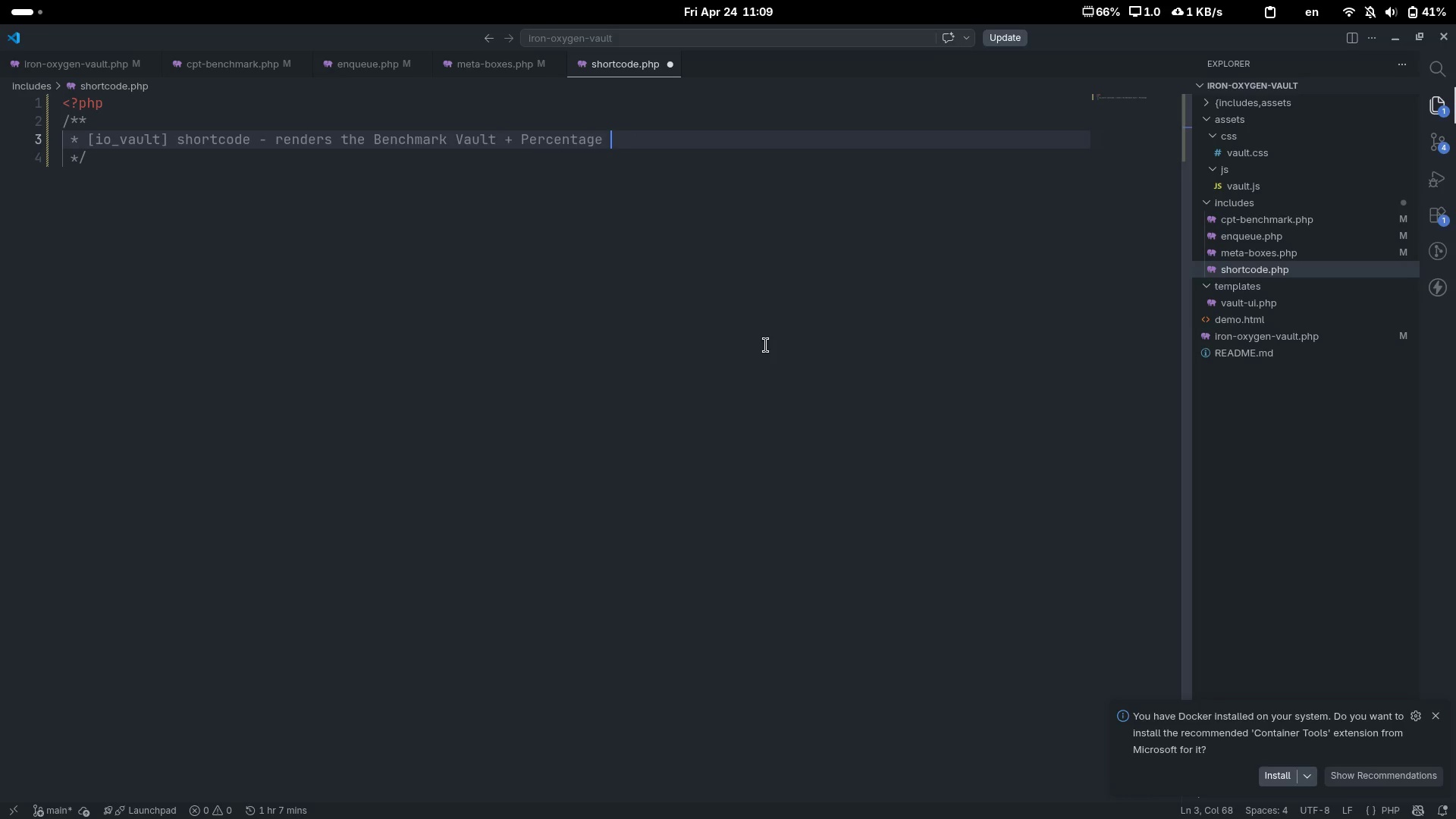 
type(Calvua)
key(Backspace)
key(Backspace)
key(Backspace)
type(culator.)
 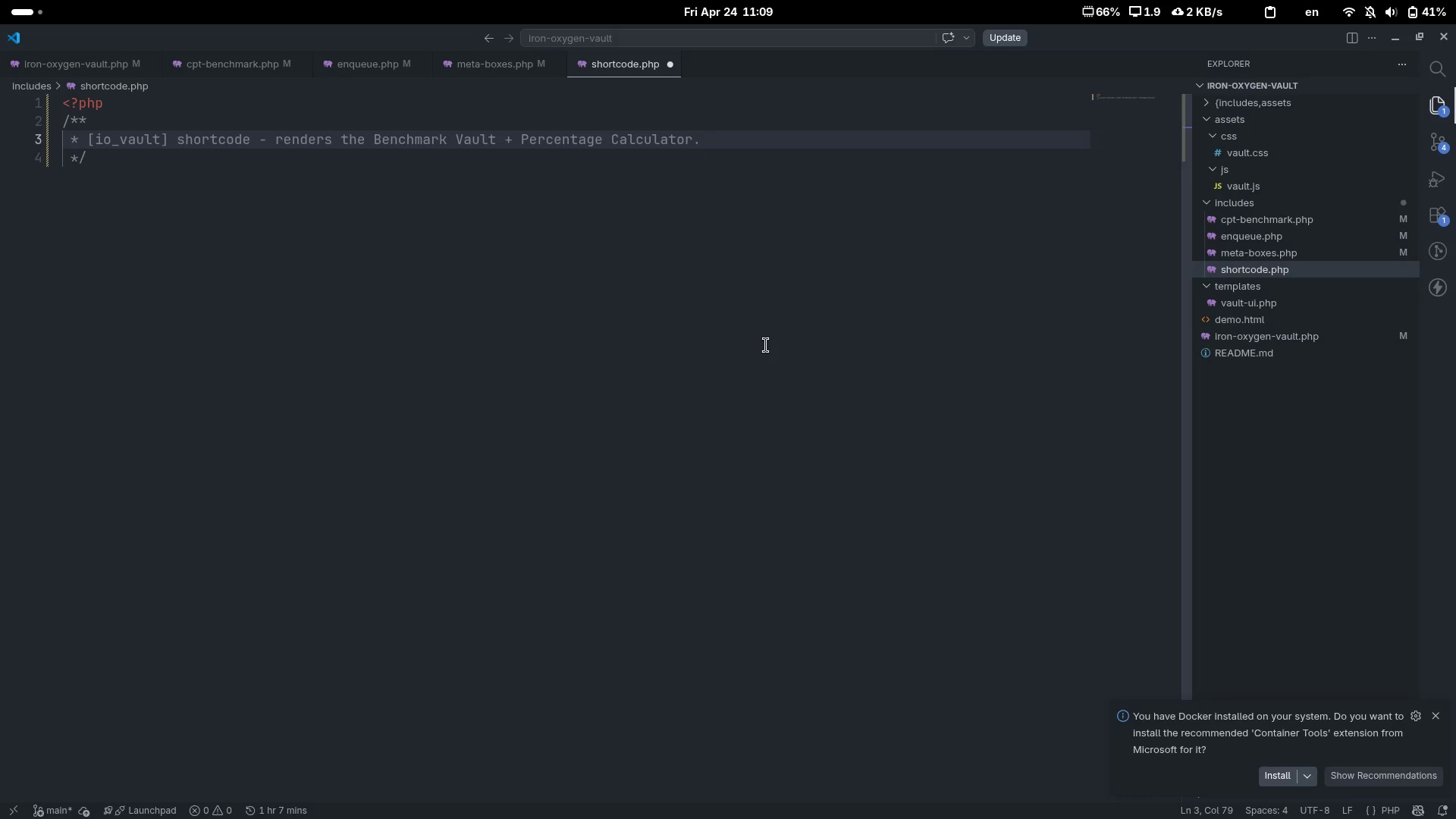 
key(Enter)
 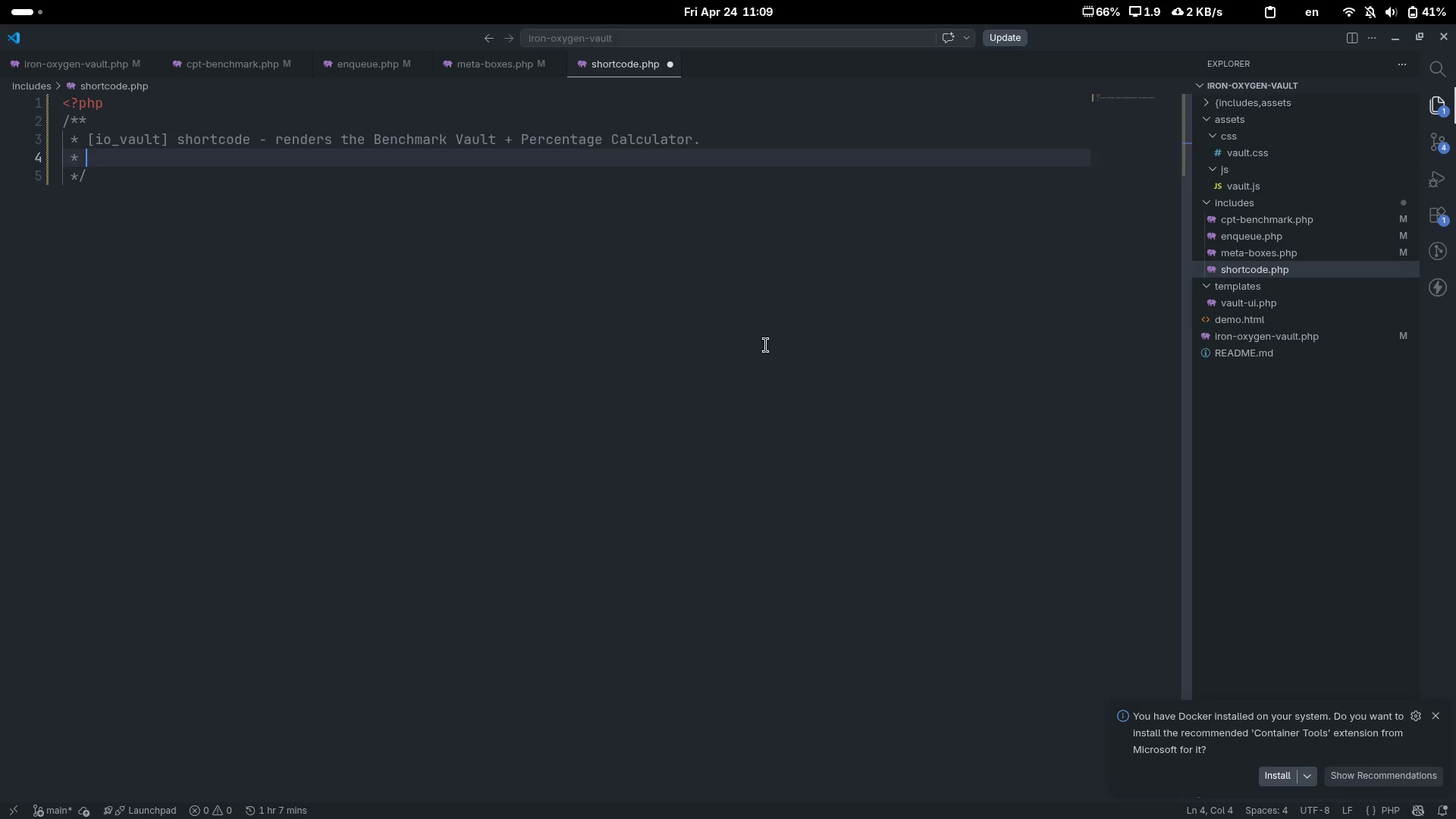 
key(Enter)
 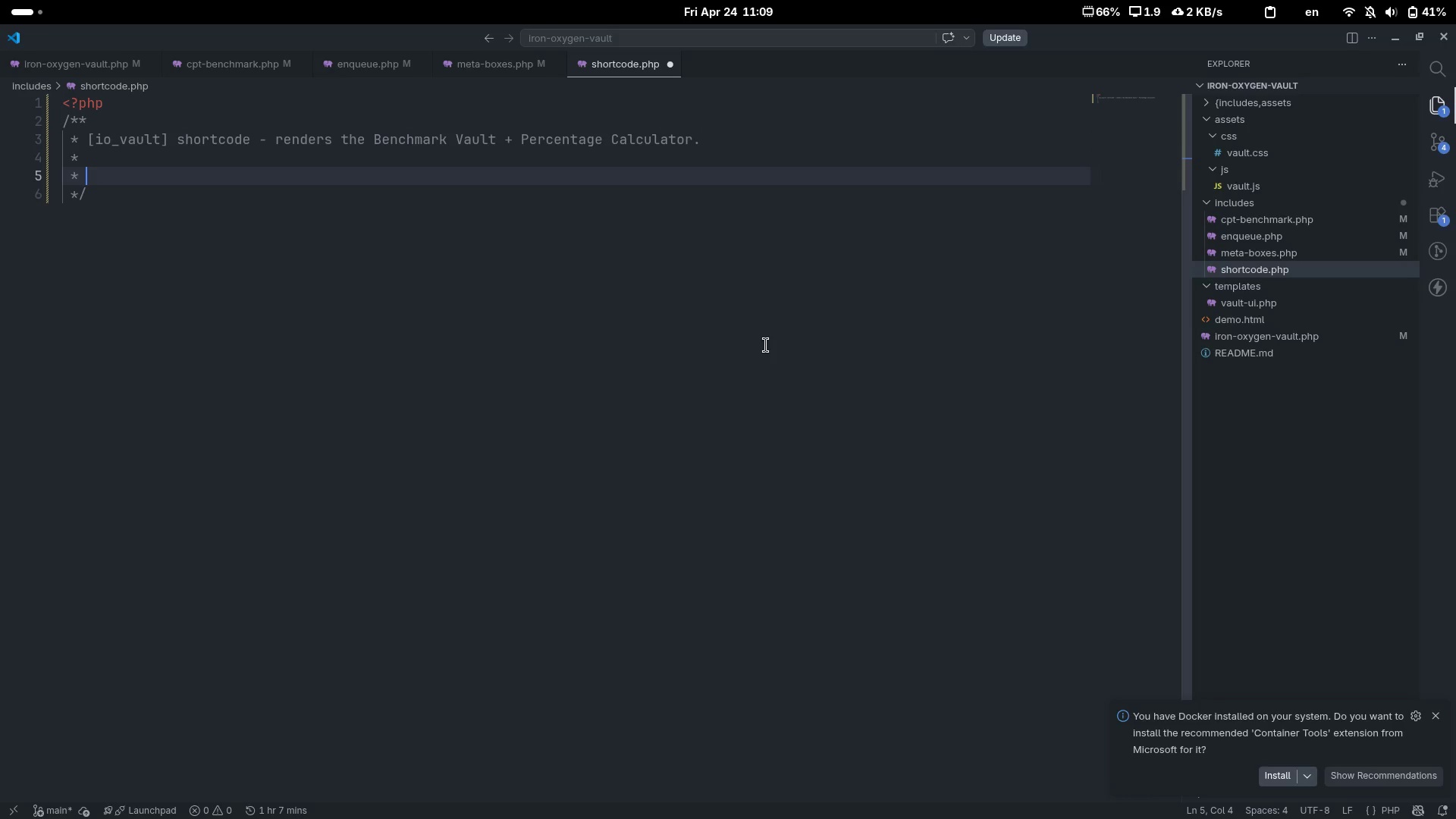 
type(Usage: )
 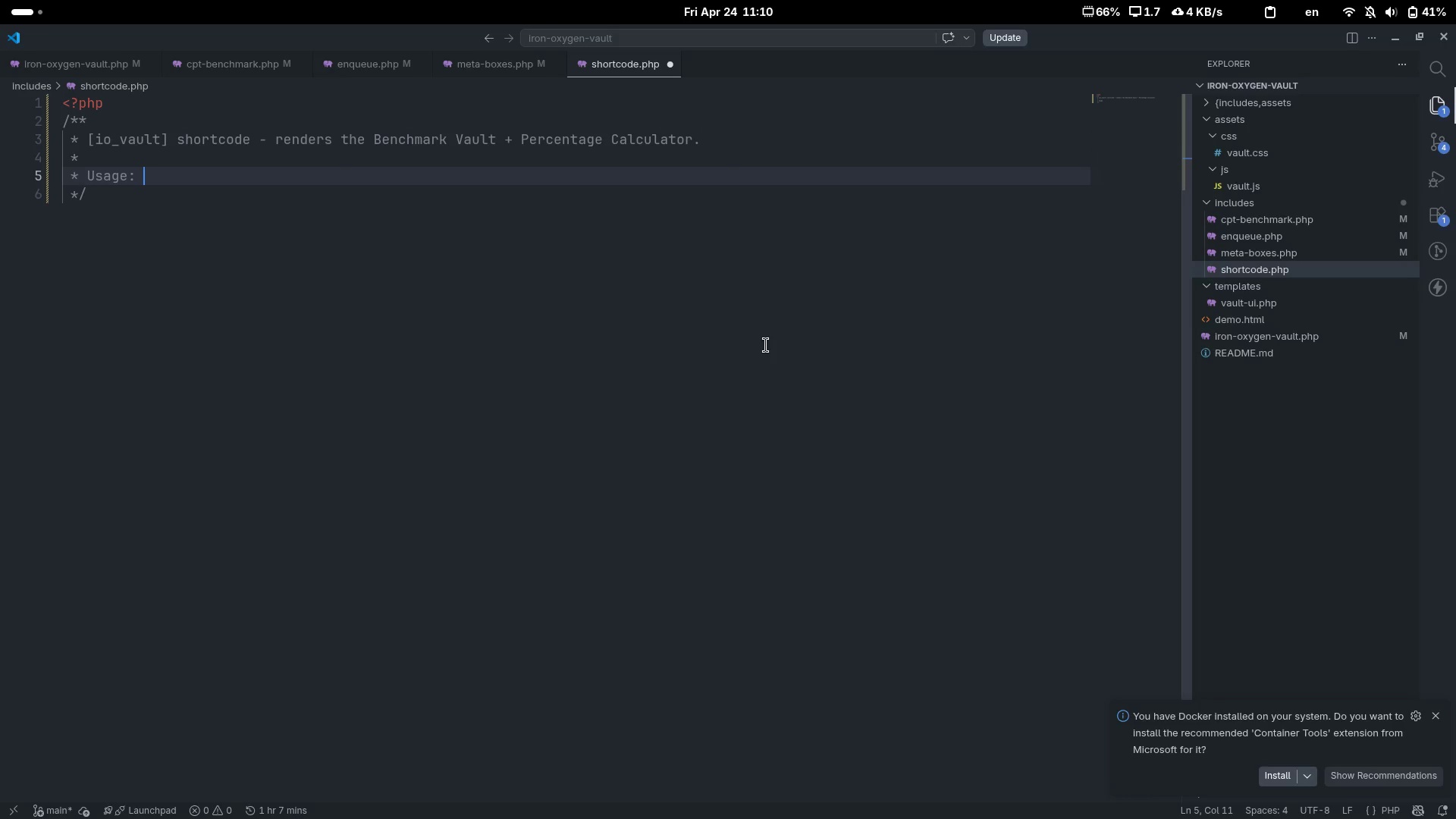 
key(Enter)
 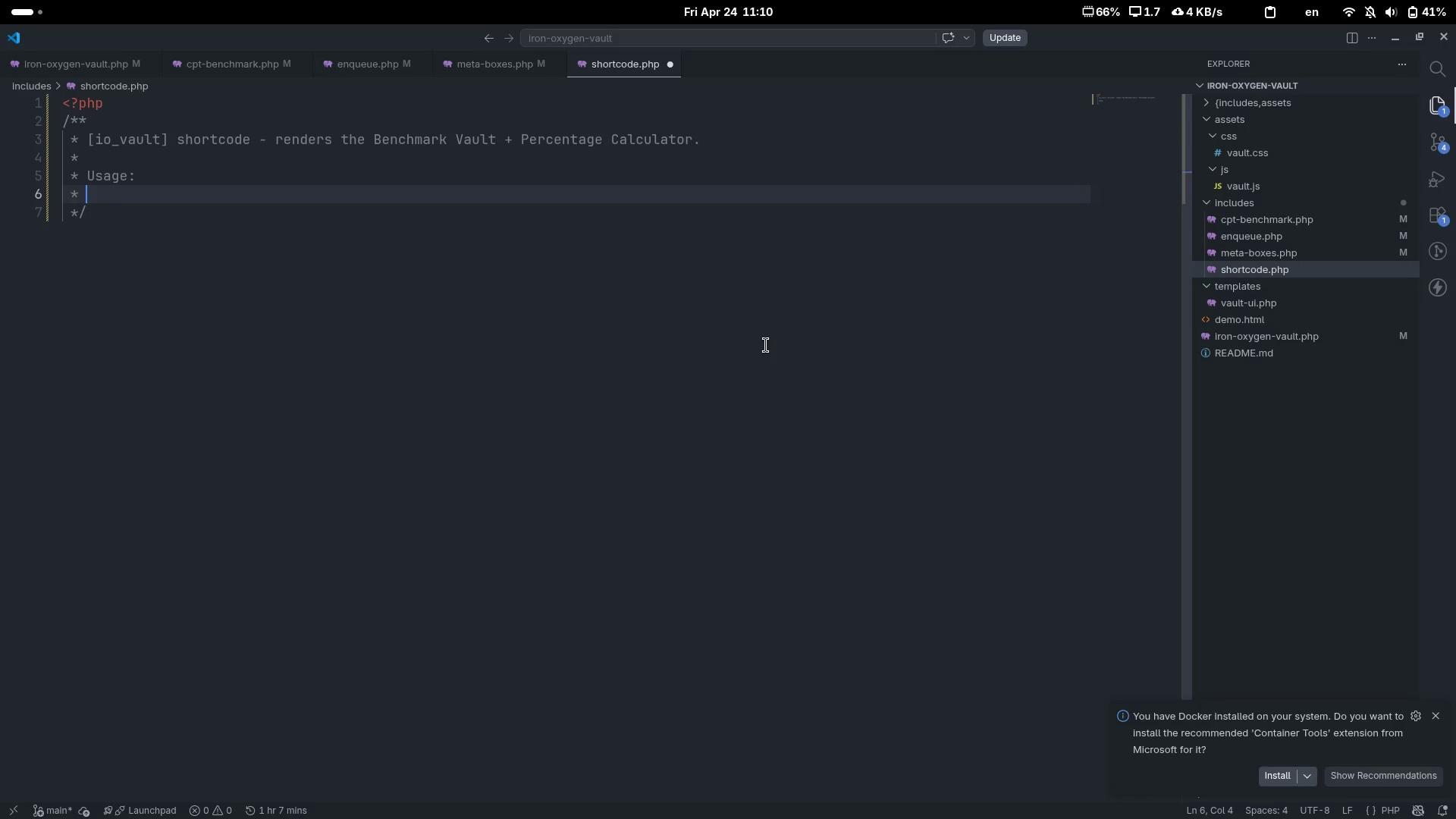 
key(Tab)
 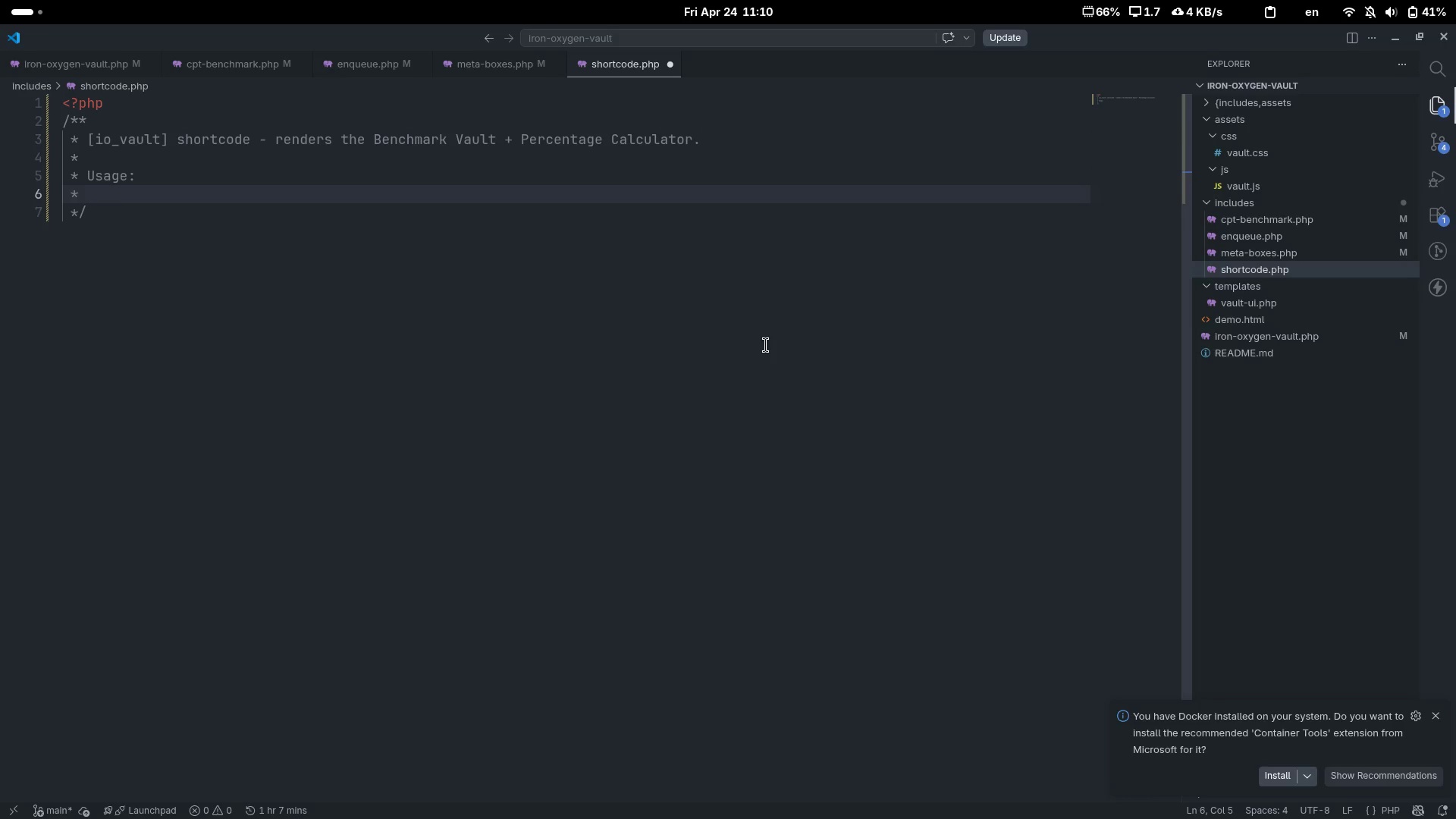 
key(Tab)
 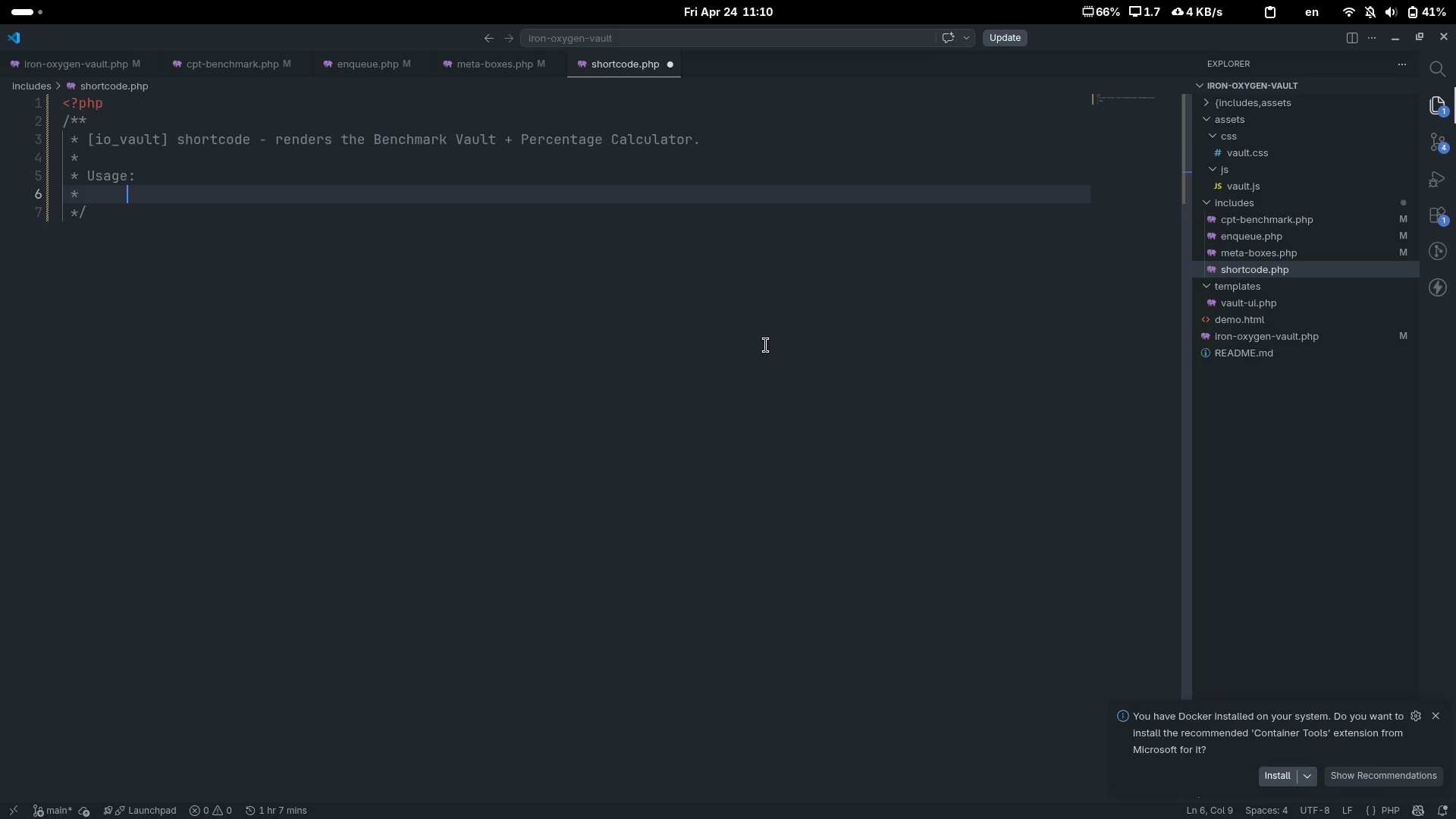 
key(BracketLeft)
 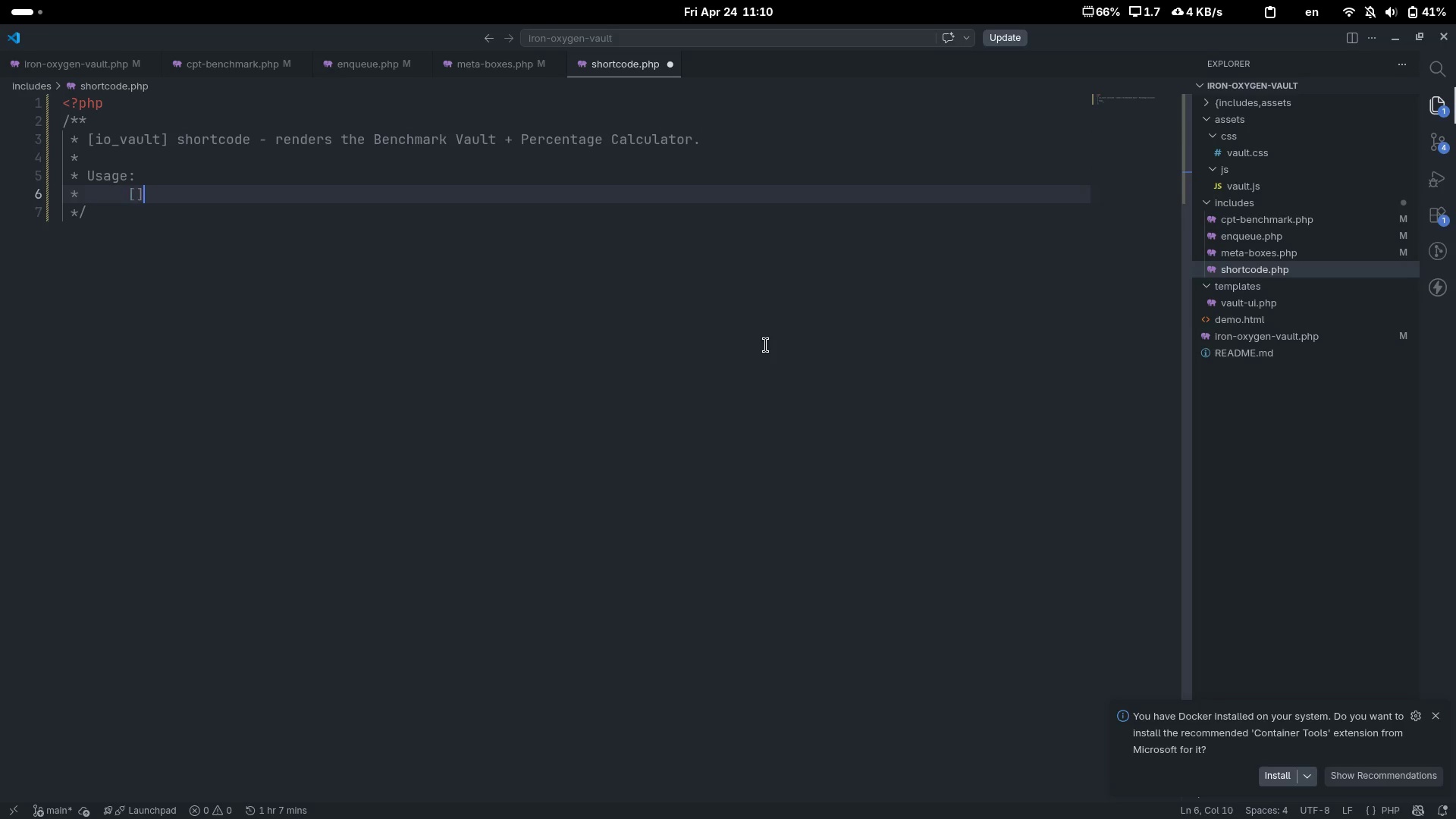 
key(BracketRight)
 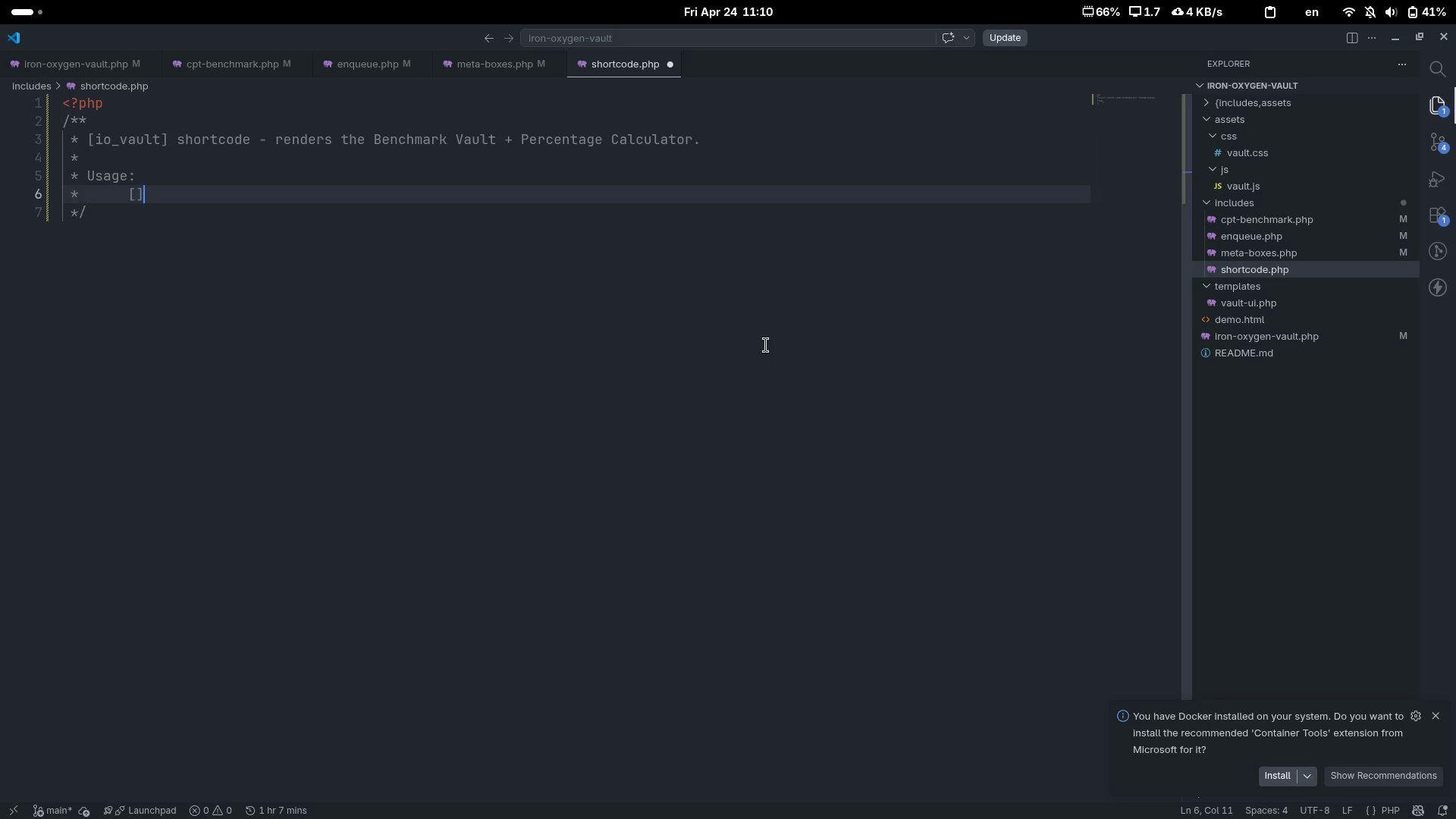 
key(ArrowLeft)
 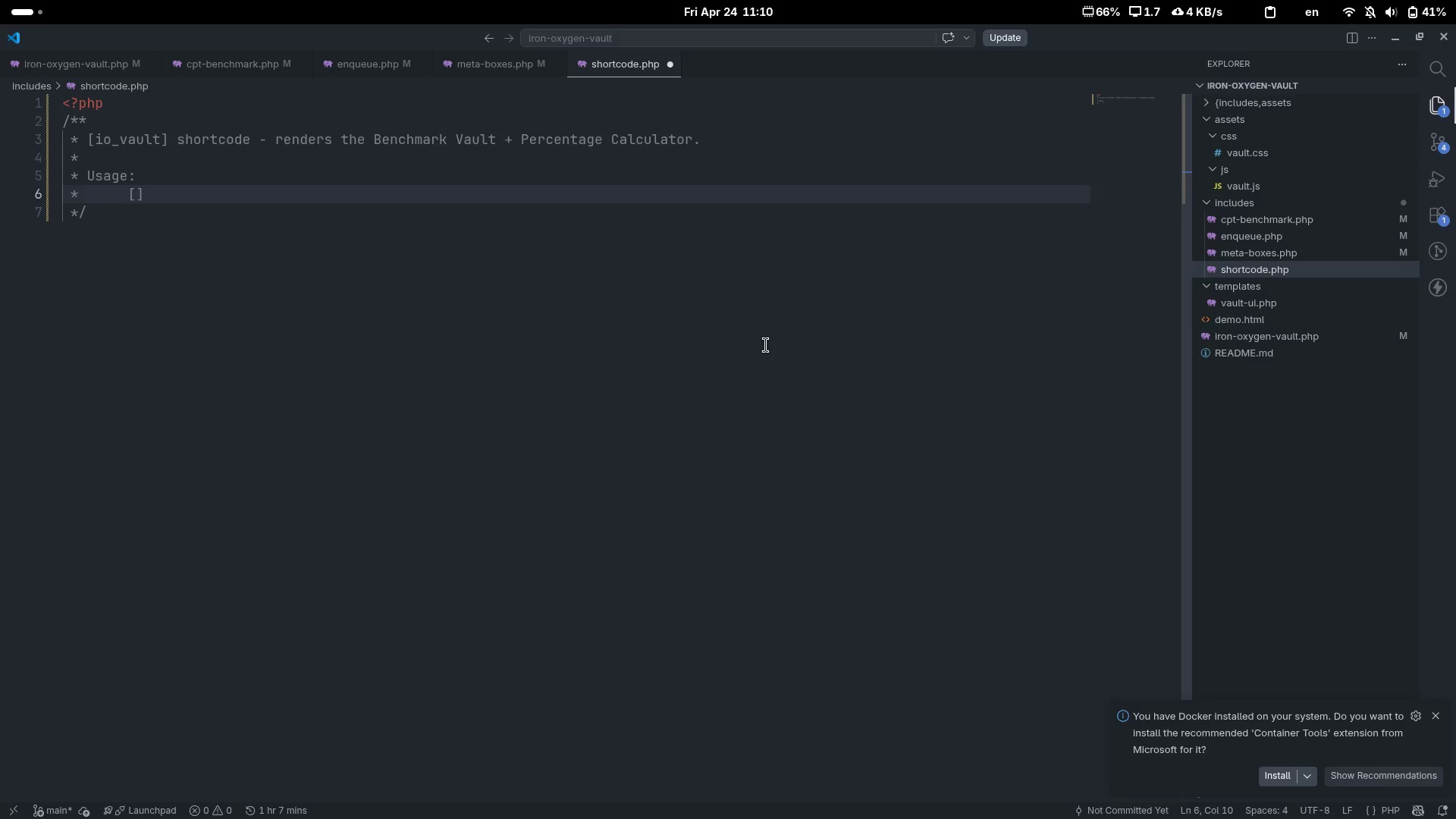 
type(io_valu)
 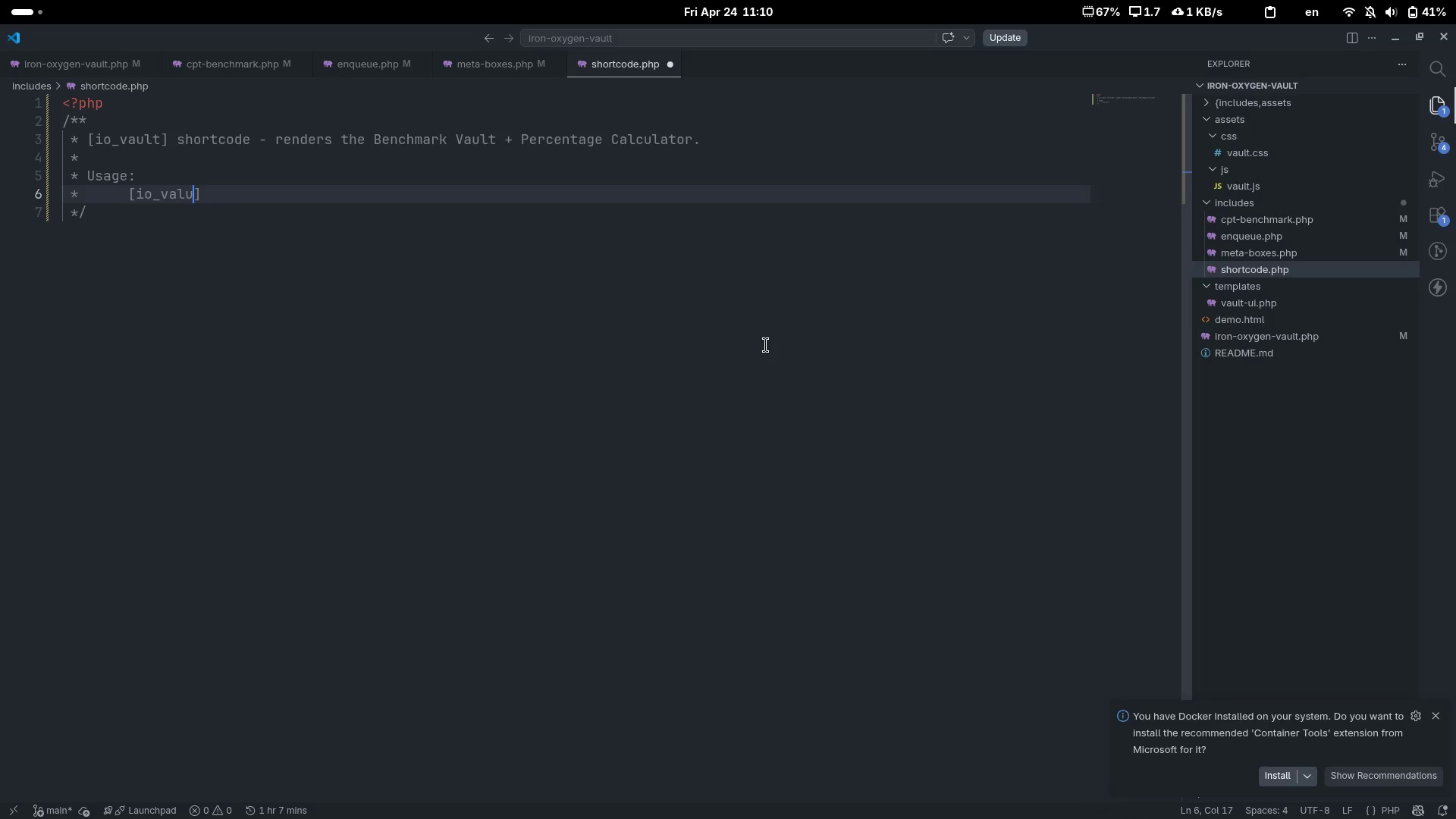 
key(Control+ControlLeft)
 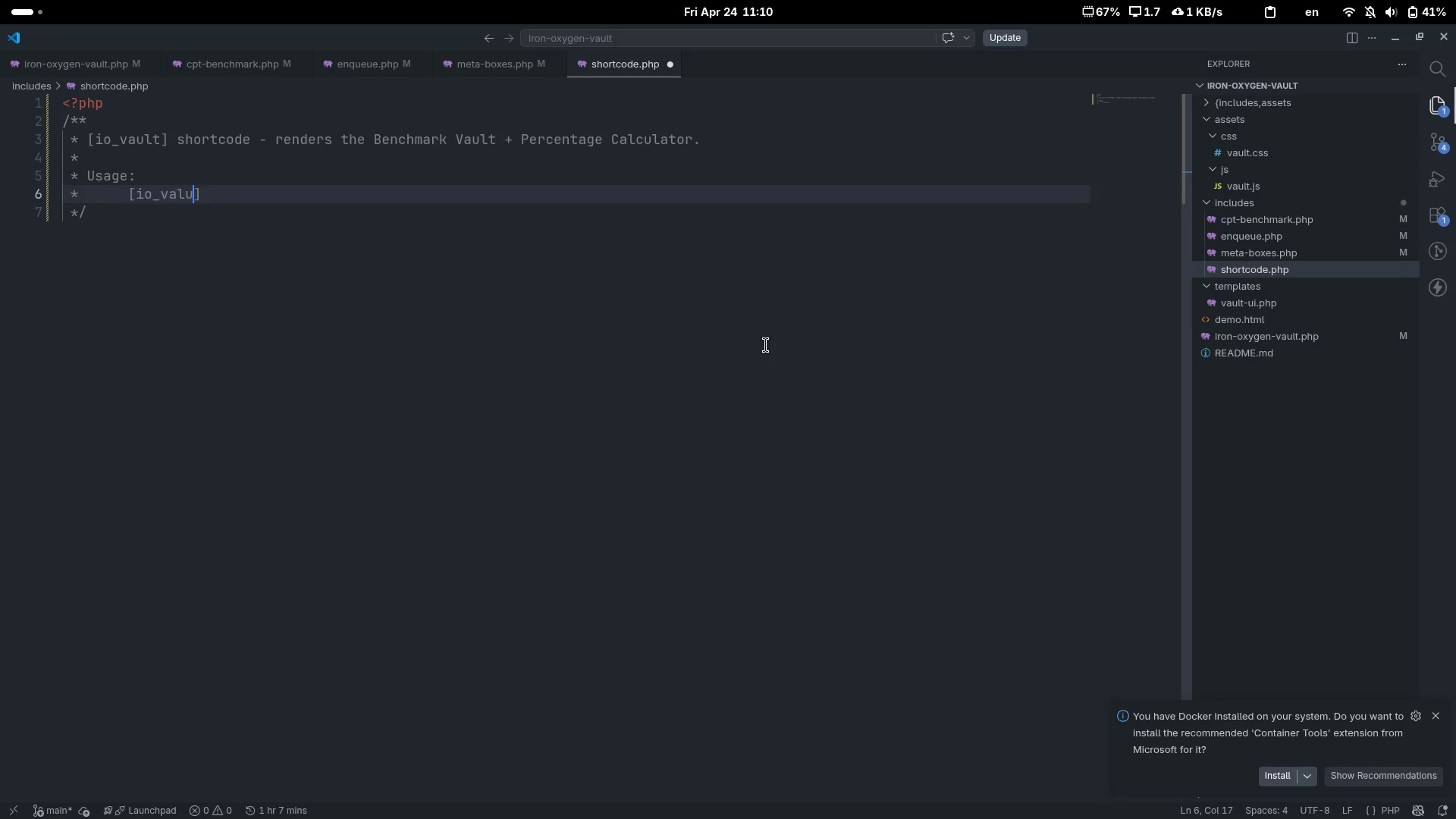 
key(Control+Backspace)
 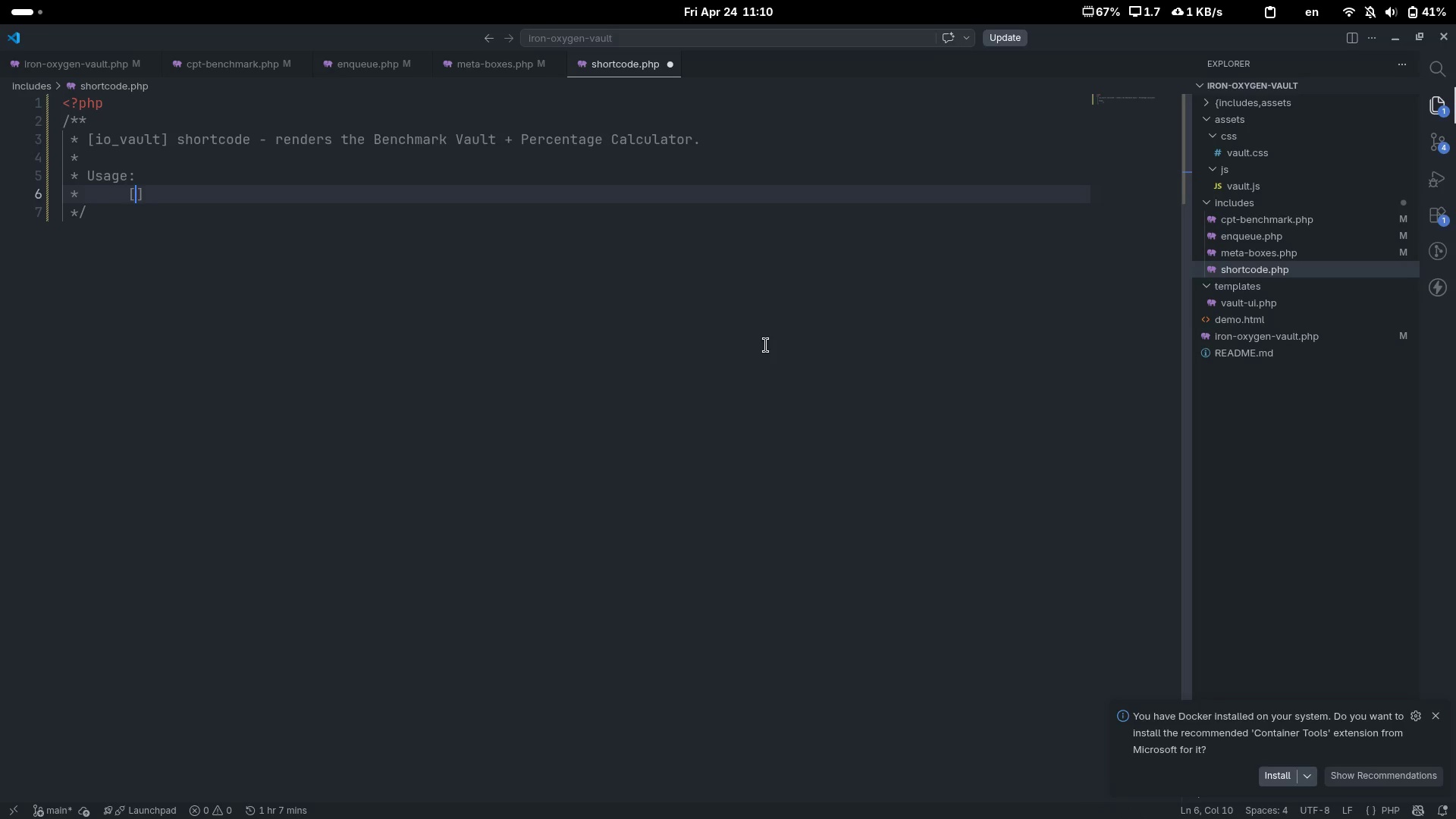 
type(v)
key(Backspace)
type(io_vault)
 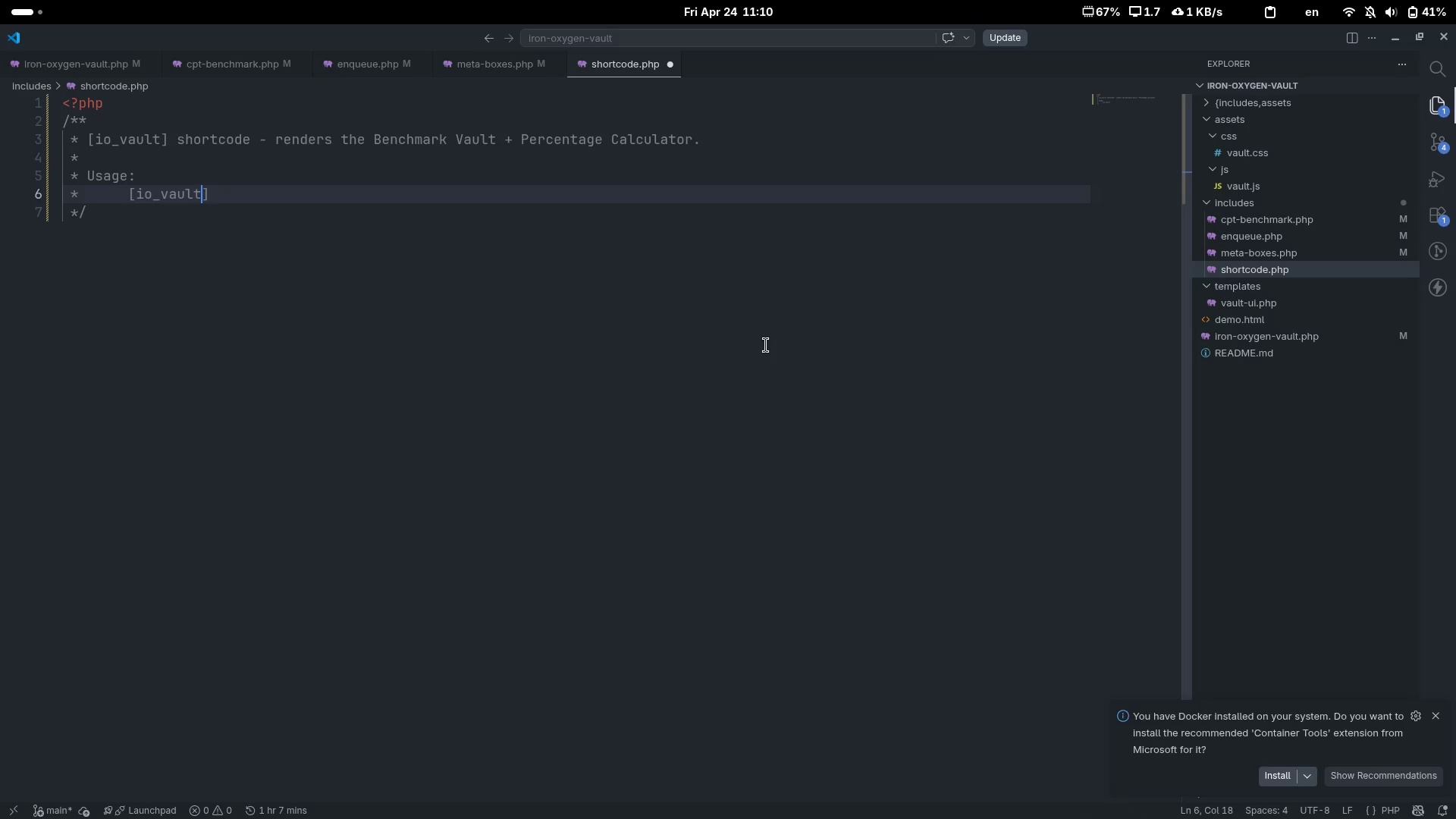 
key(ArrowRight)
 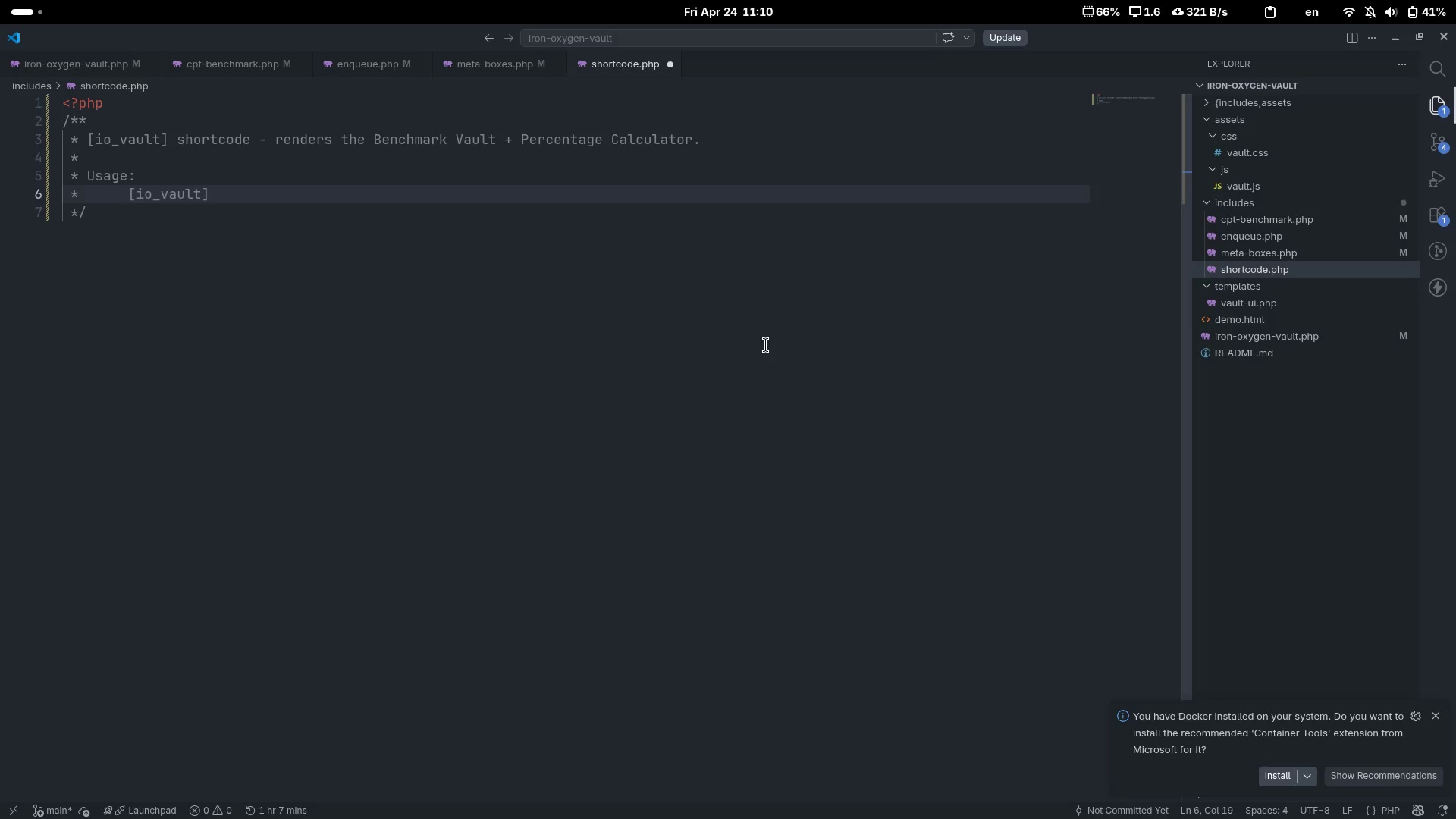 
key(Tab)
key(Tab)
key(Tab)
type(- e)
key(Backspace)
type(renders both tabs)
 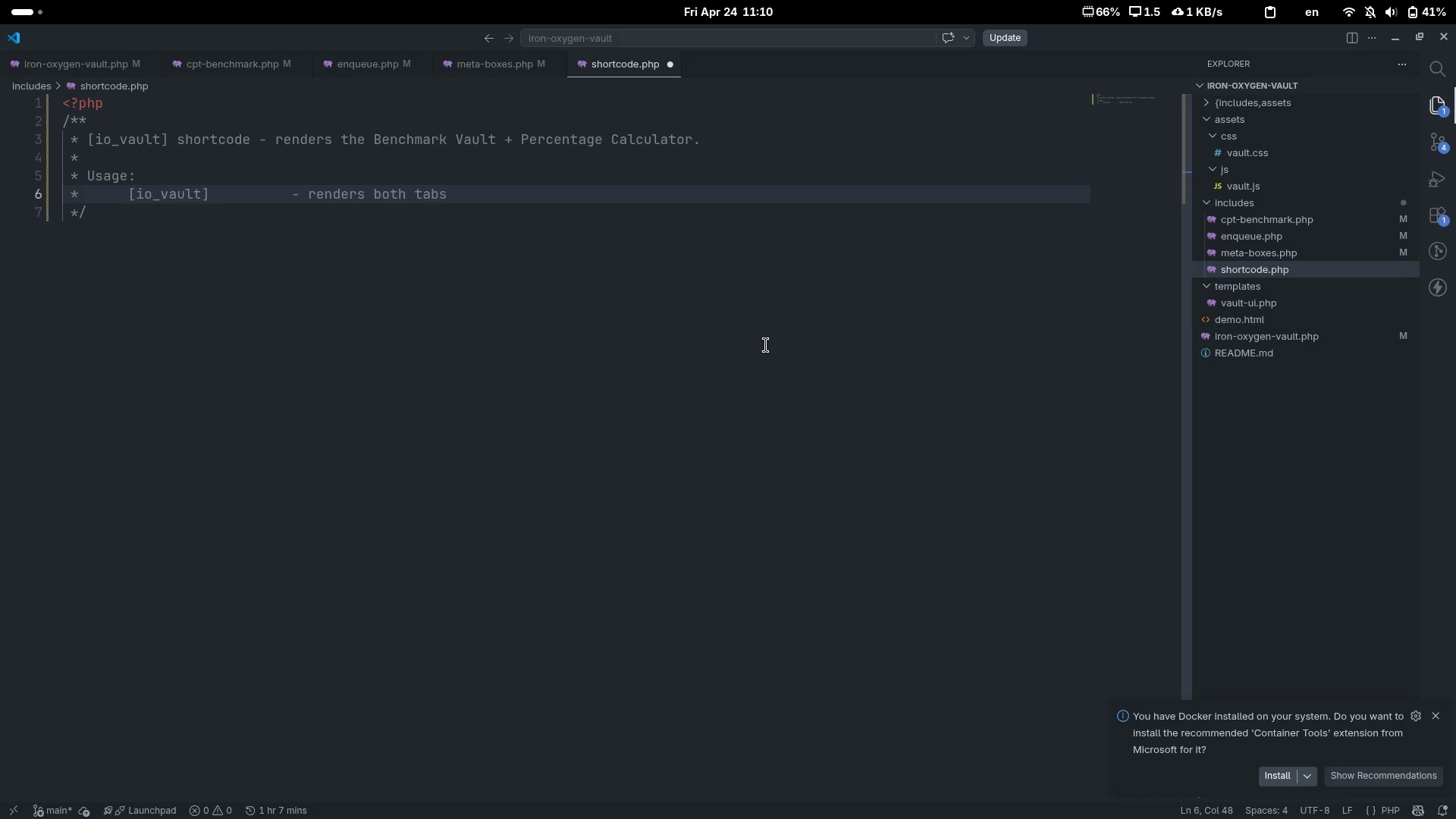 
key(Enter)
 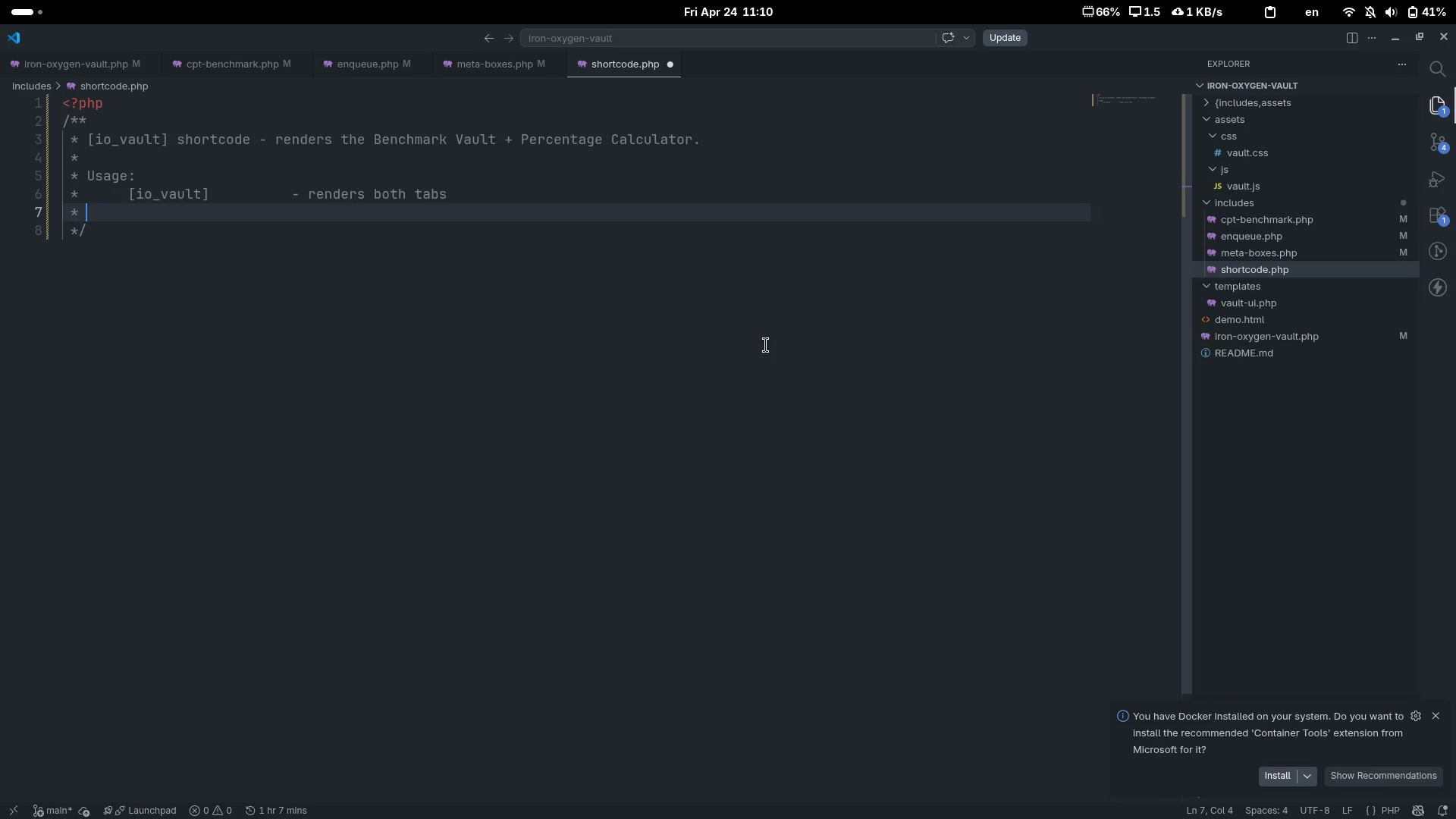 
key(Tab)
 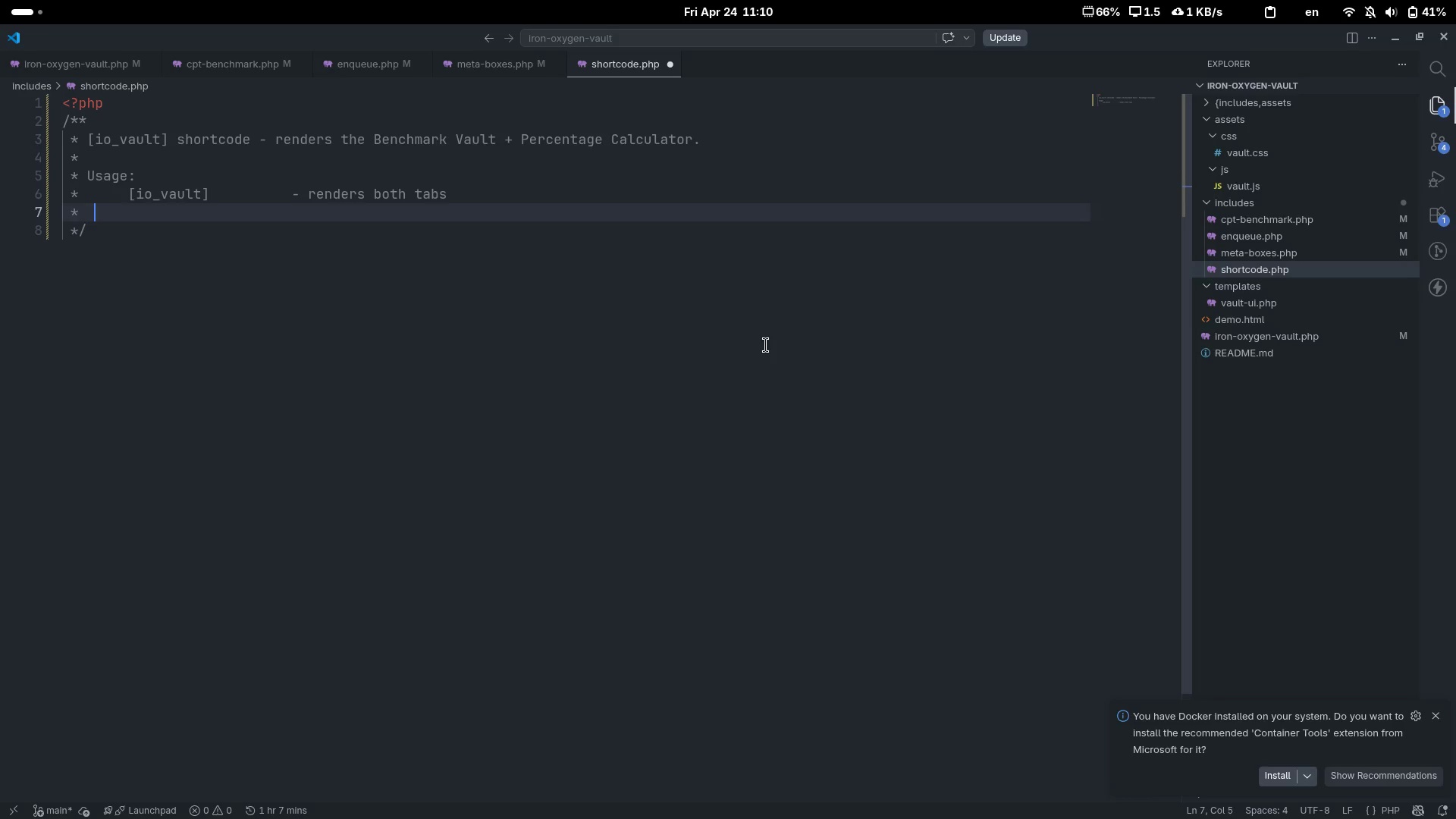 
key(Tab)
 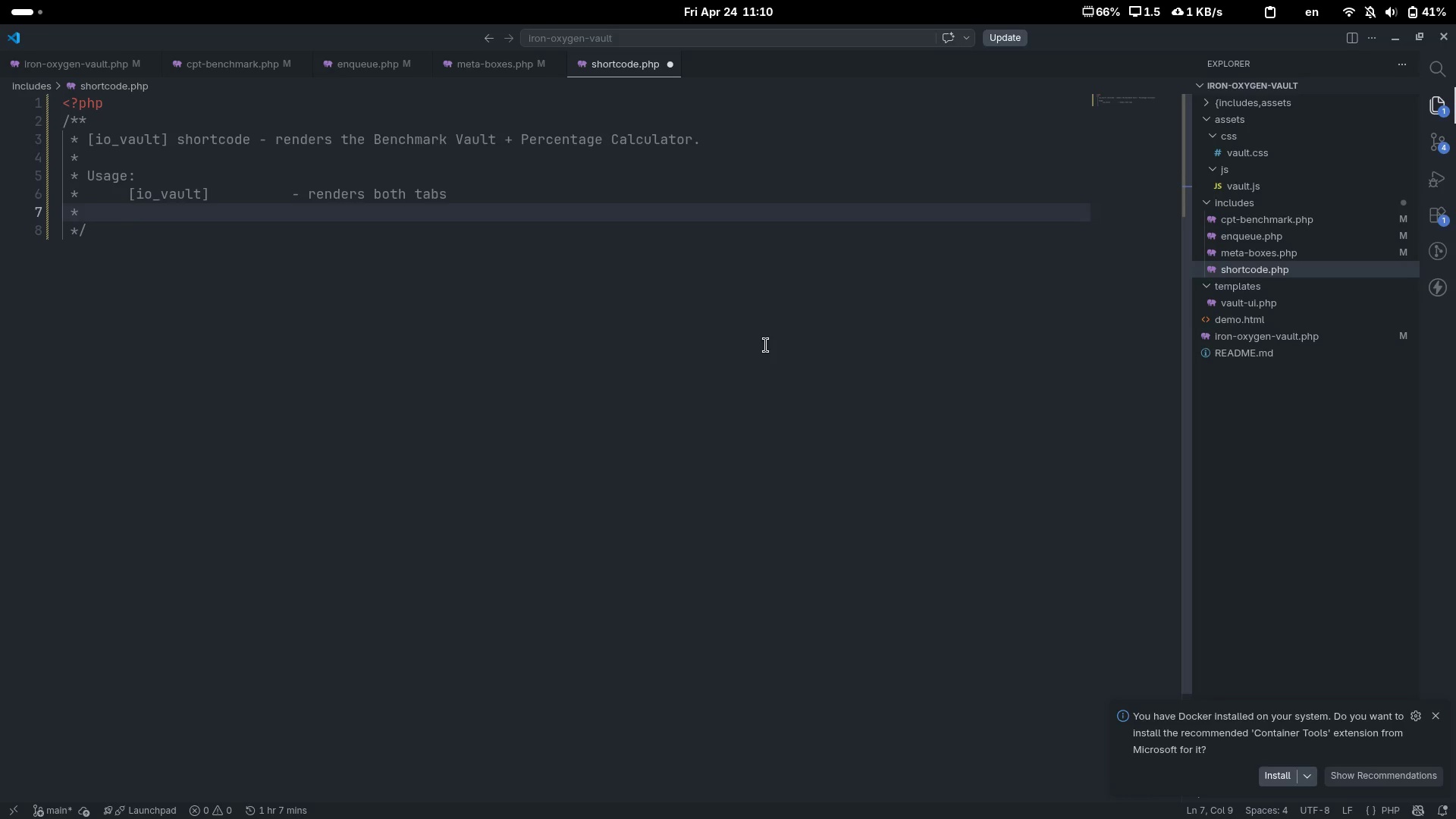 
key(BracketRight)
 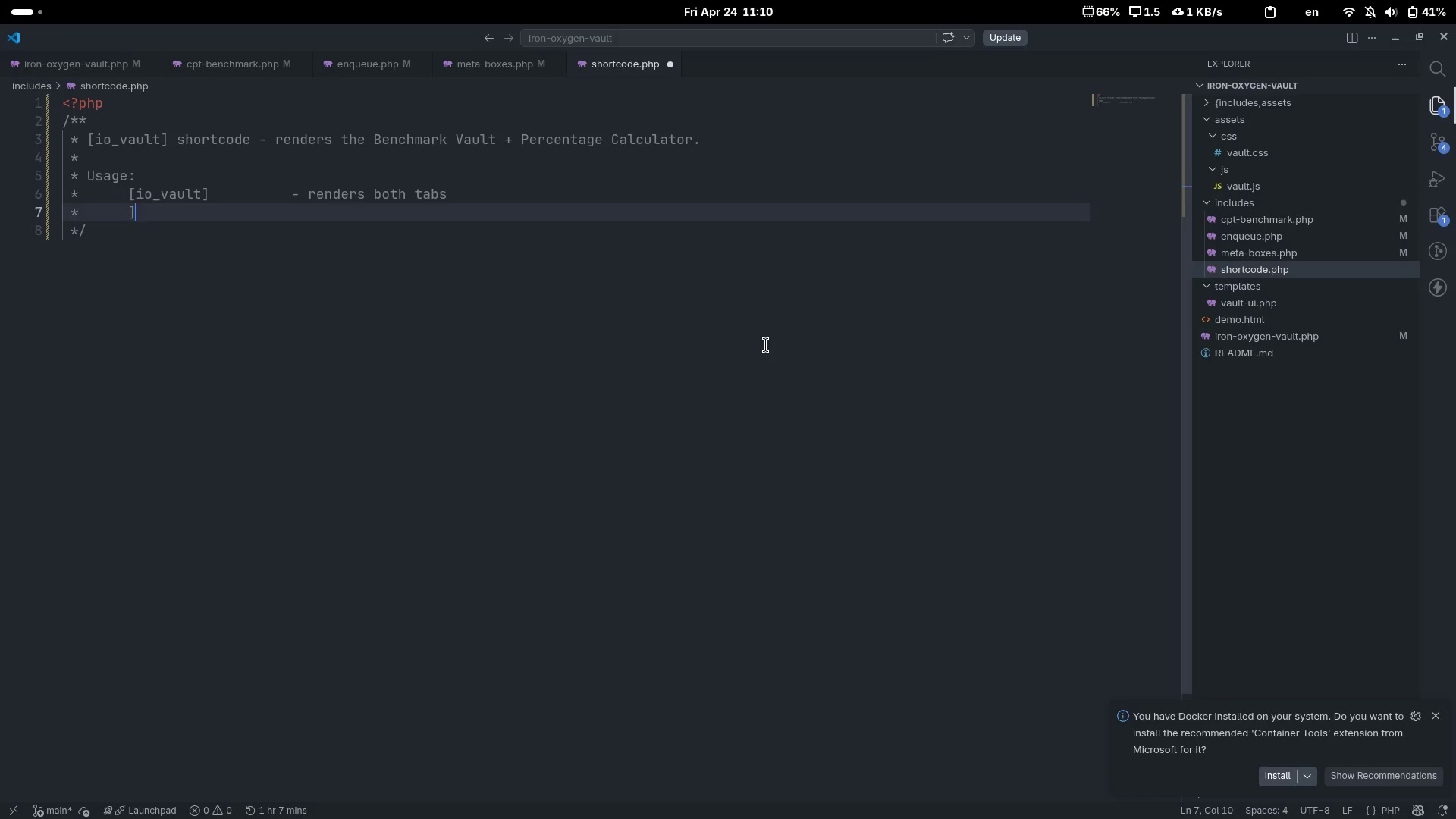 
key(BracketLeft)
 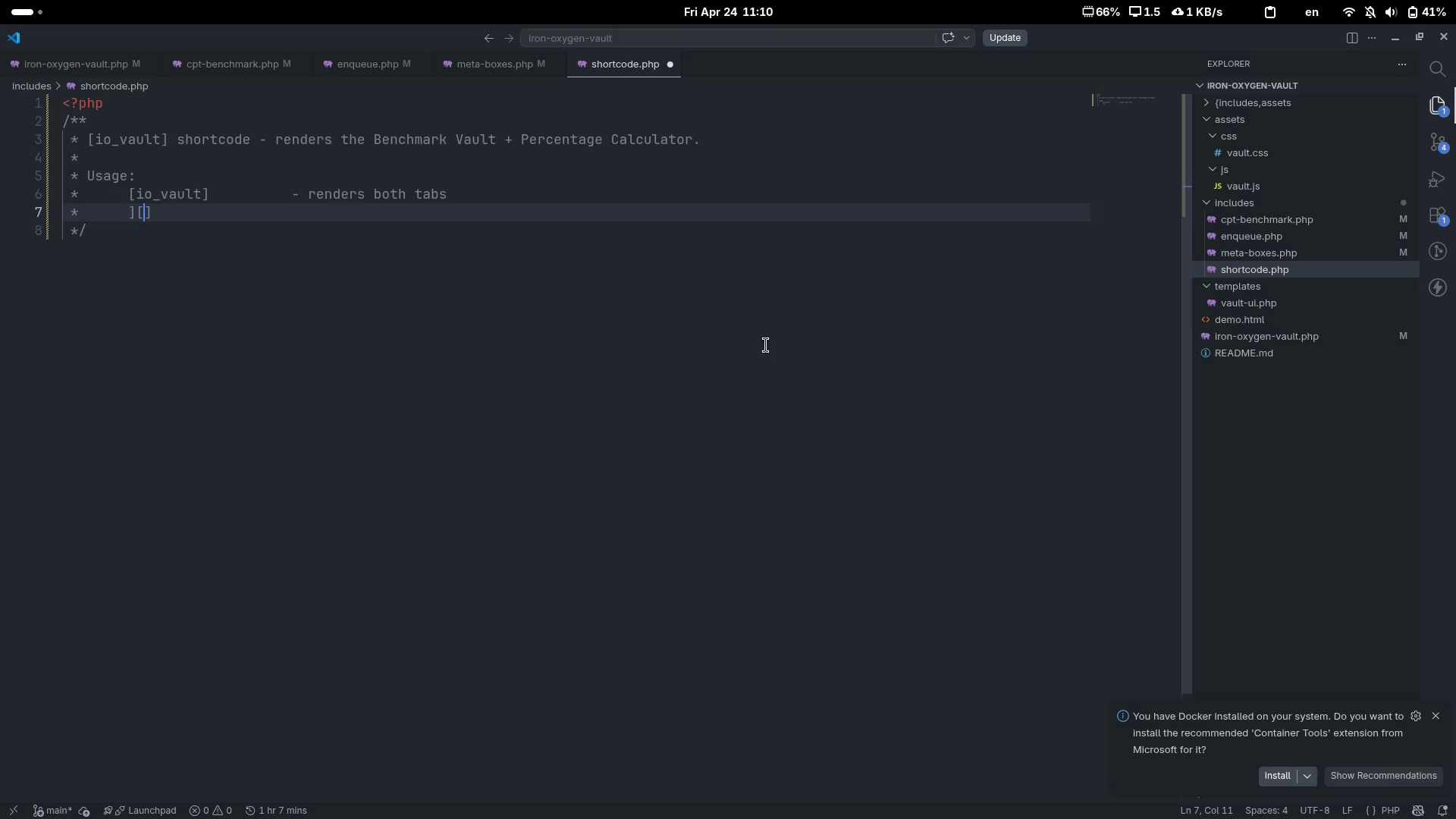 
key(Backspace)
 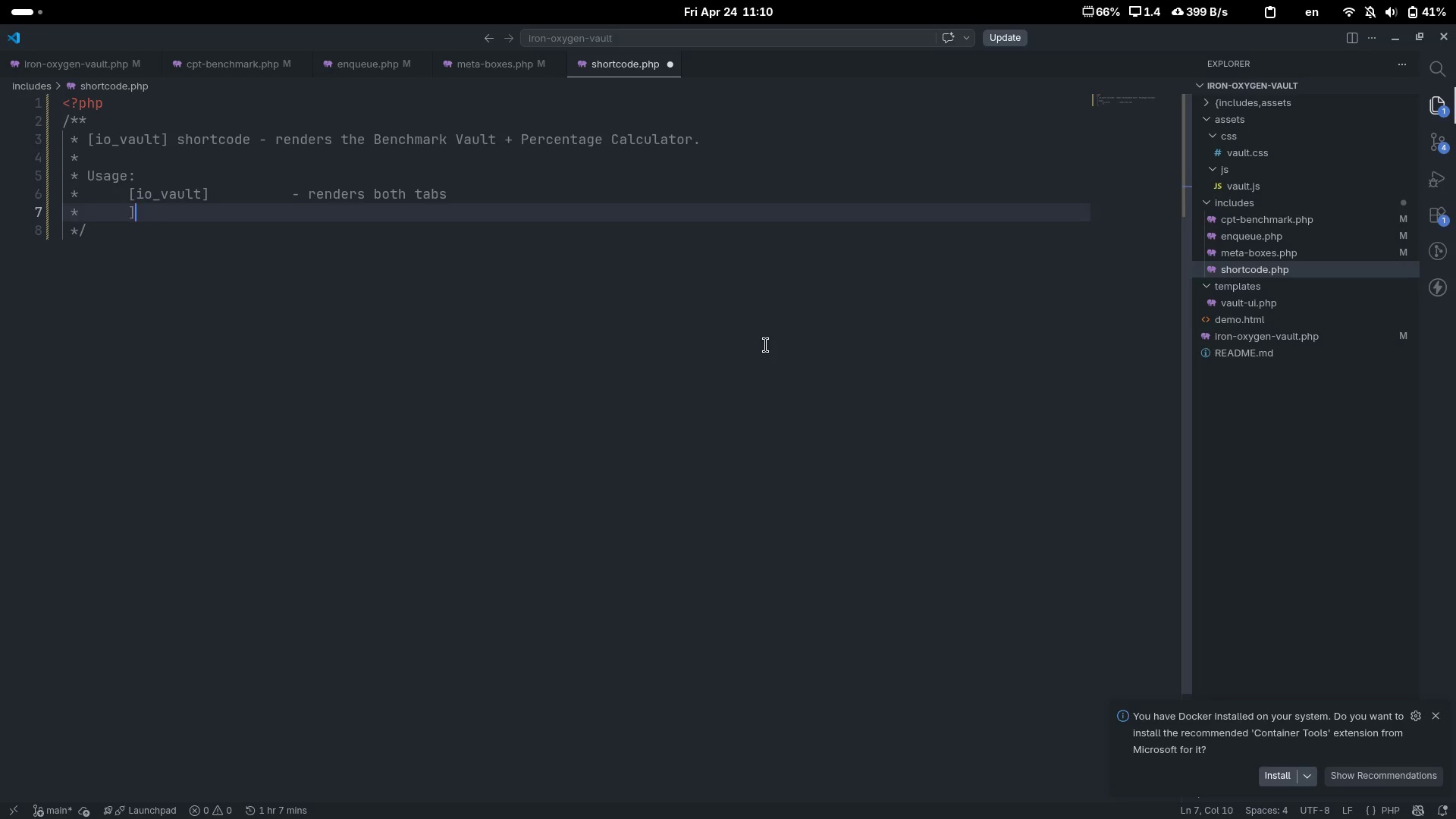 
key(Backspace)
 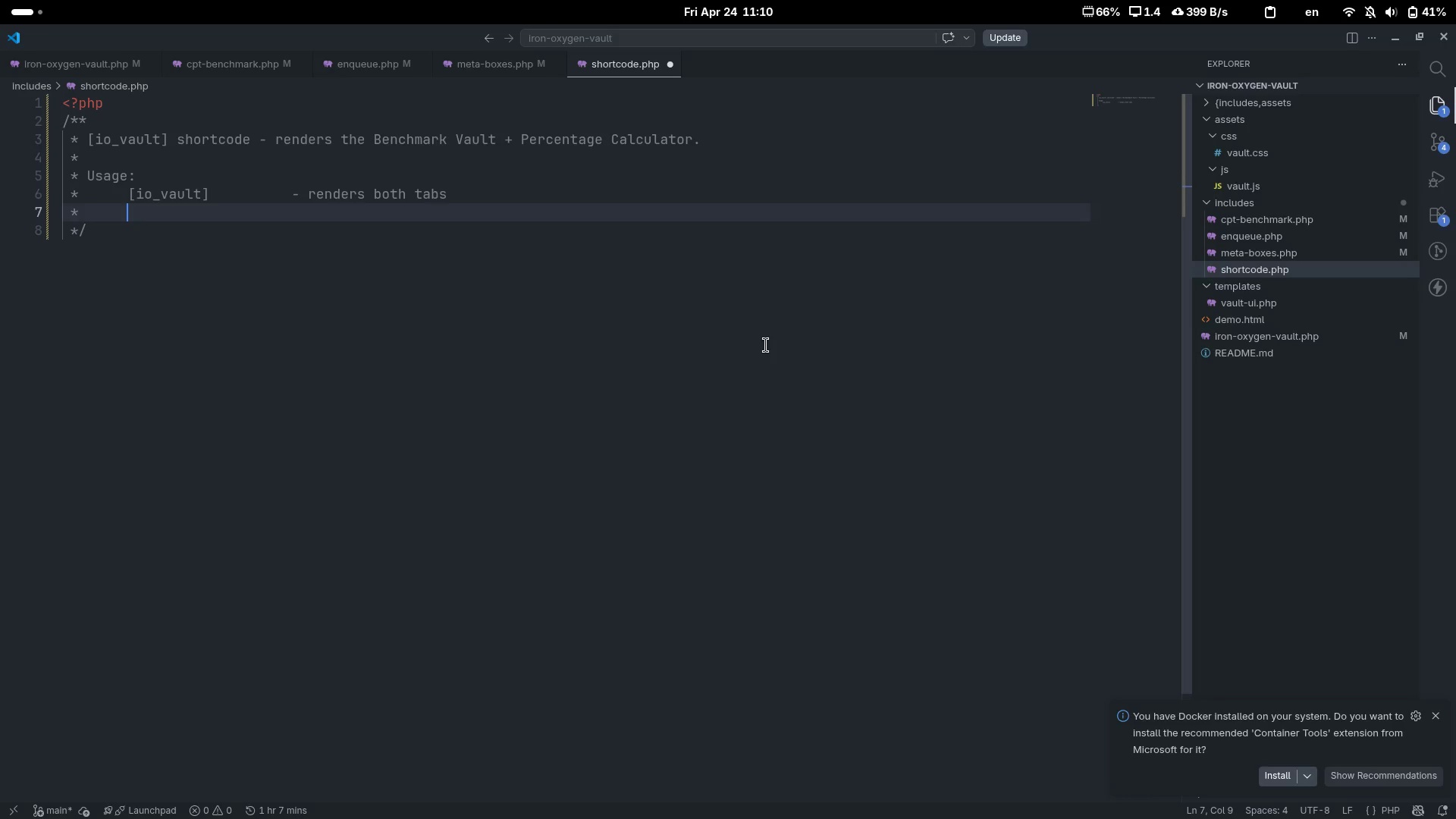 
key(BracketLeft)
 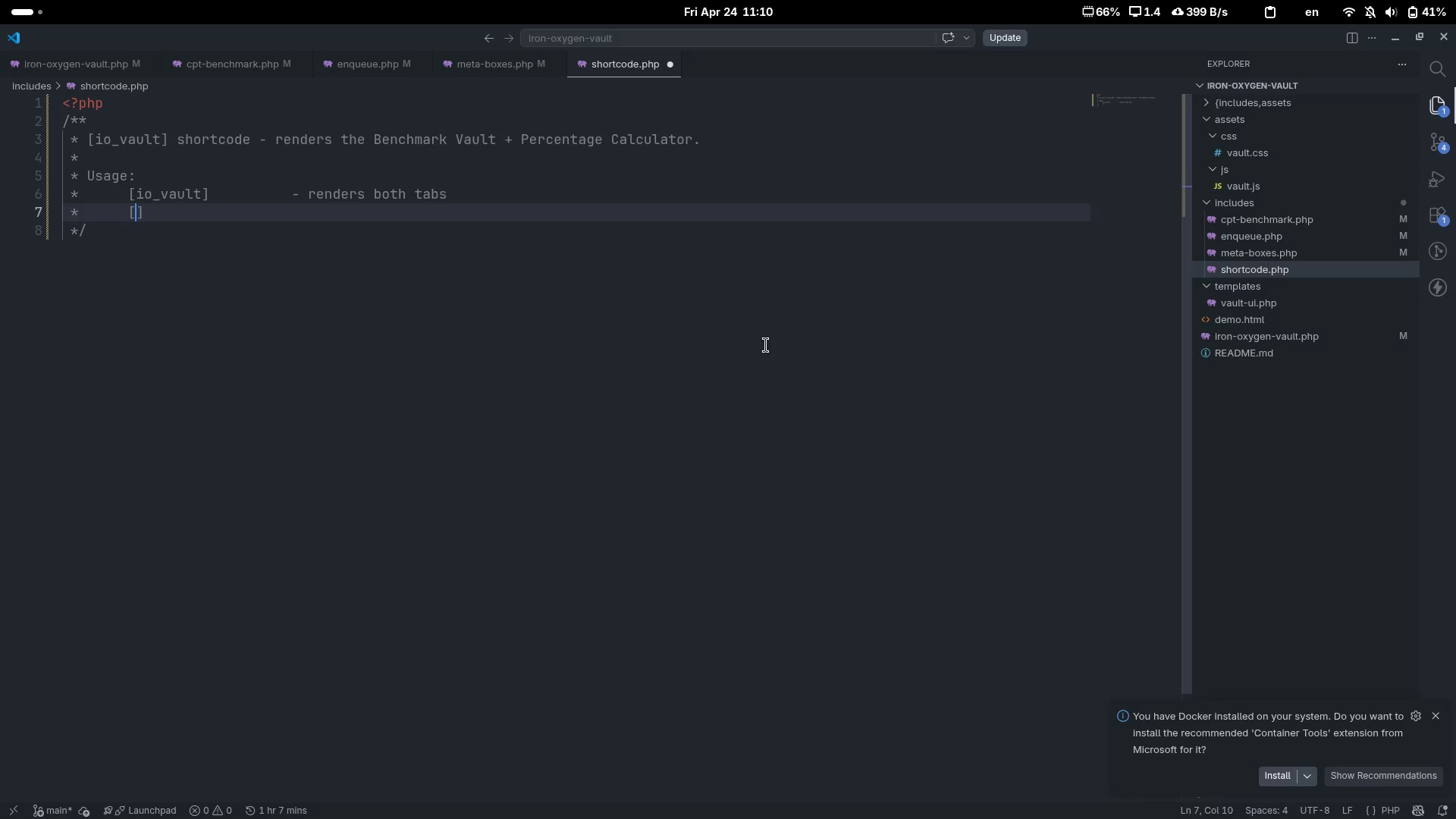 
key(BracketRight)
 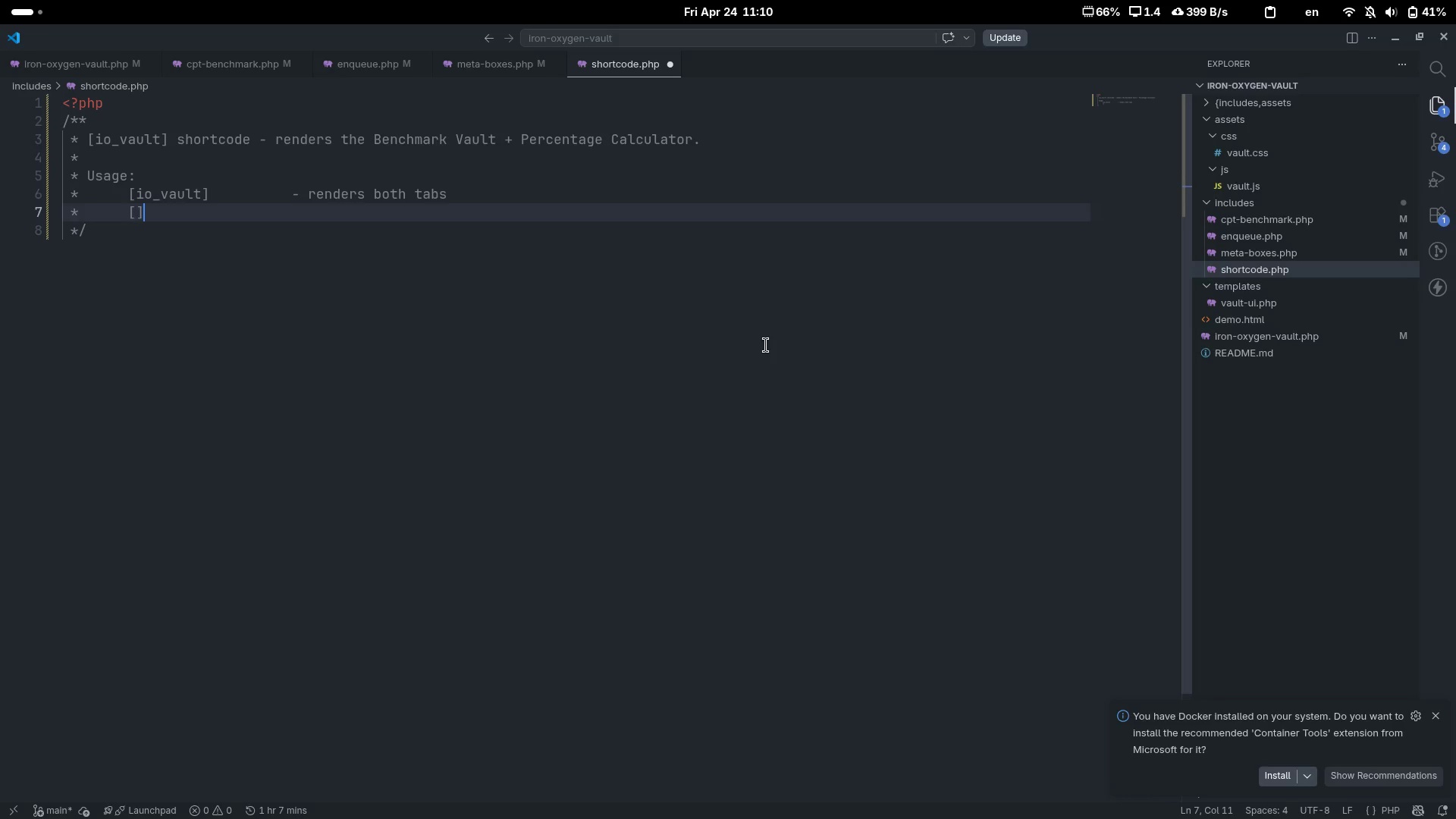 
key(ArrowLeft)
 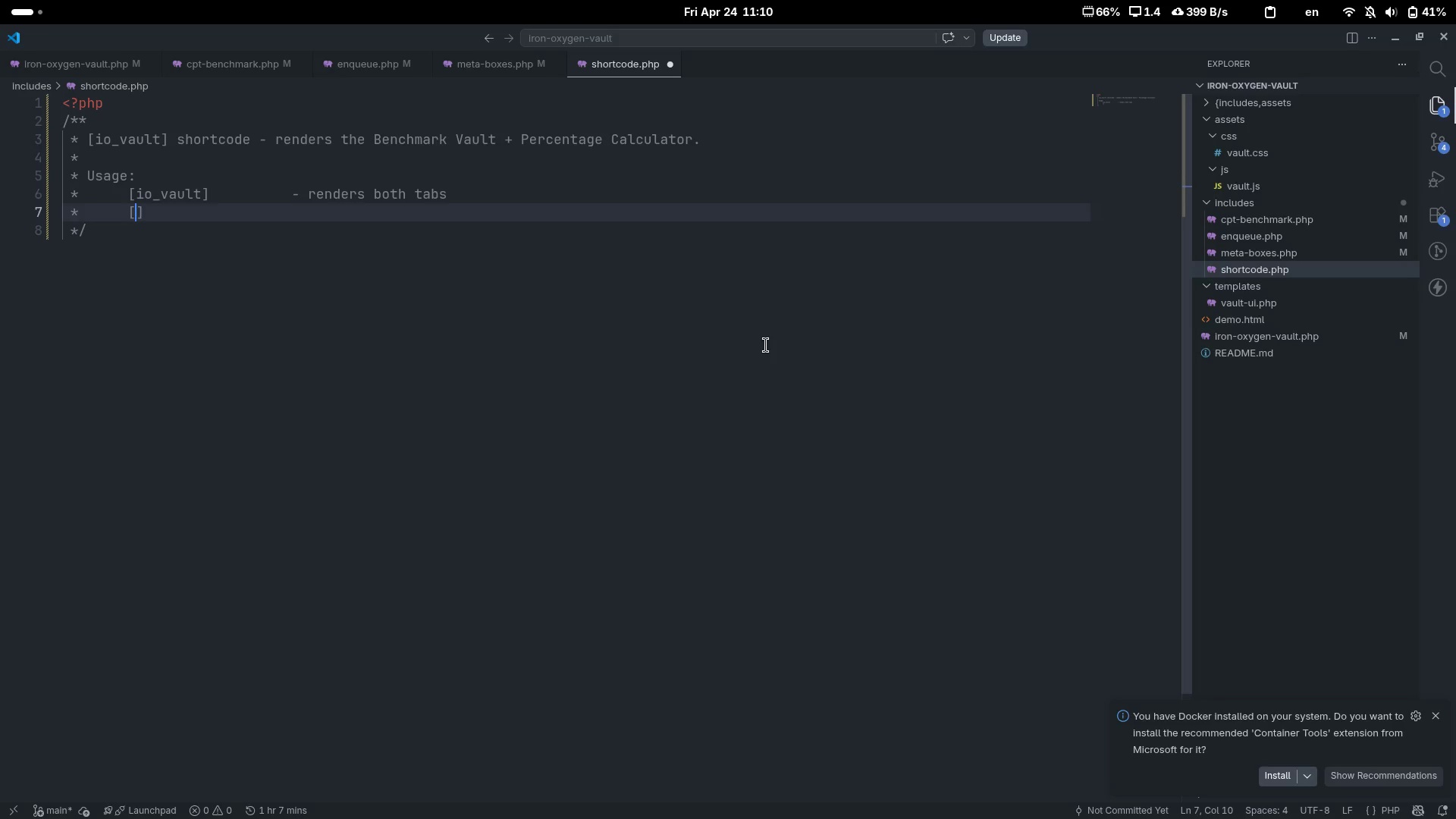 
type(io_val)
key(Backspace)
type(ult tab="")
 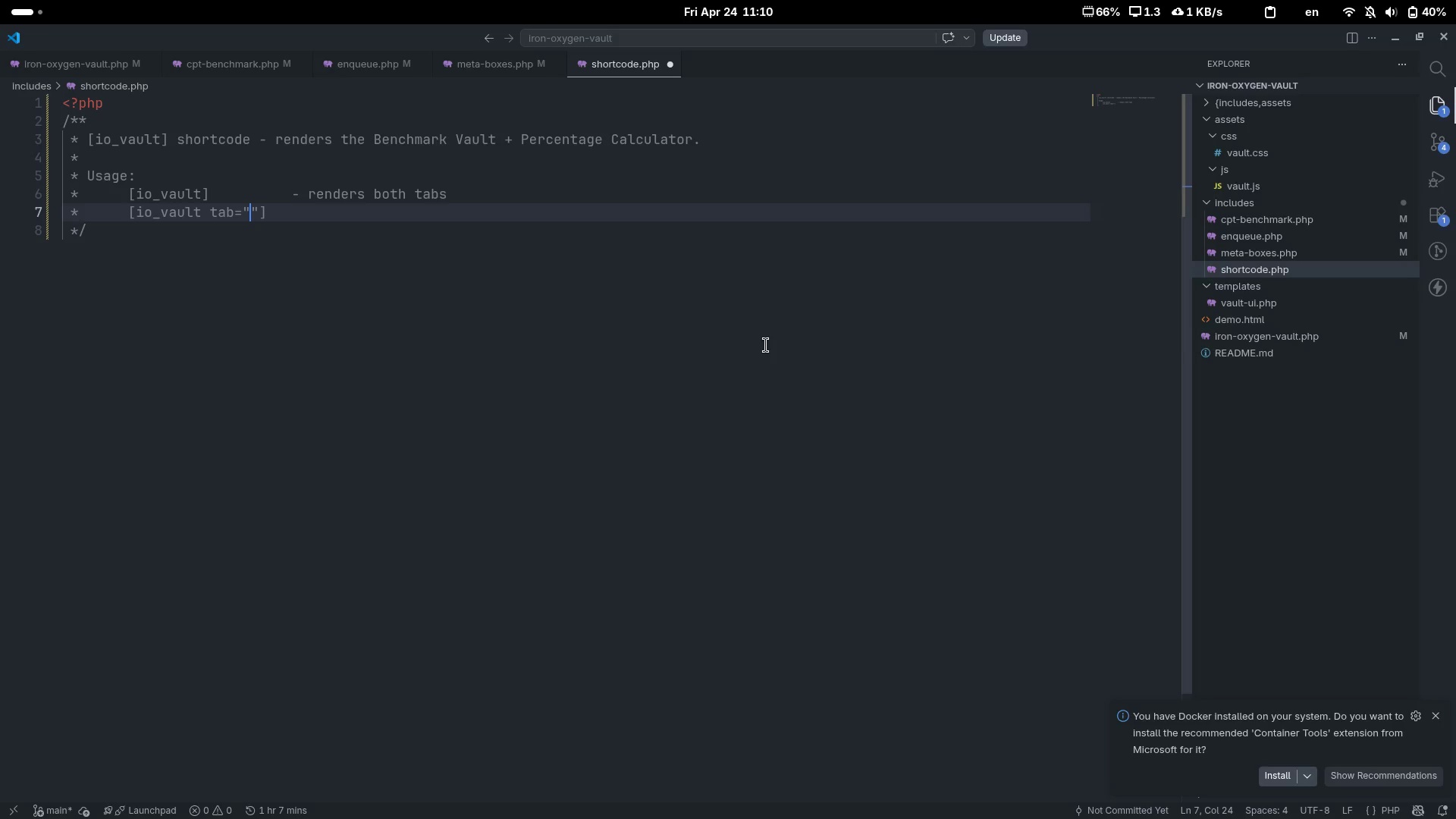 
 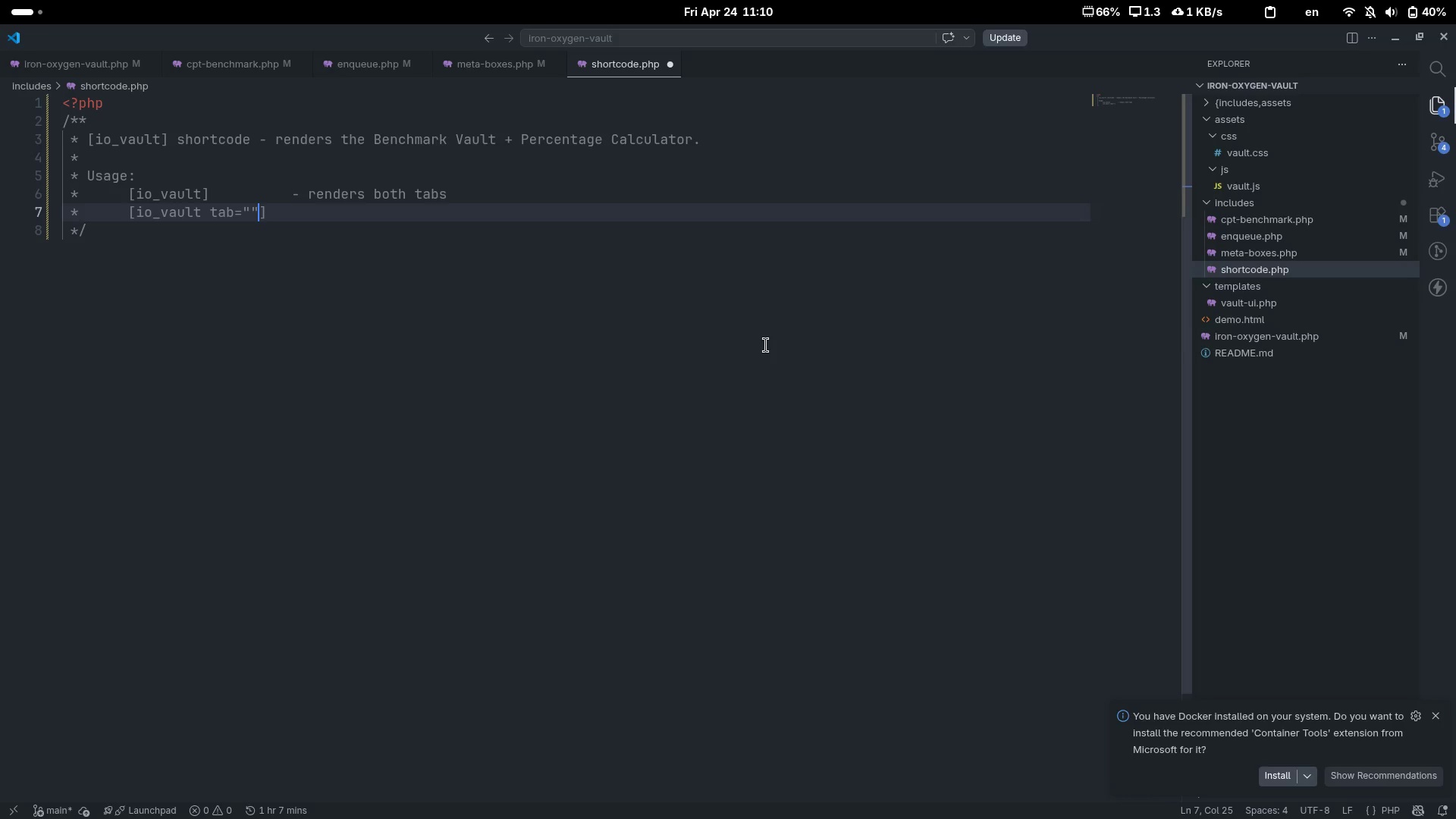 
key(ArrowLeft)
 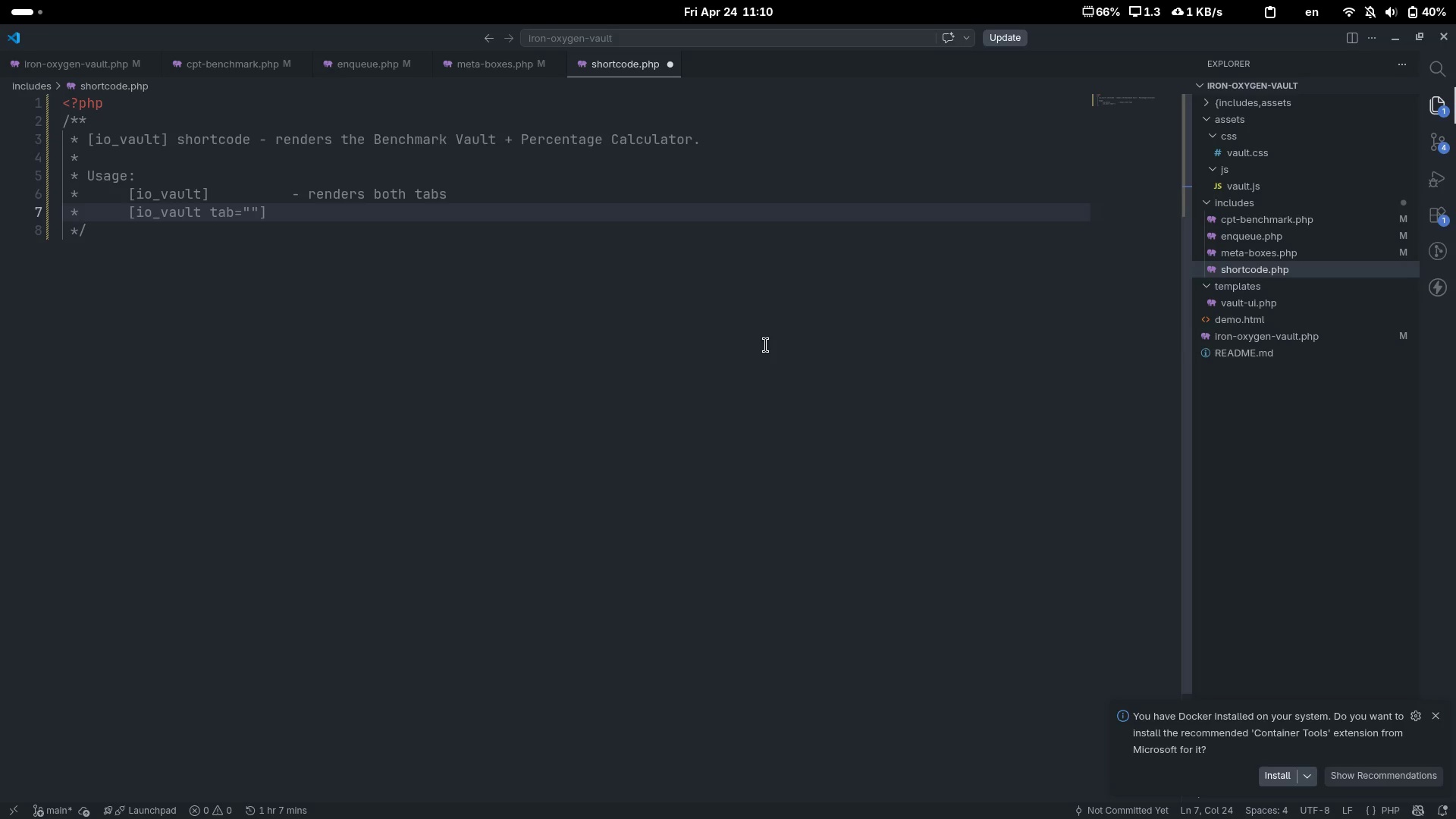 
type(val)
 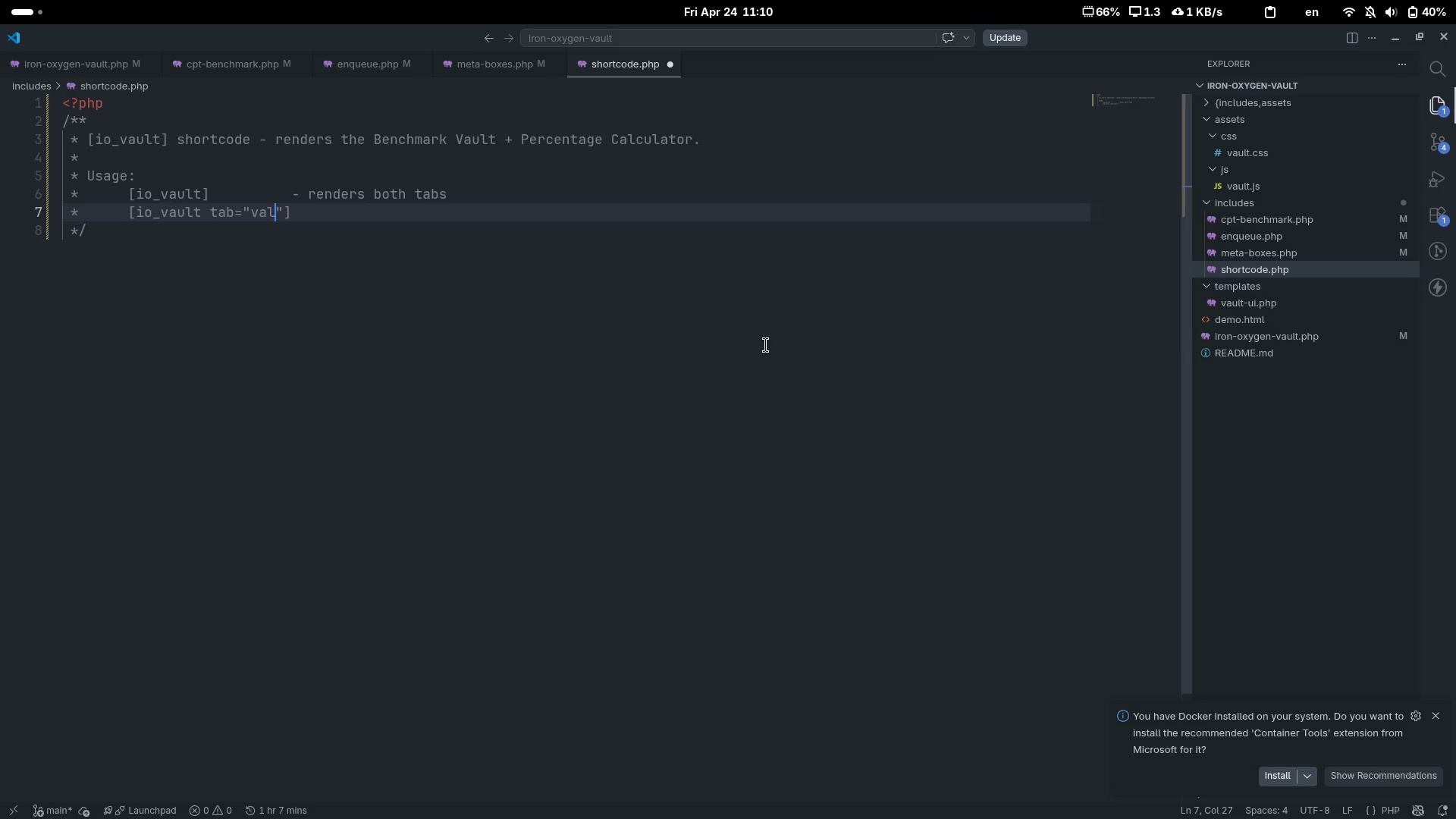 
key(Control+ControlLeft)
 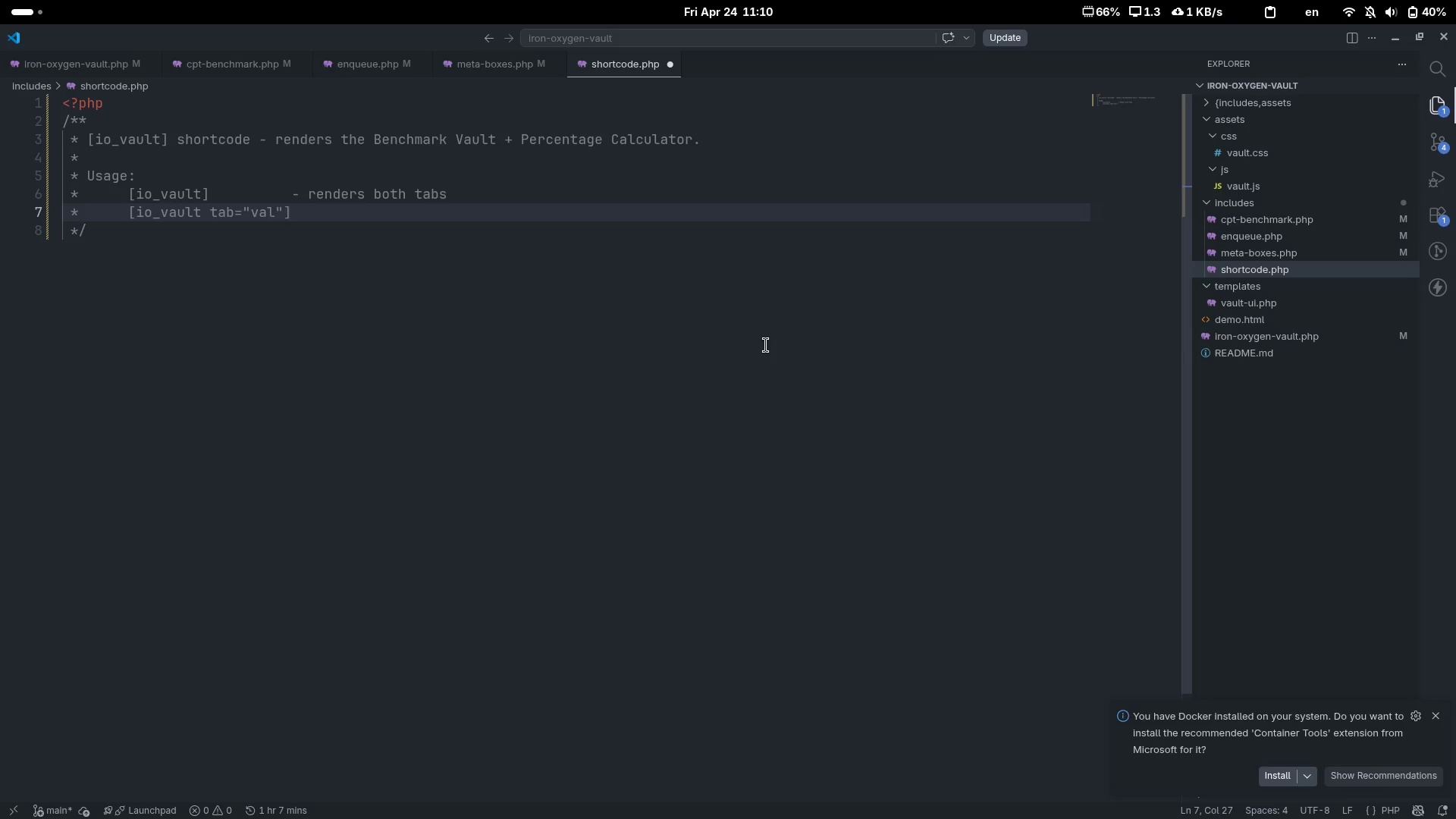 
key(Control+Backspace)
 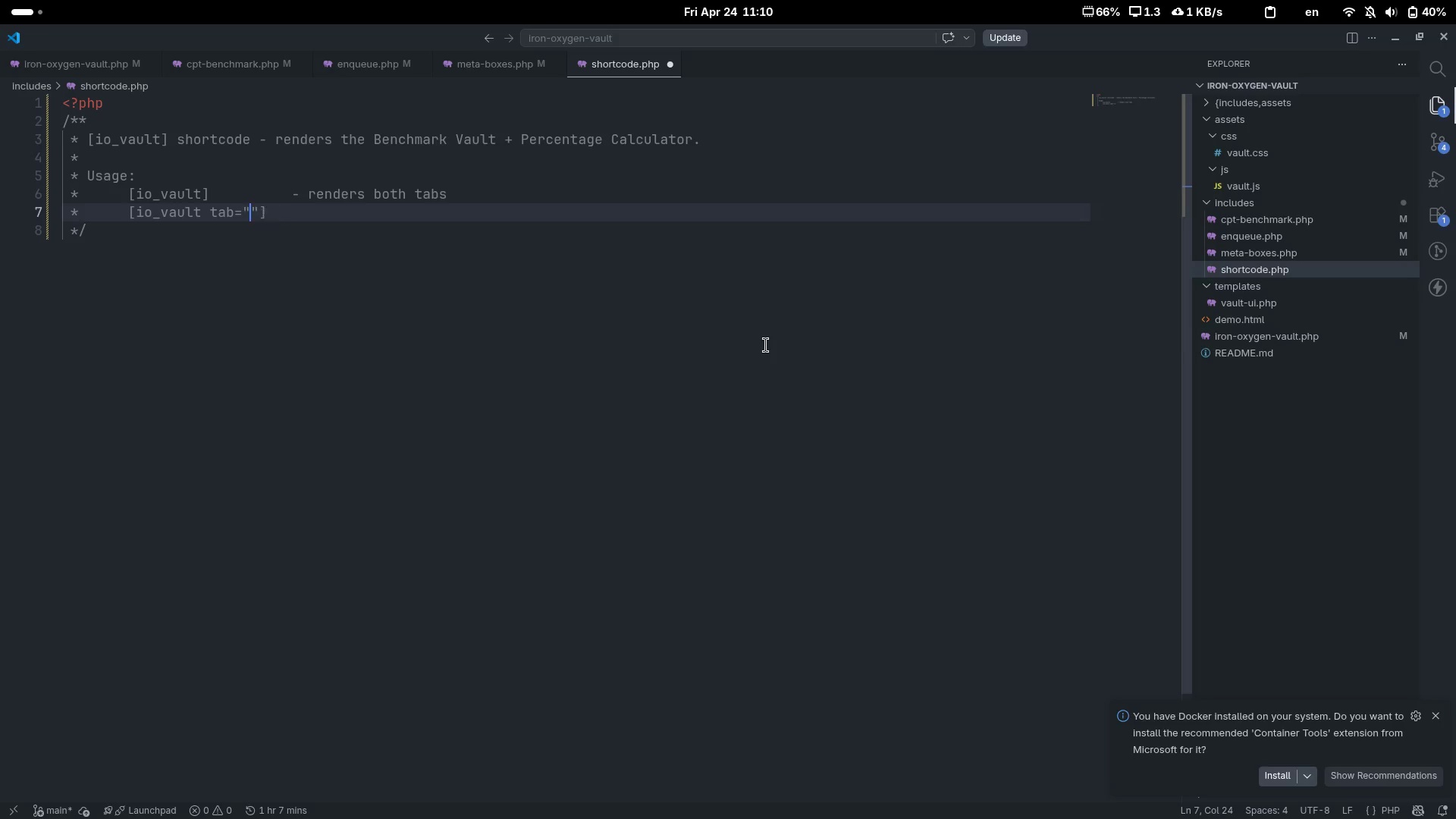 
type(calculator)
 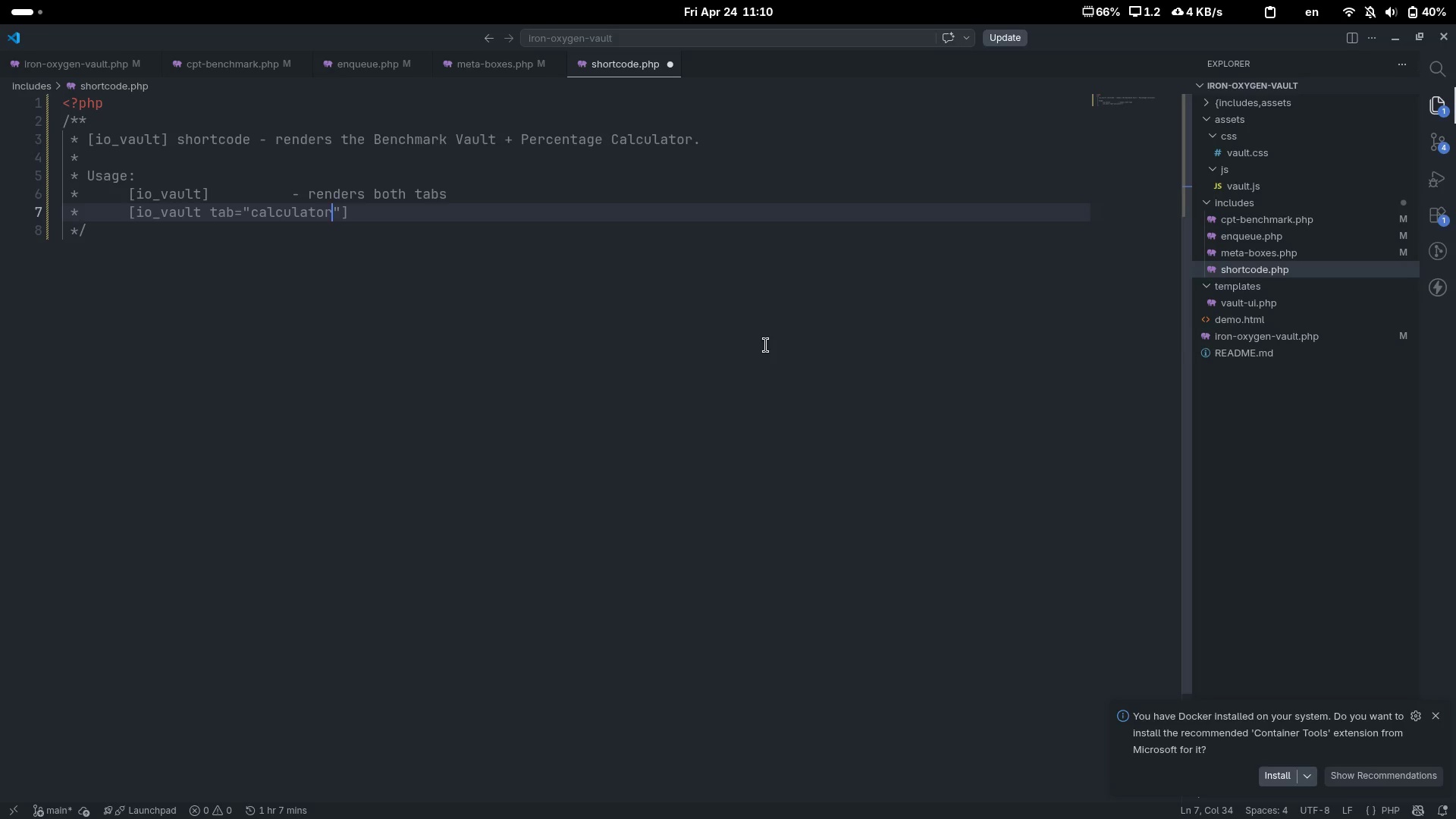 
key(ArrowUp)
 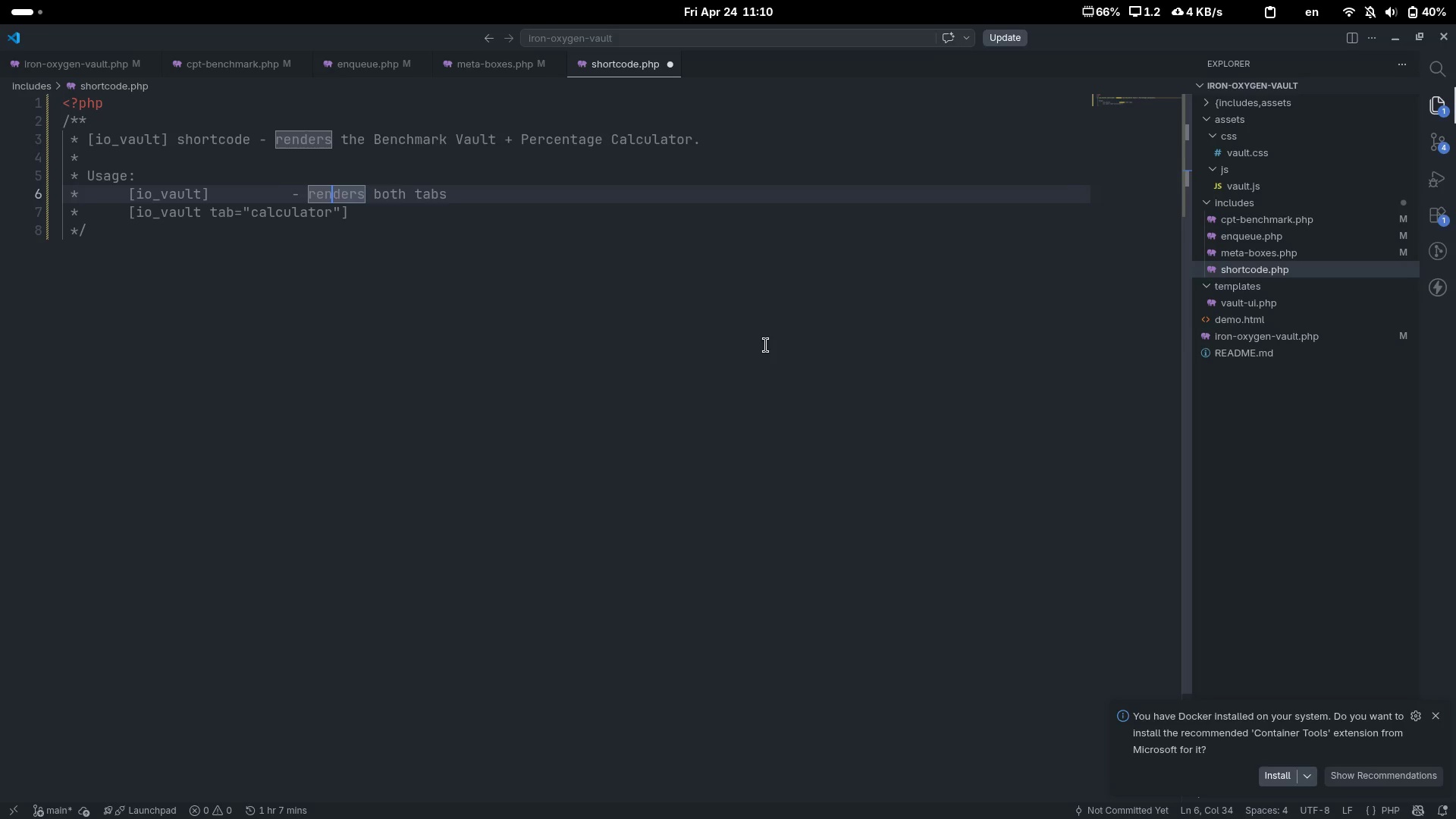 
key(Control+ArrowLeft)
 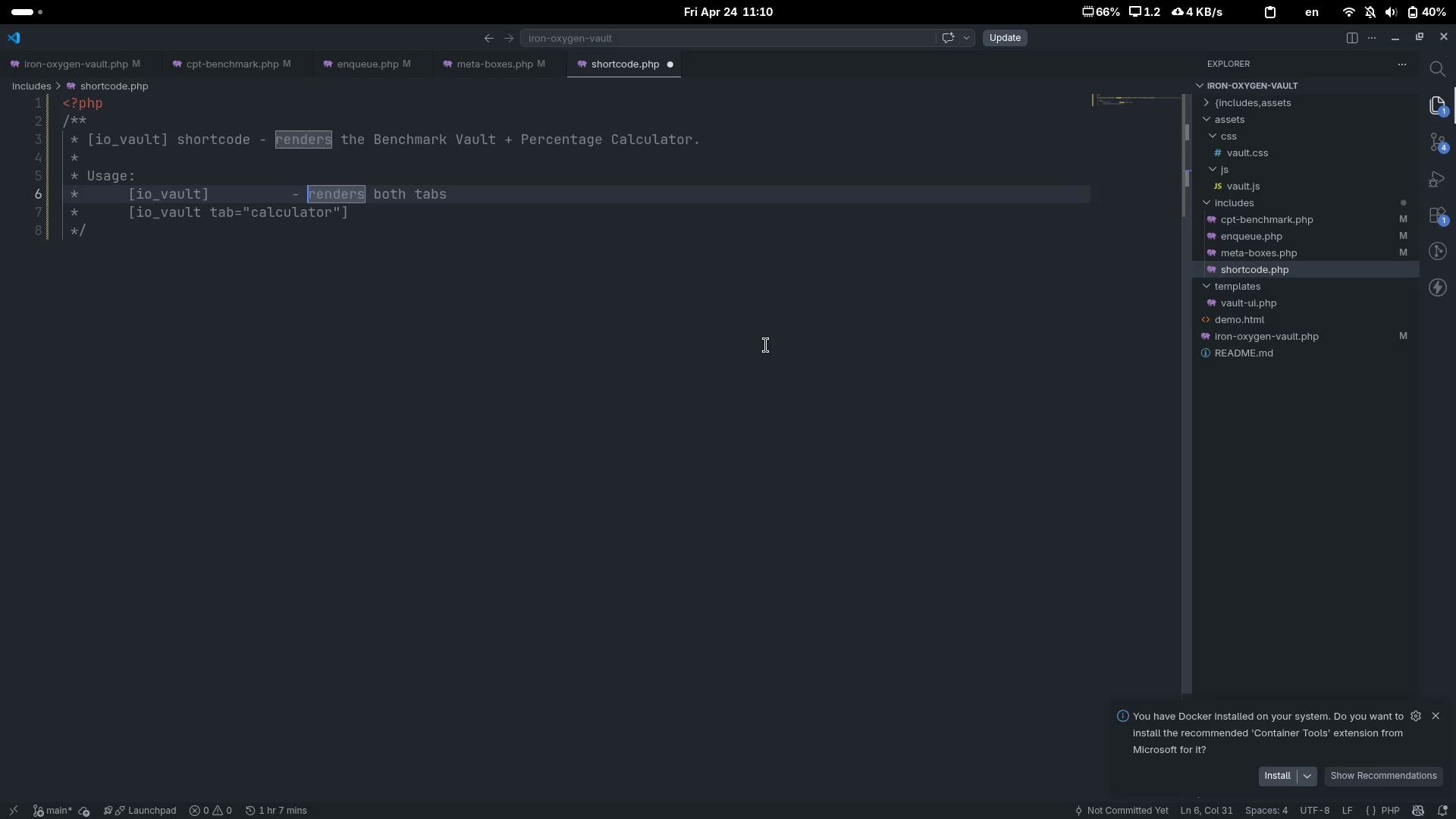 
key(Control+ArrowLeft)
 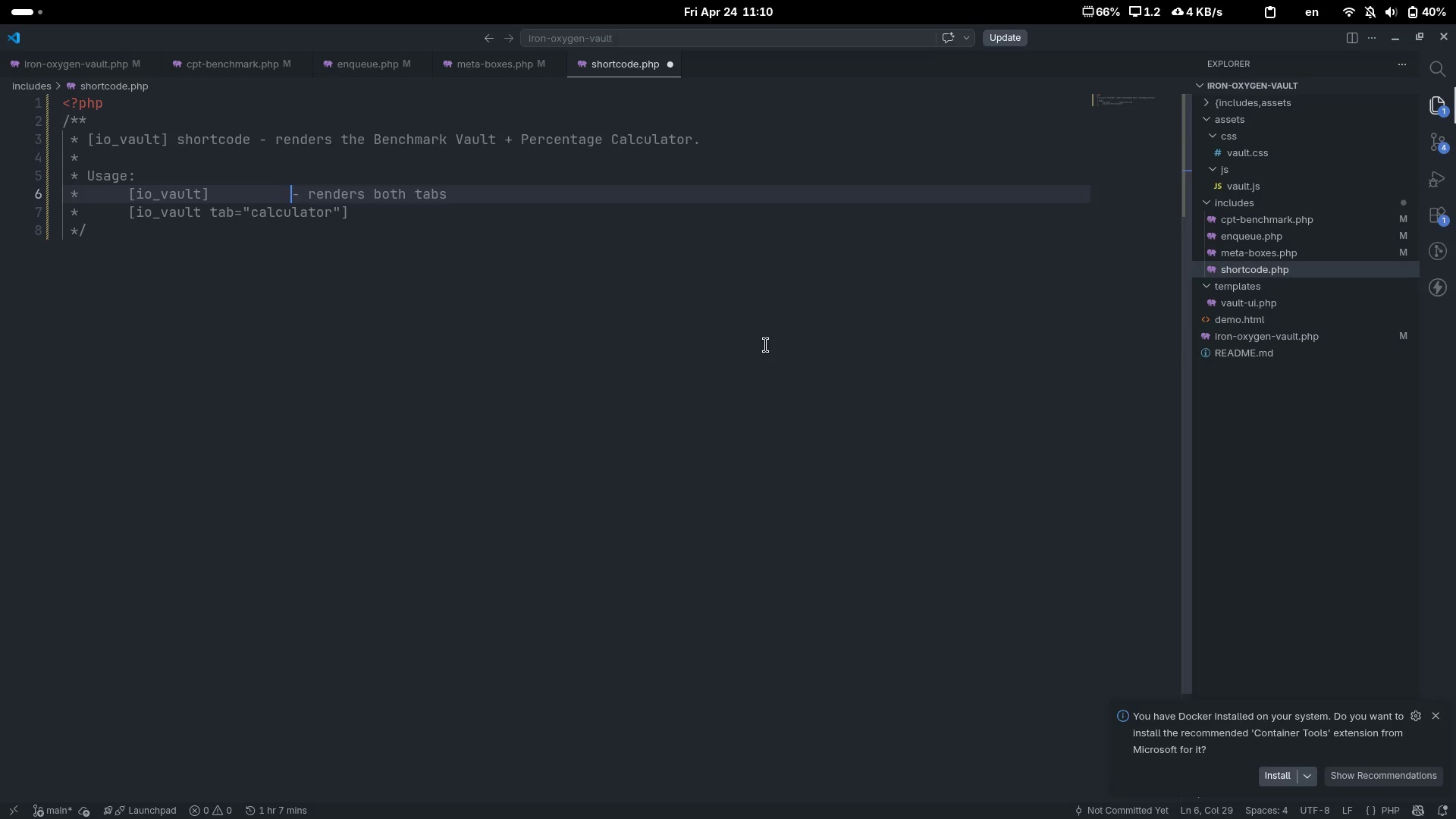 
key(Tab)
 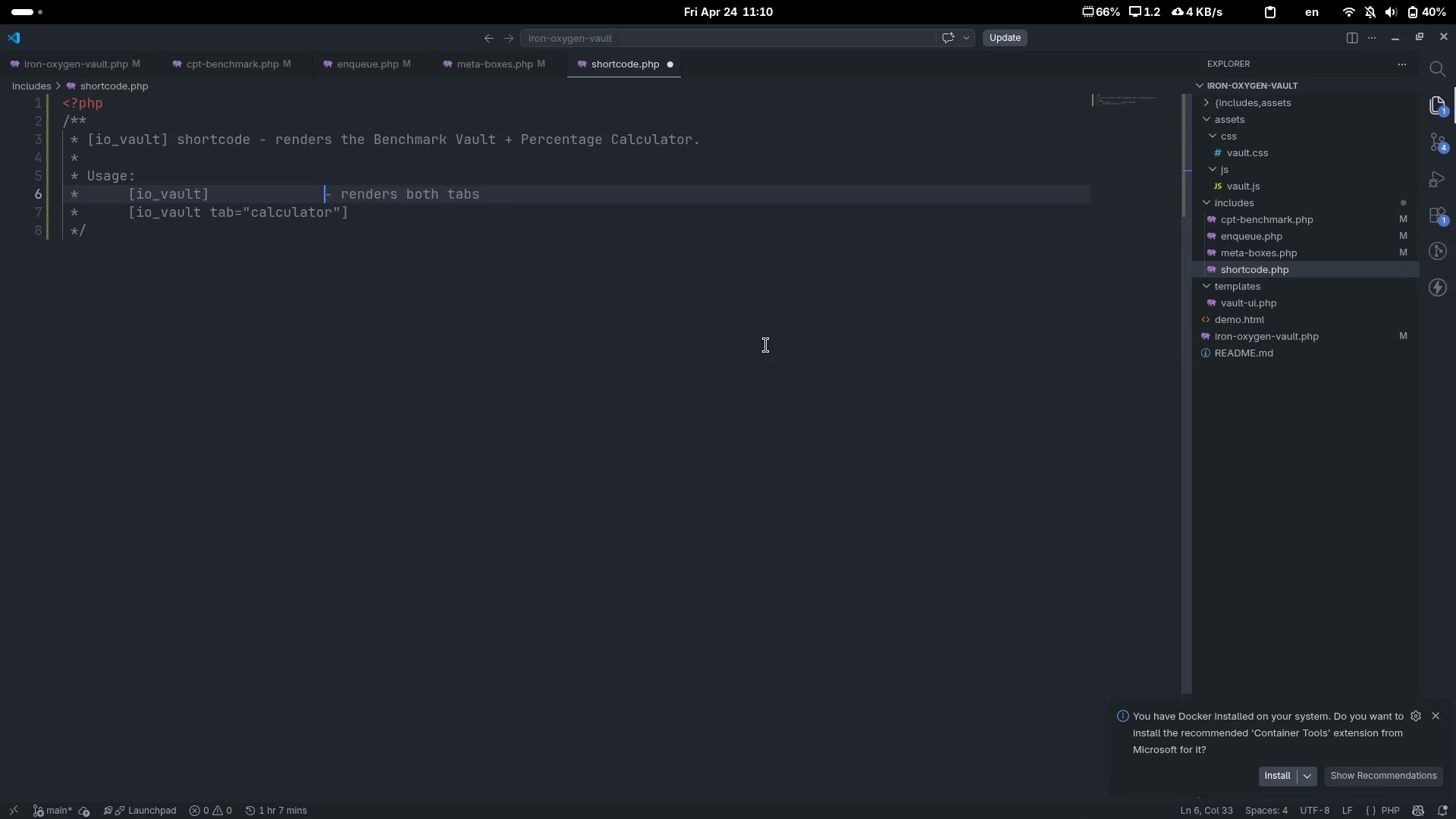 
key(Tab)
 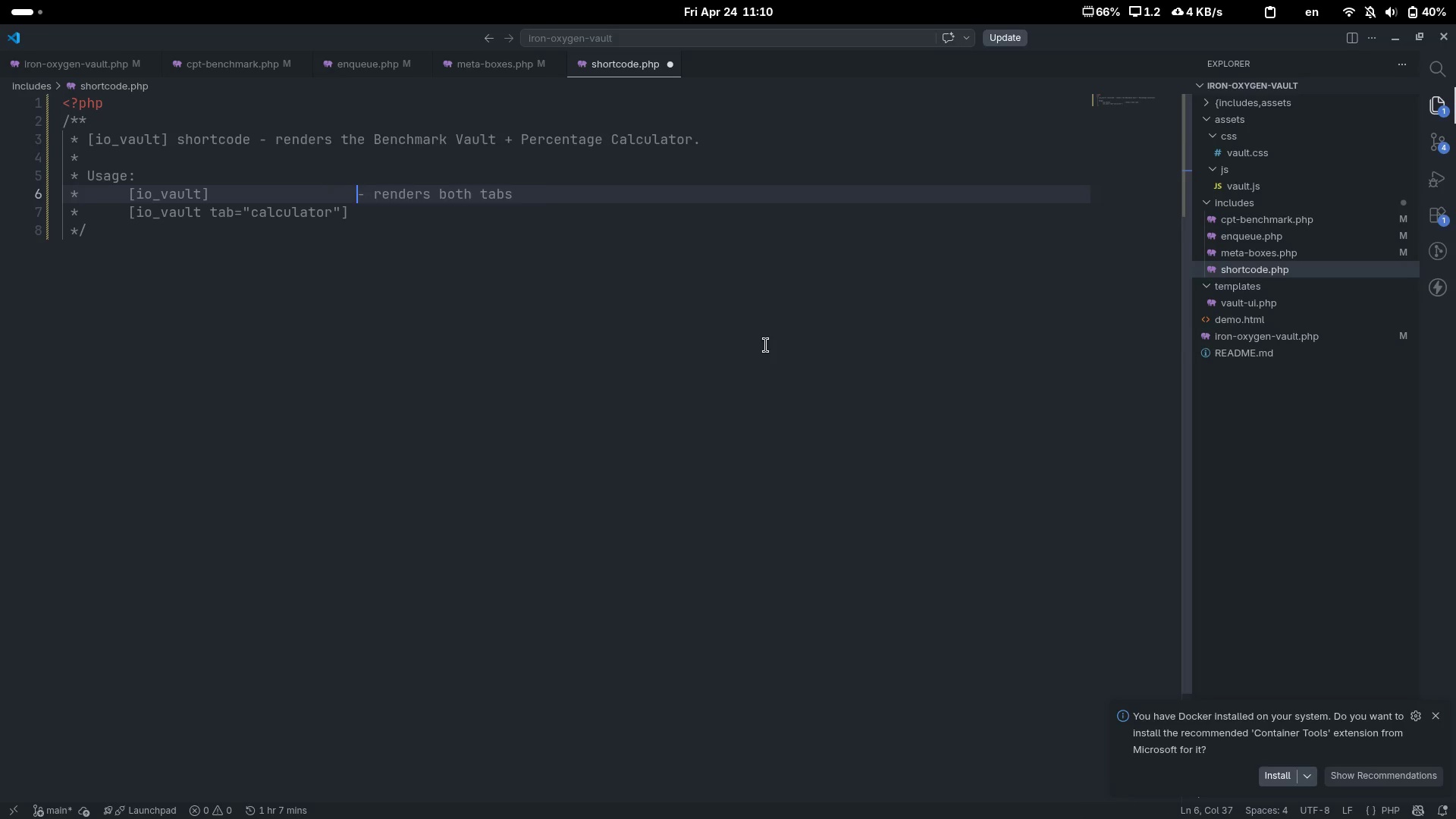 
key(Tab)
 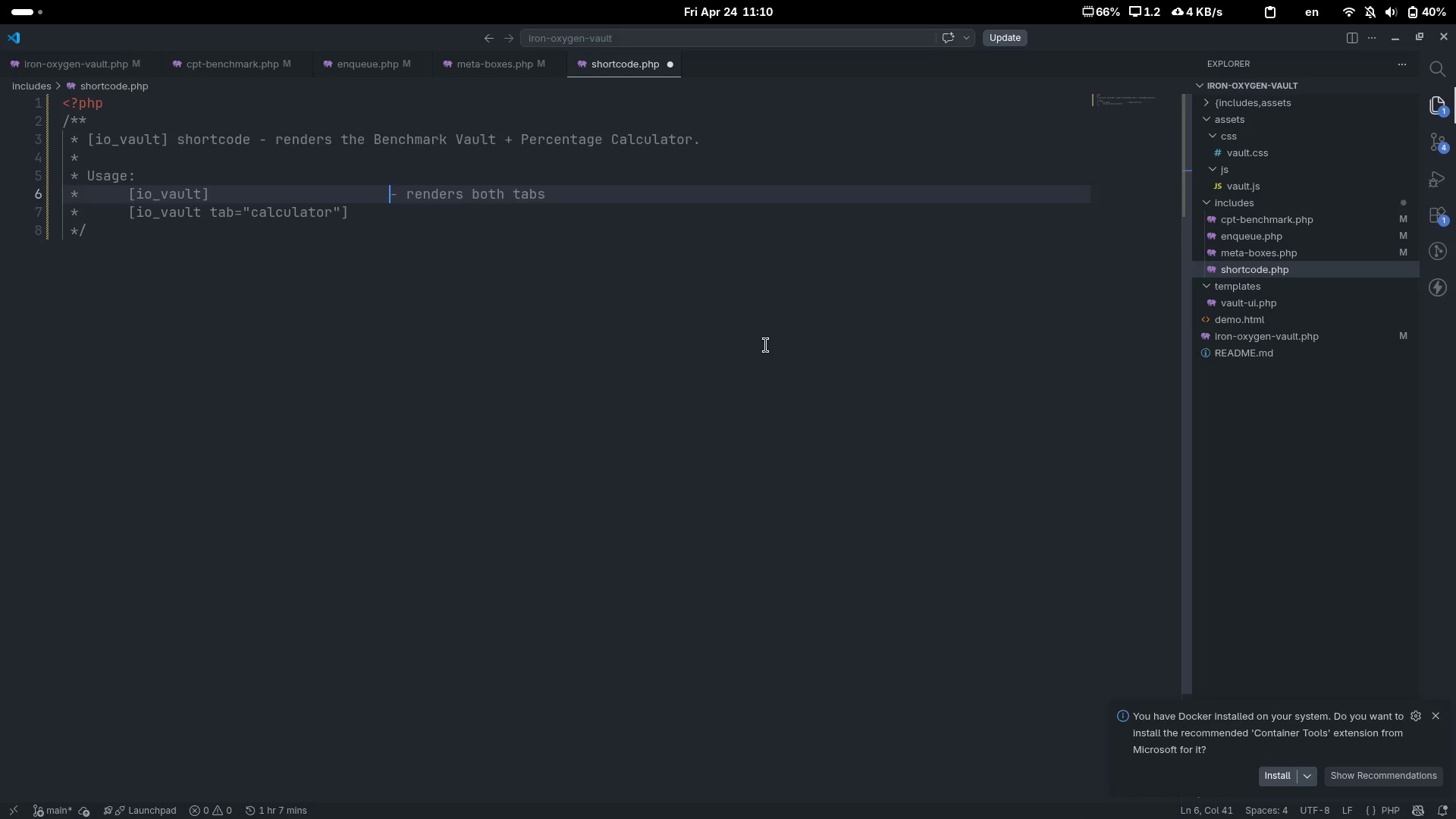 
key(ArrowDown)
 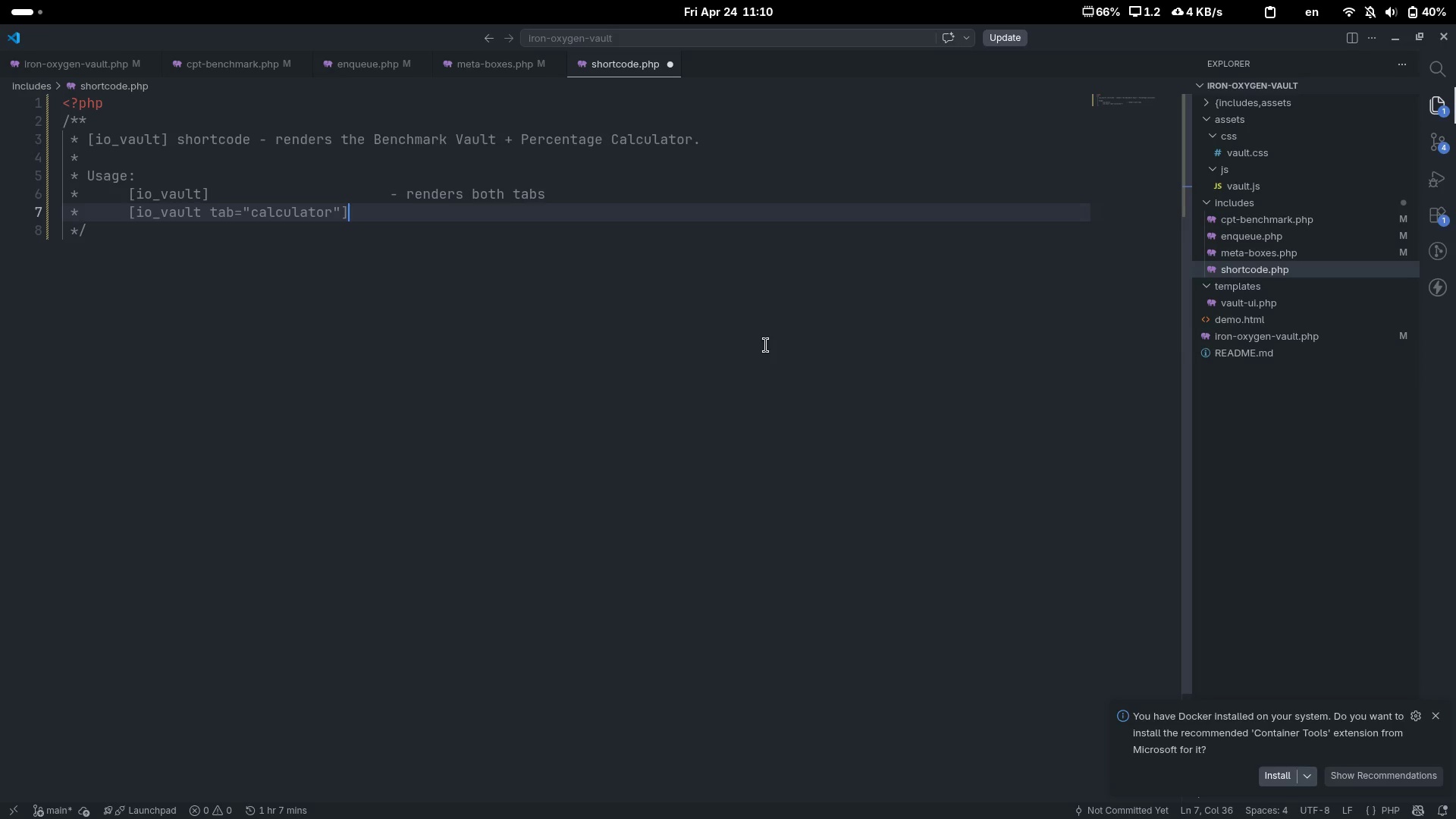 
key(Tab)
key(Tab)
type(- calculaor)
 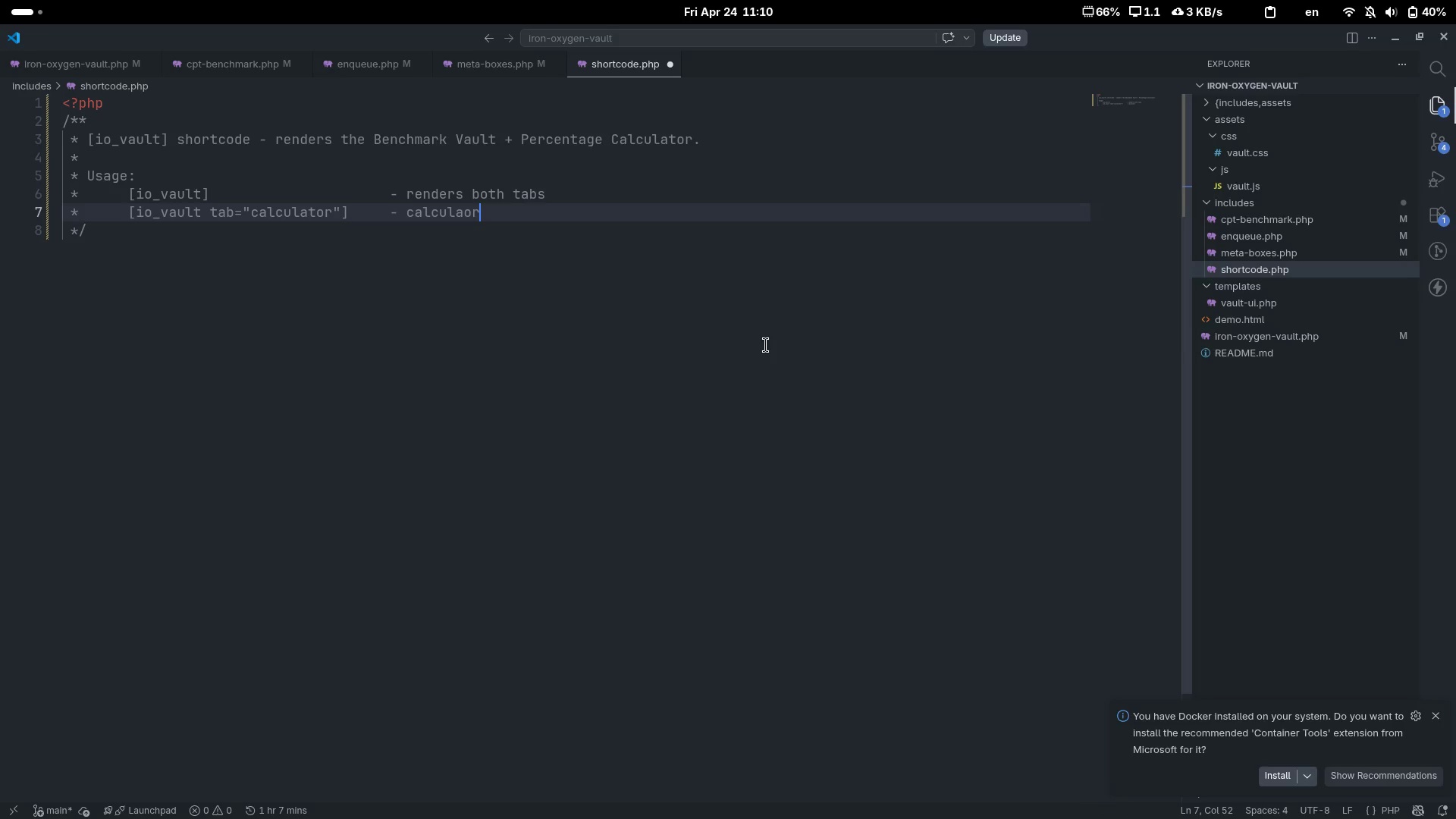 
key(Control+ControlLeft)
 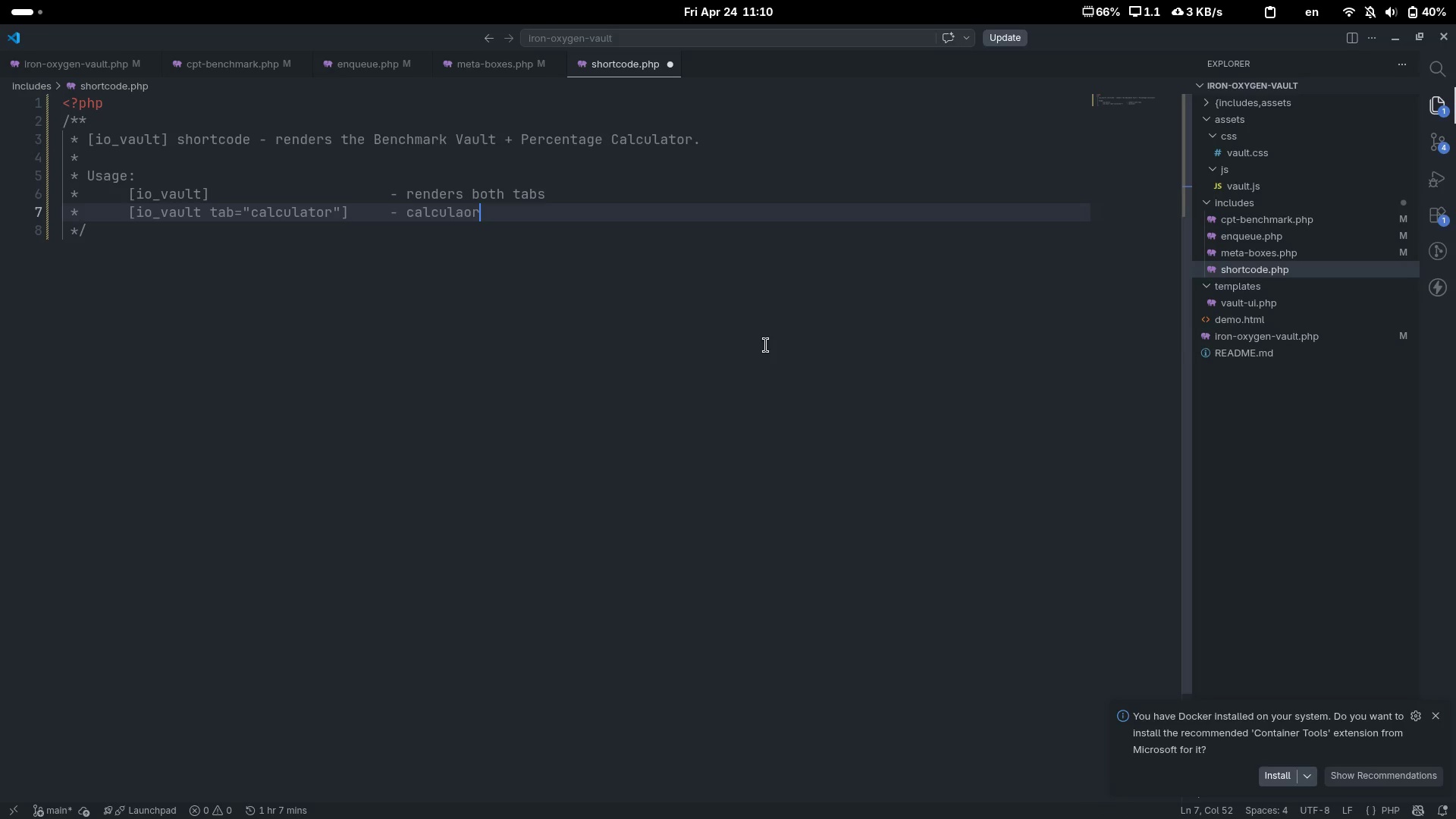 
key(Control+Backspace)
 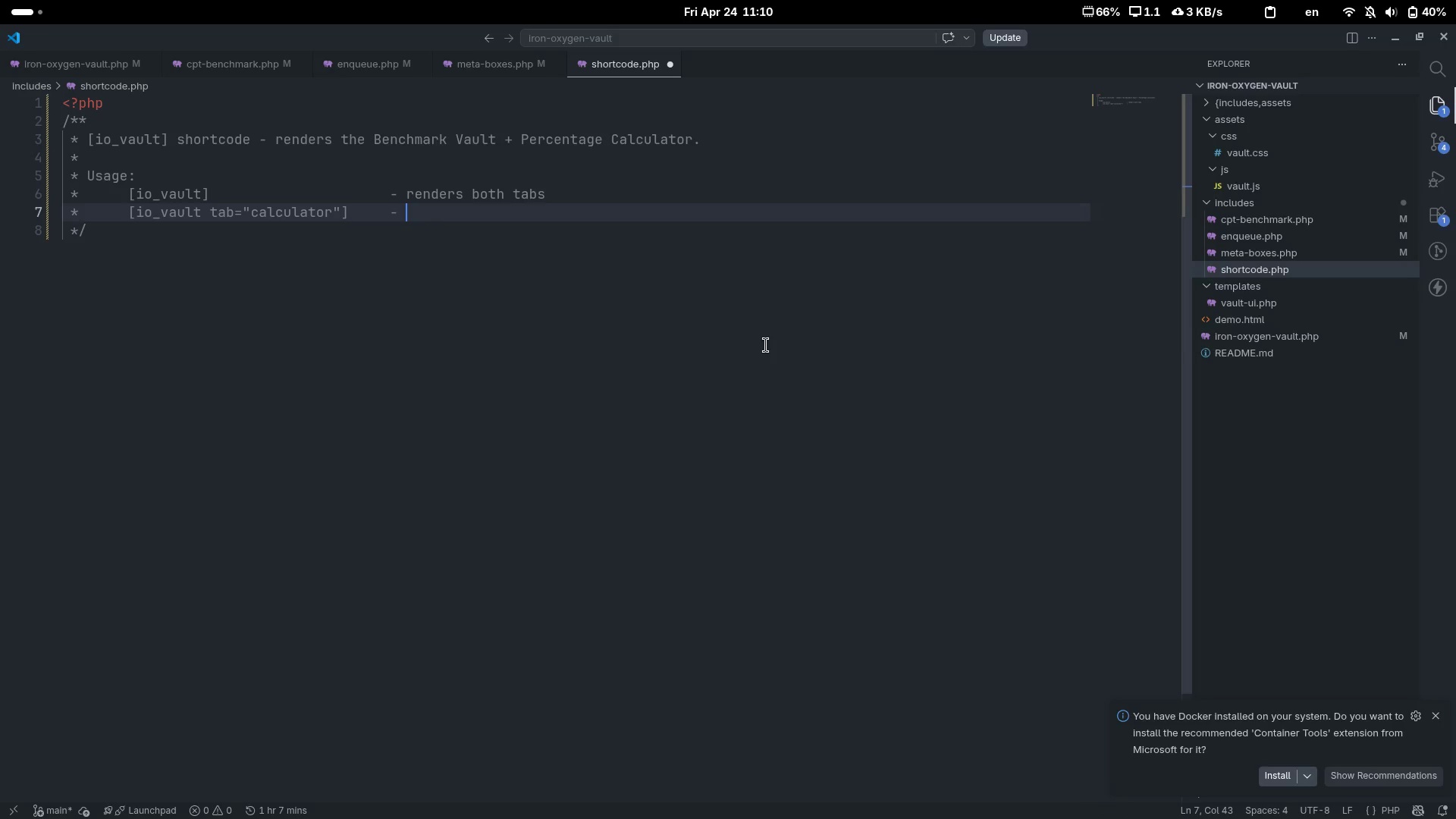 
type(C)
key(Backspace)
type(calculator only)
 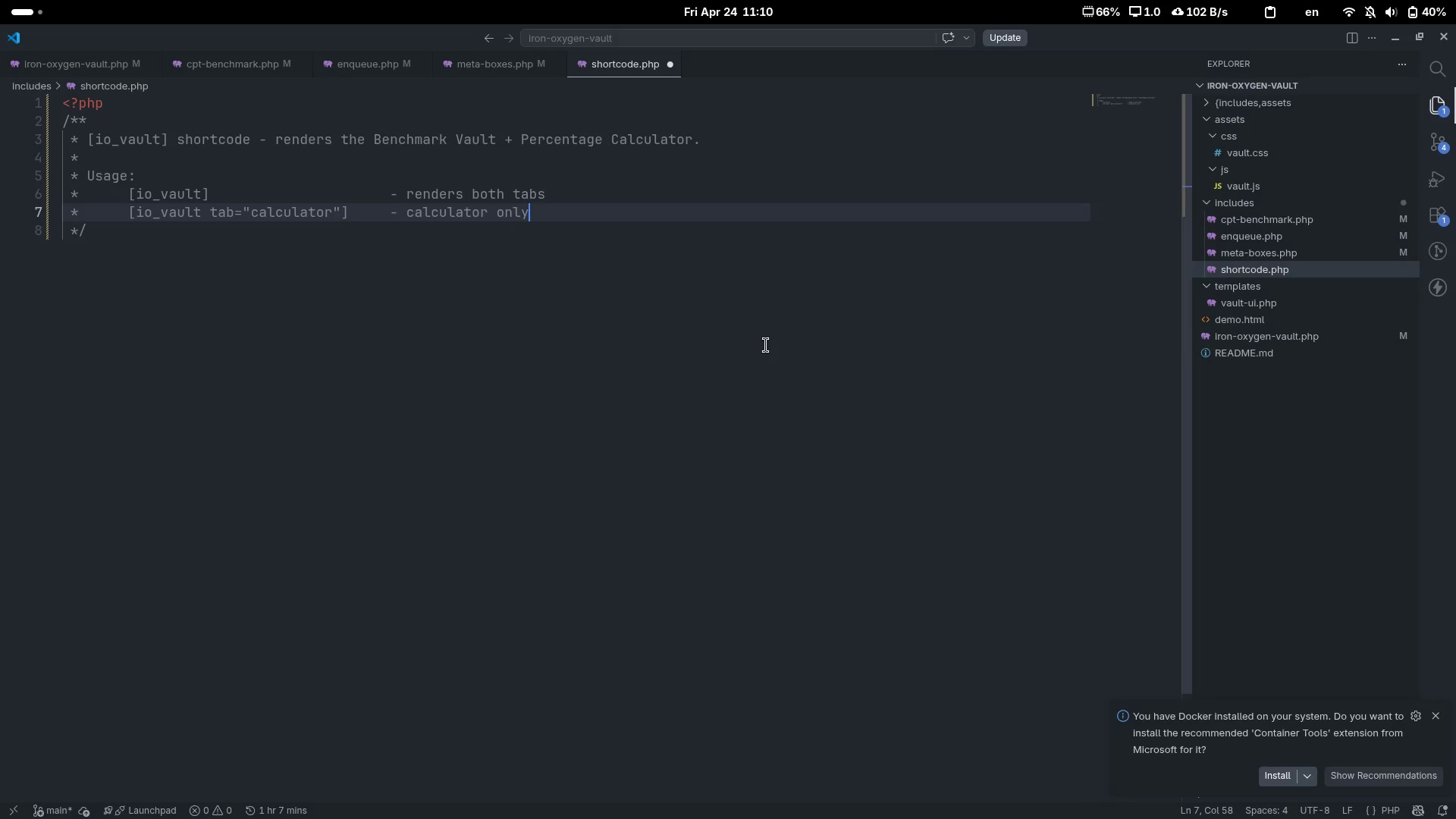 
key(Enter)
 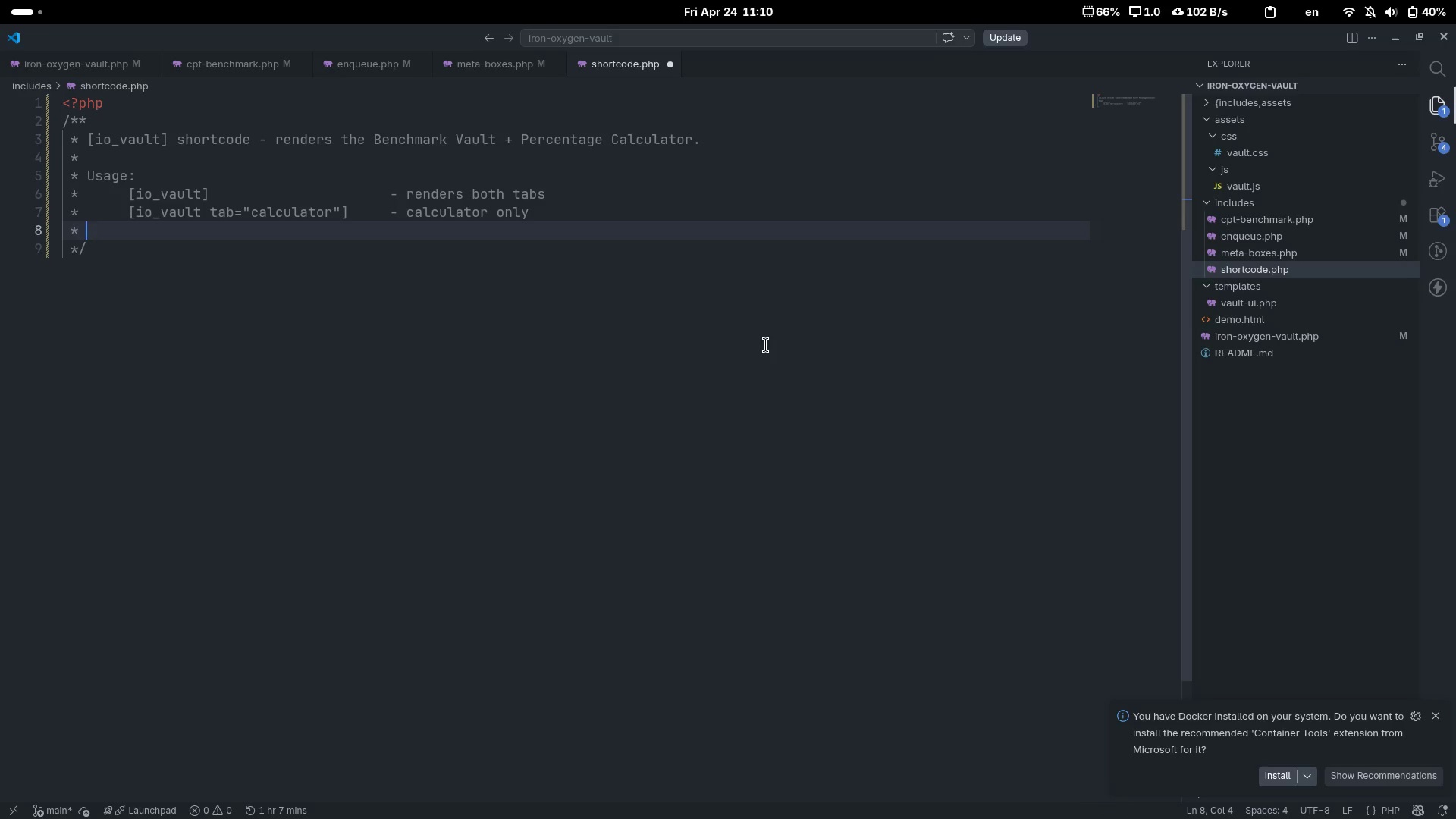 
key(Tab)
 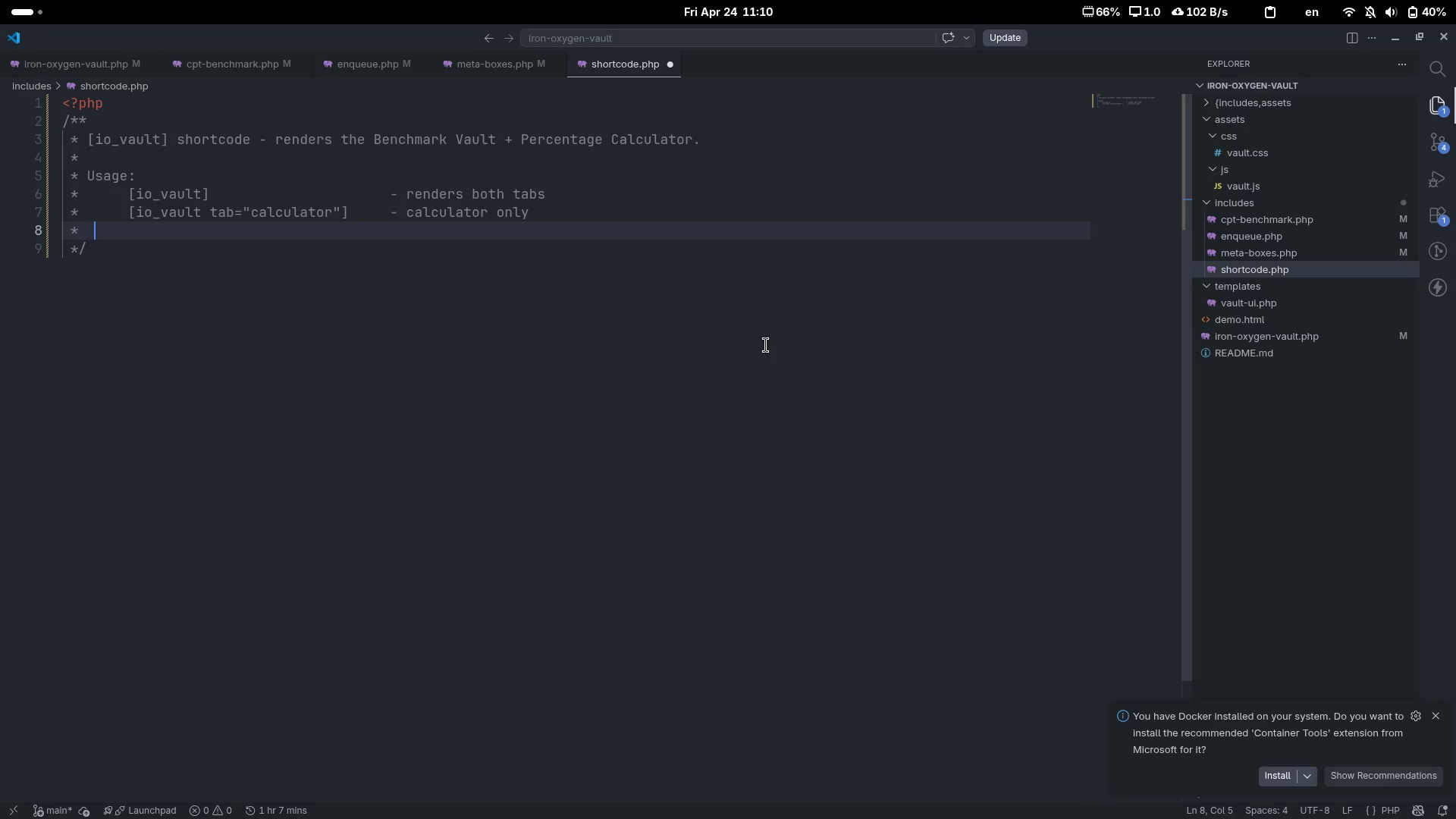 
key(Tab)
 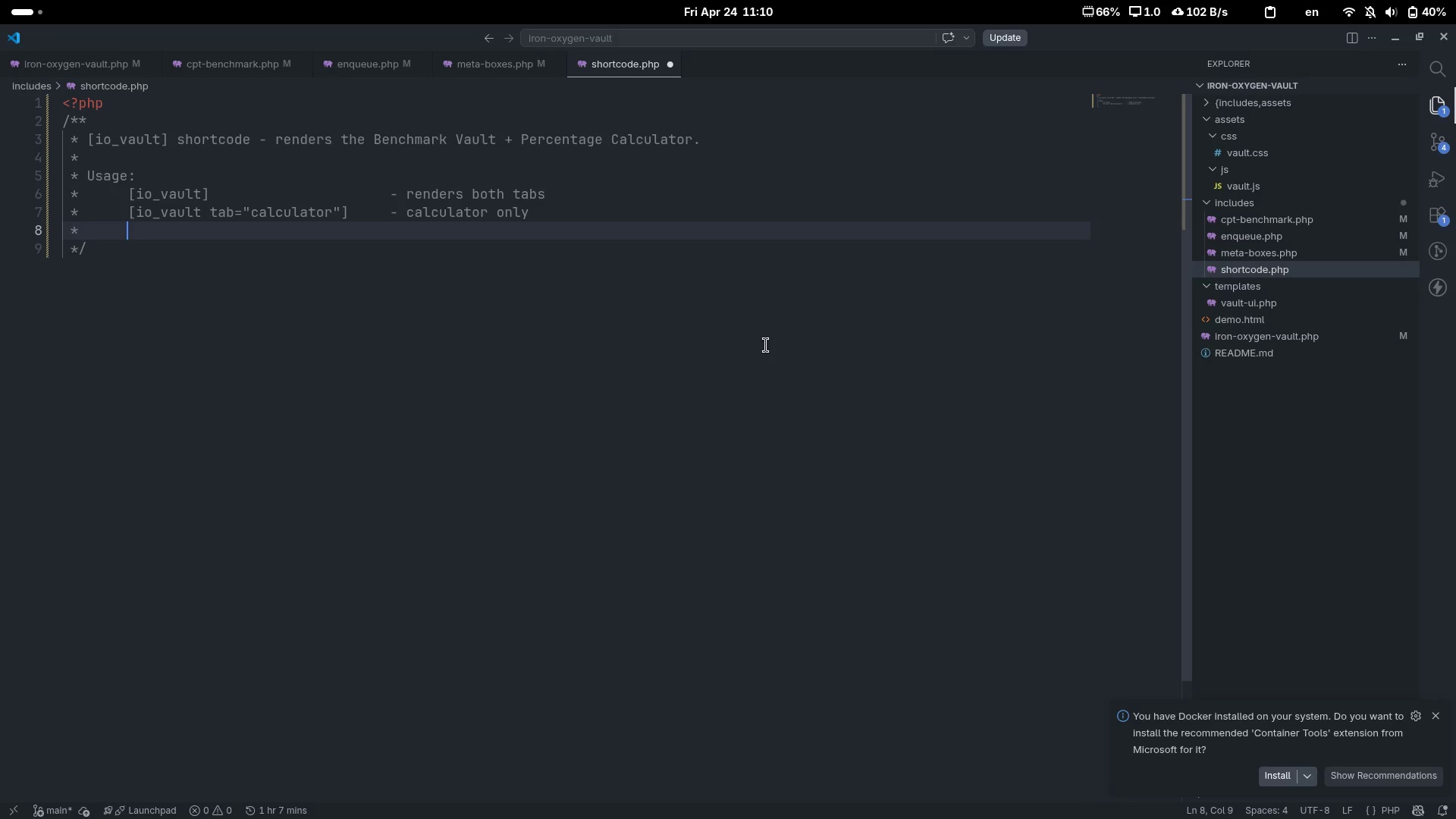 
key(BracketLeft)
 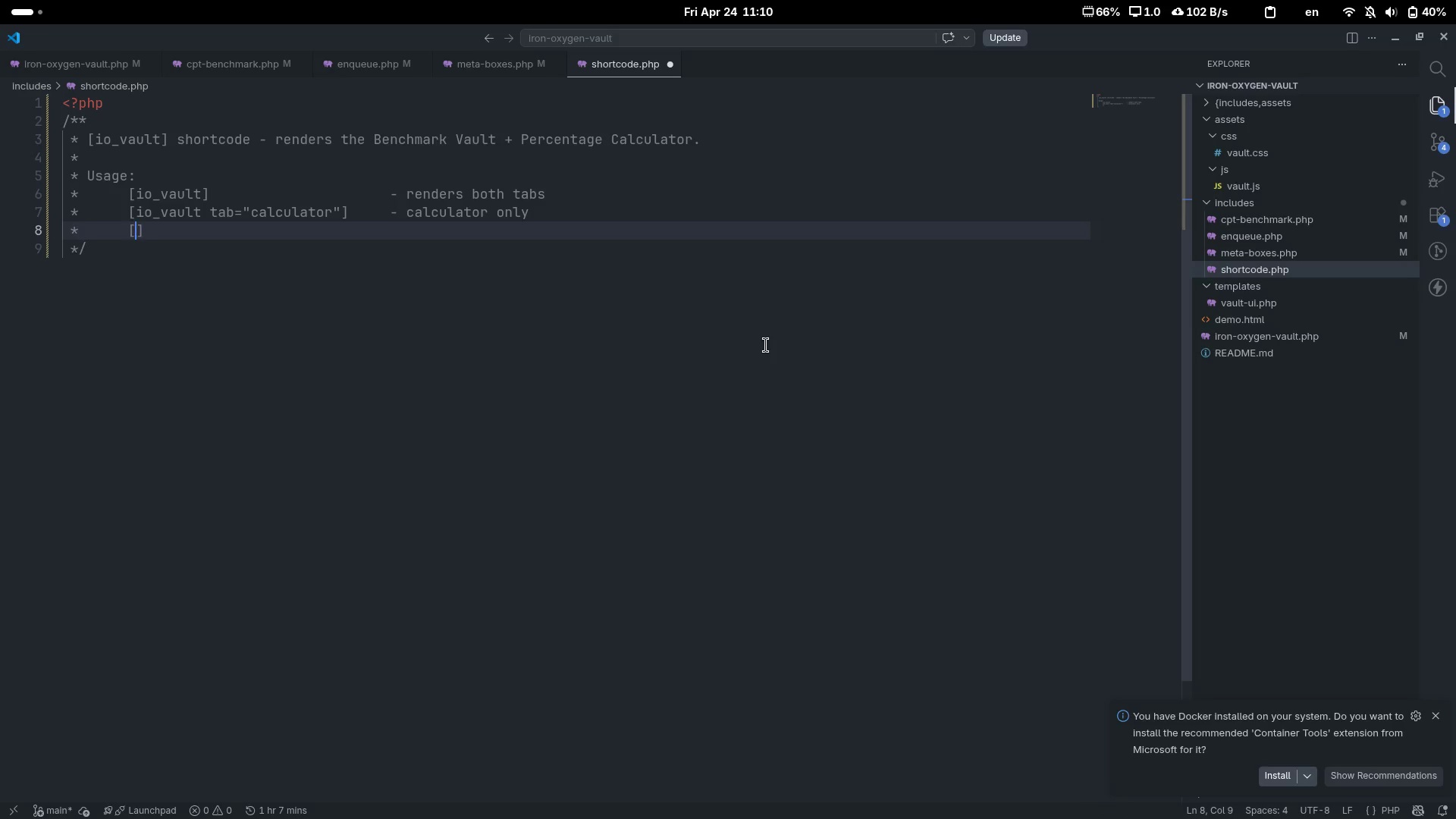 
key(BracketRight)
 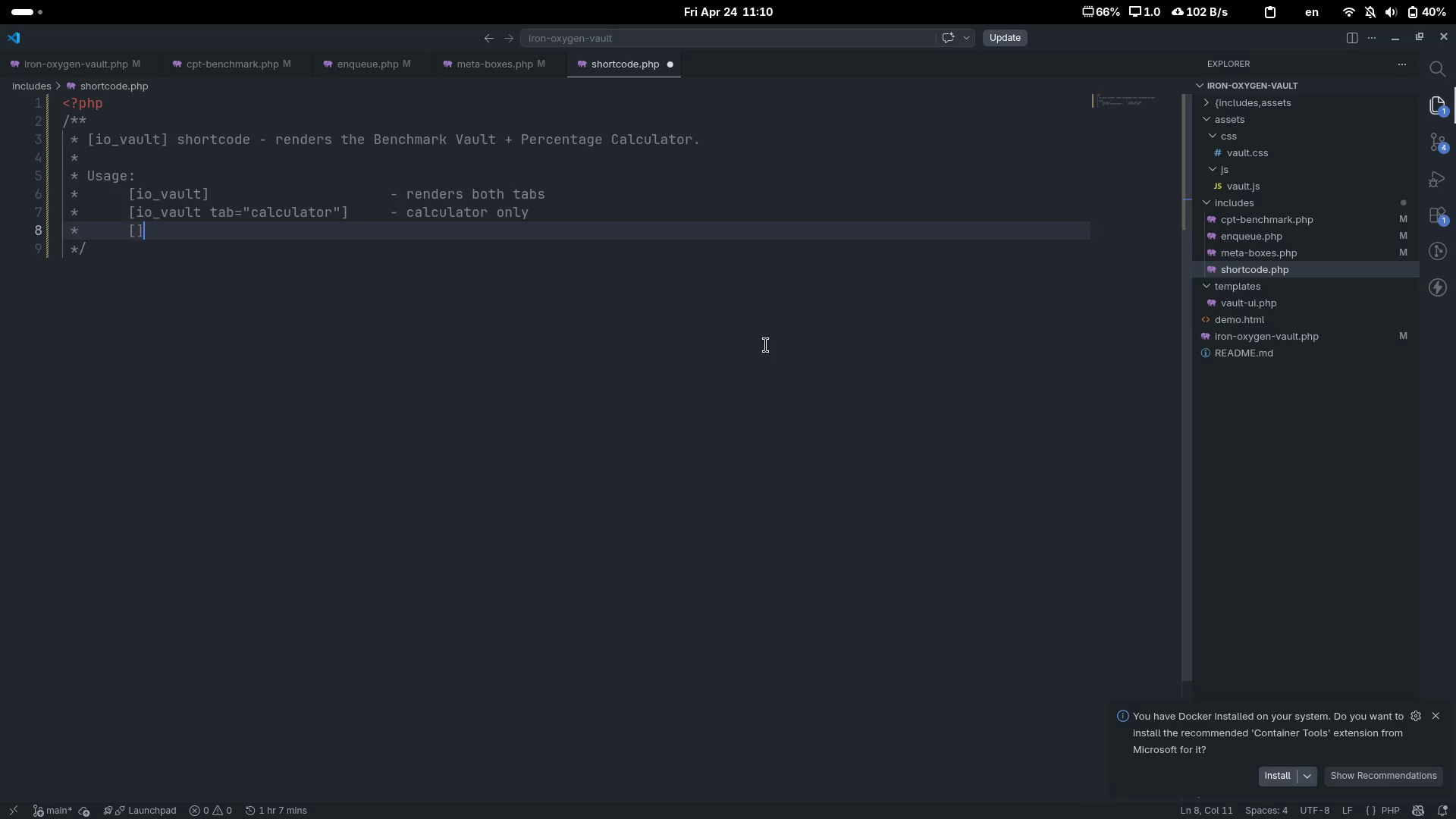 
key(ArrowLeft)
 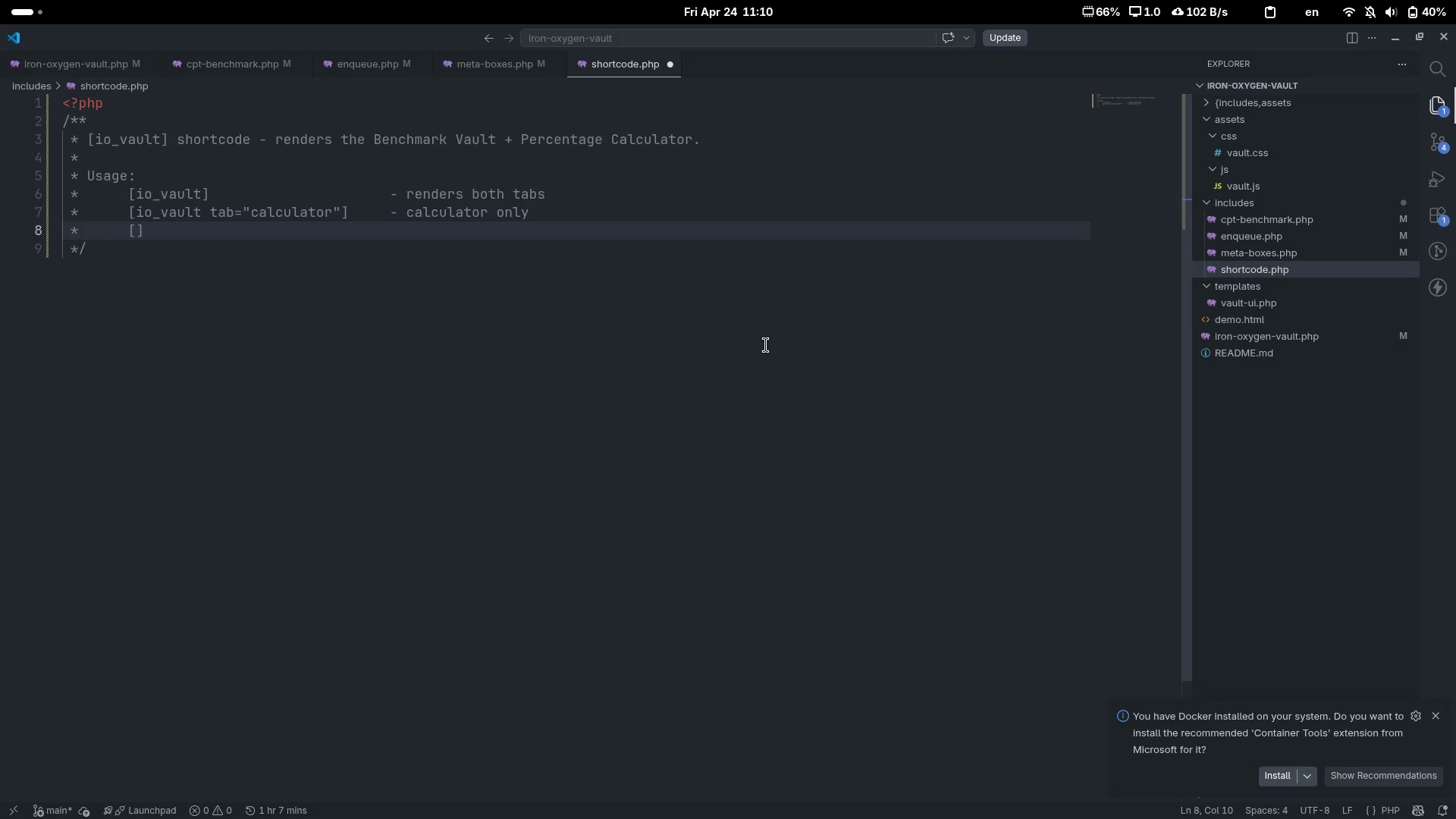 
type(io_vault tab="")
 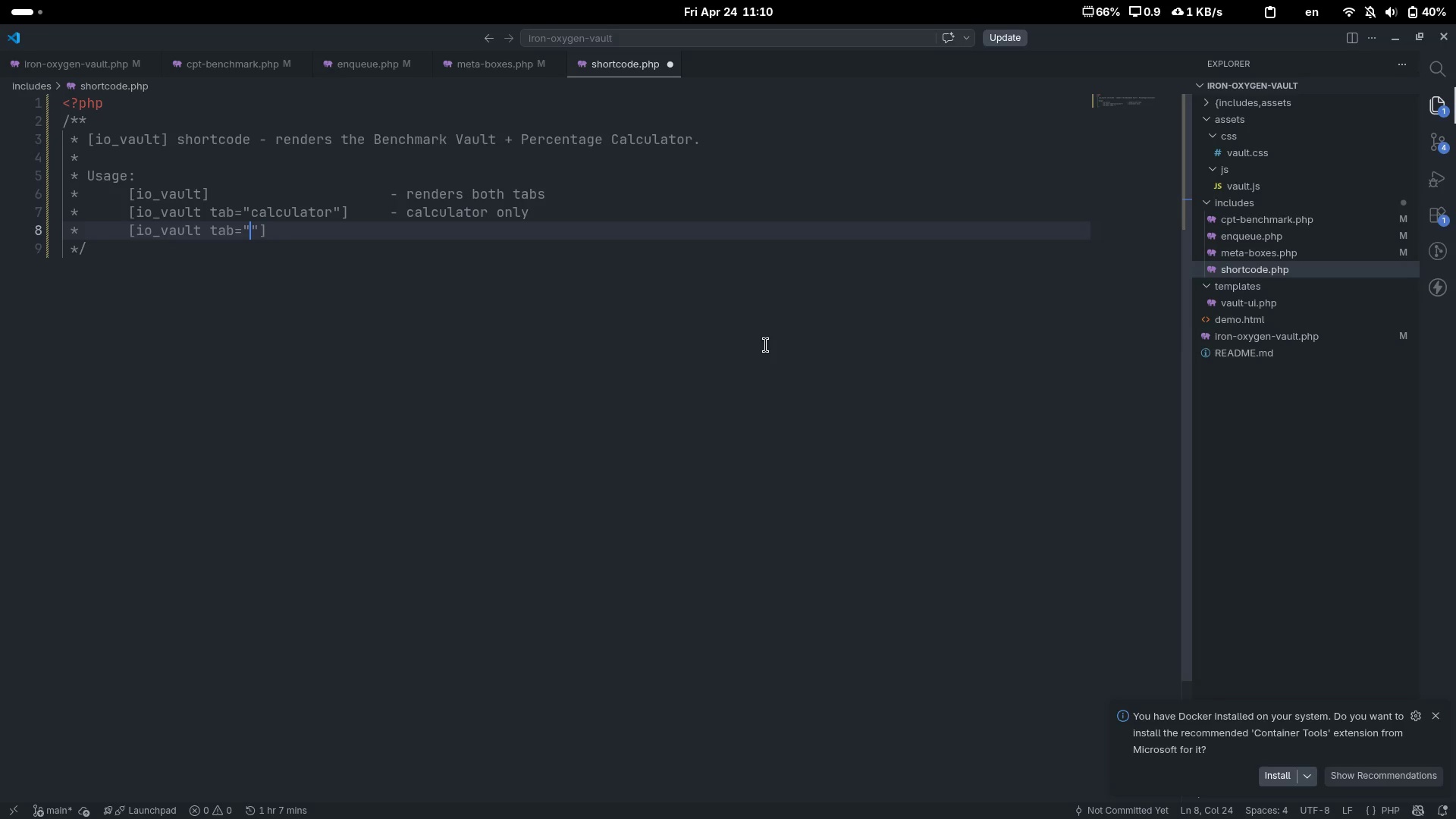 
 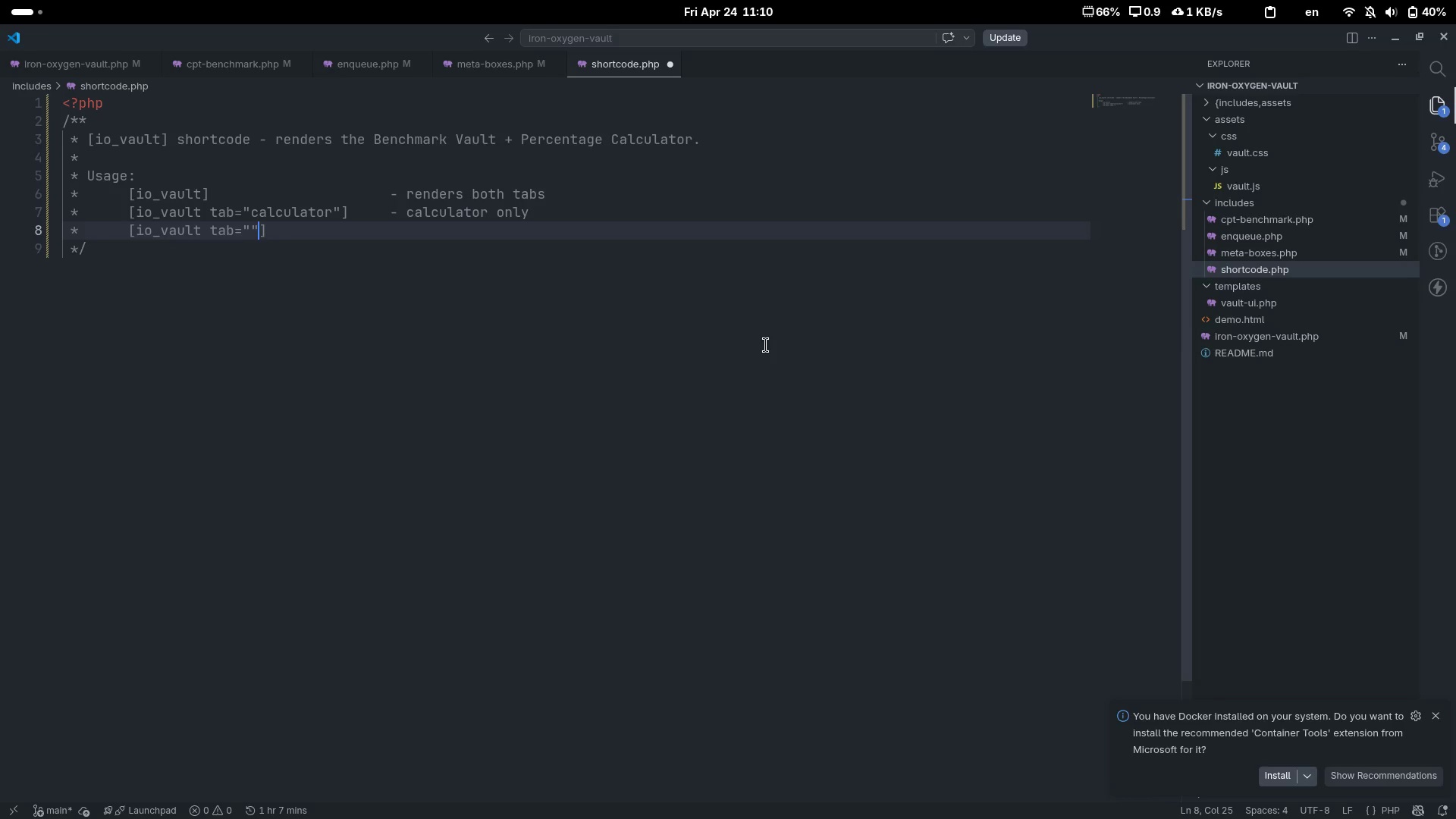 
key(ArrowLeft)
 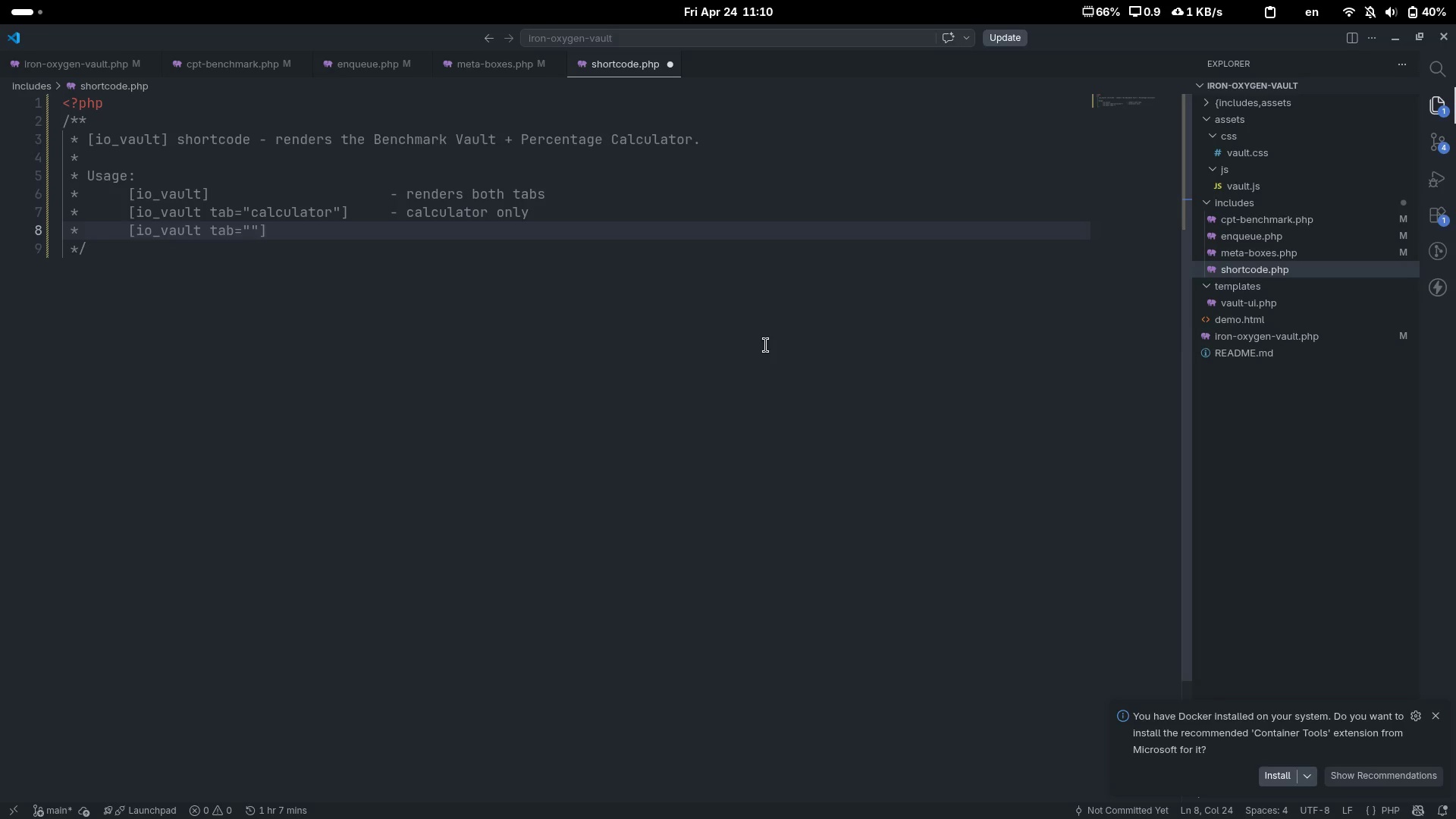 
type(benchmark)
 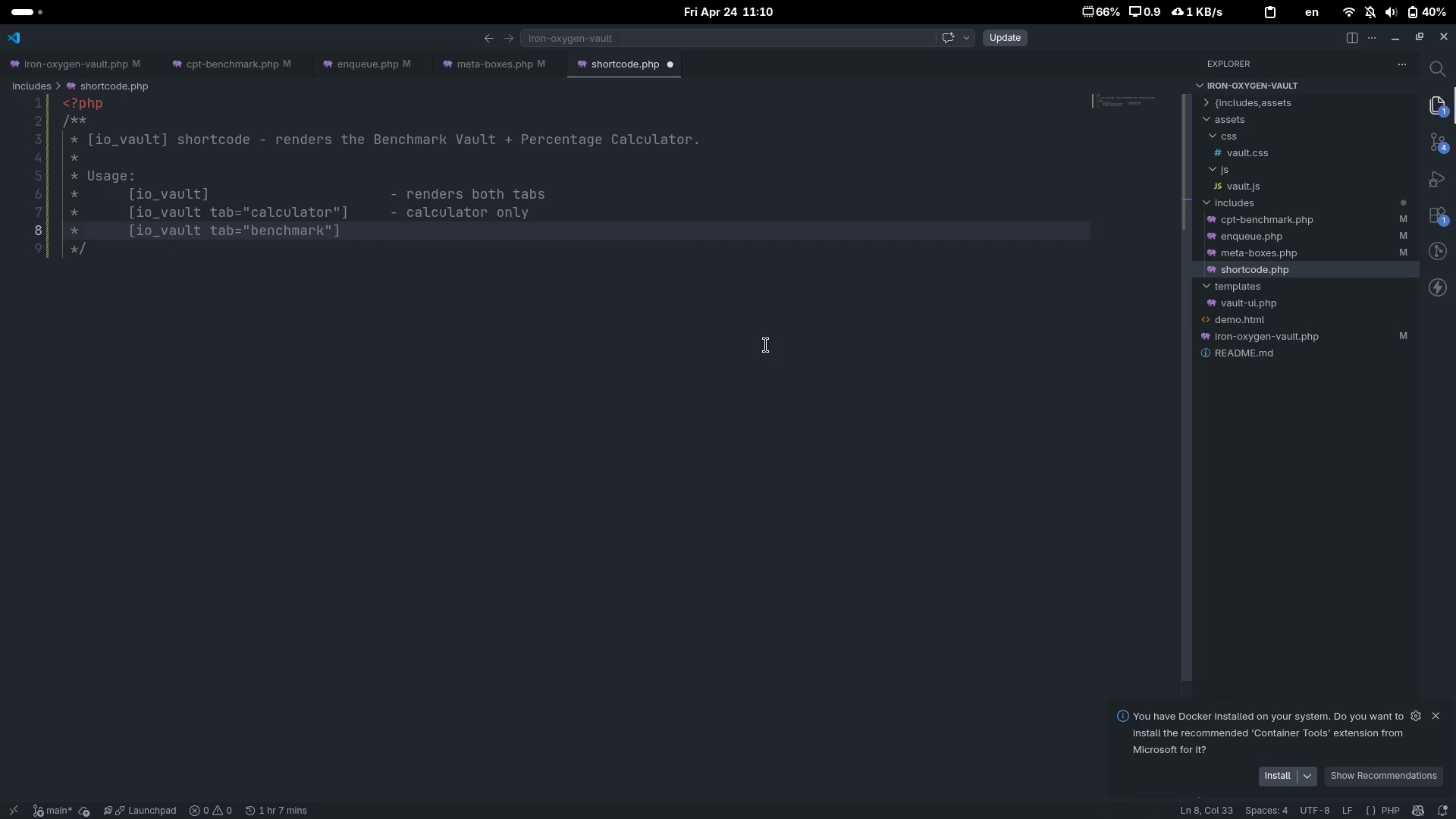 
key(ArrowRight)
 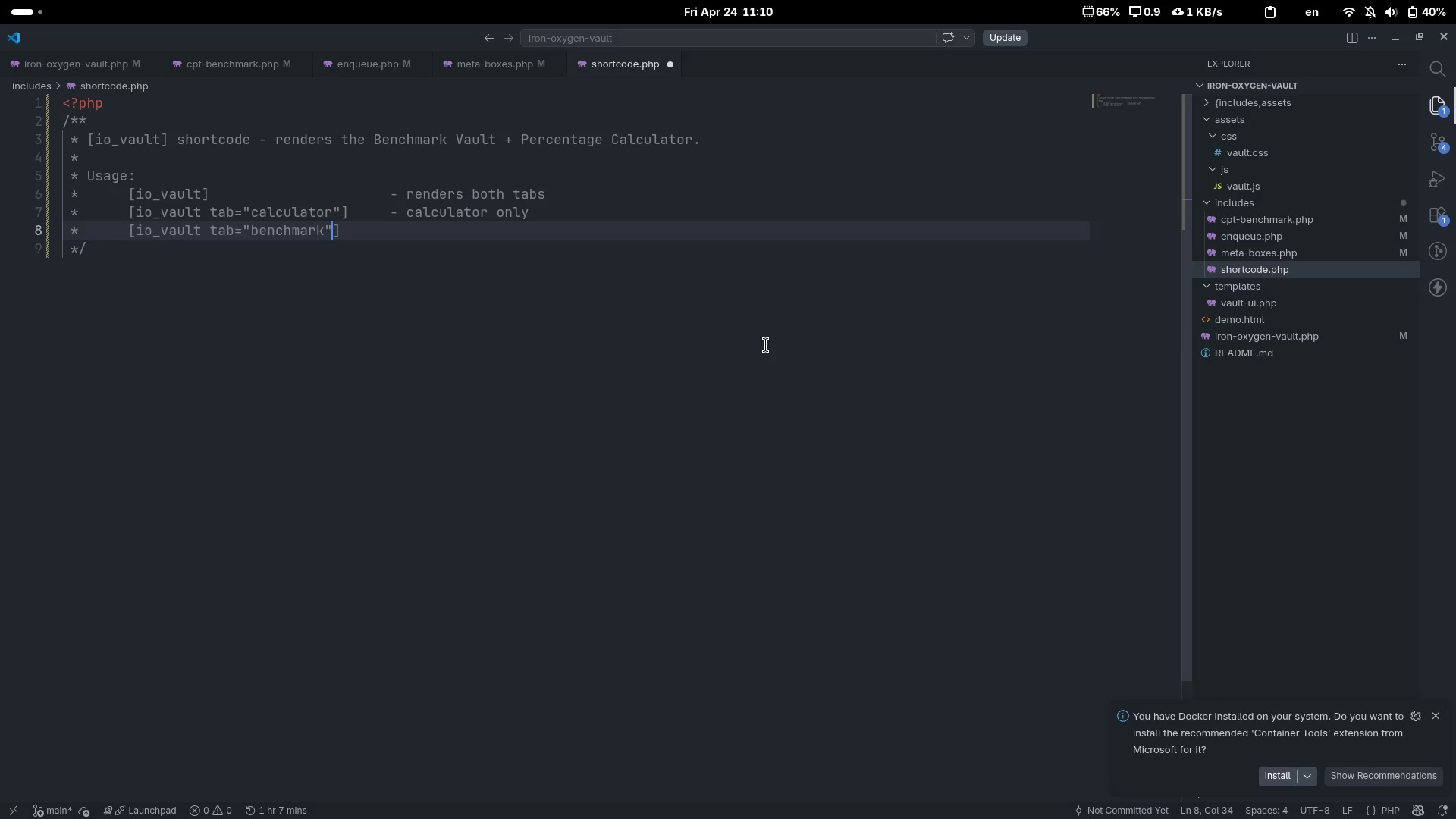 
key(ArrowRight)
 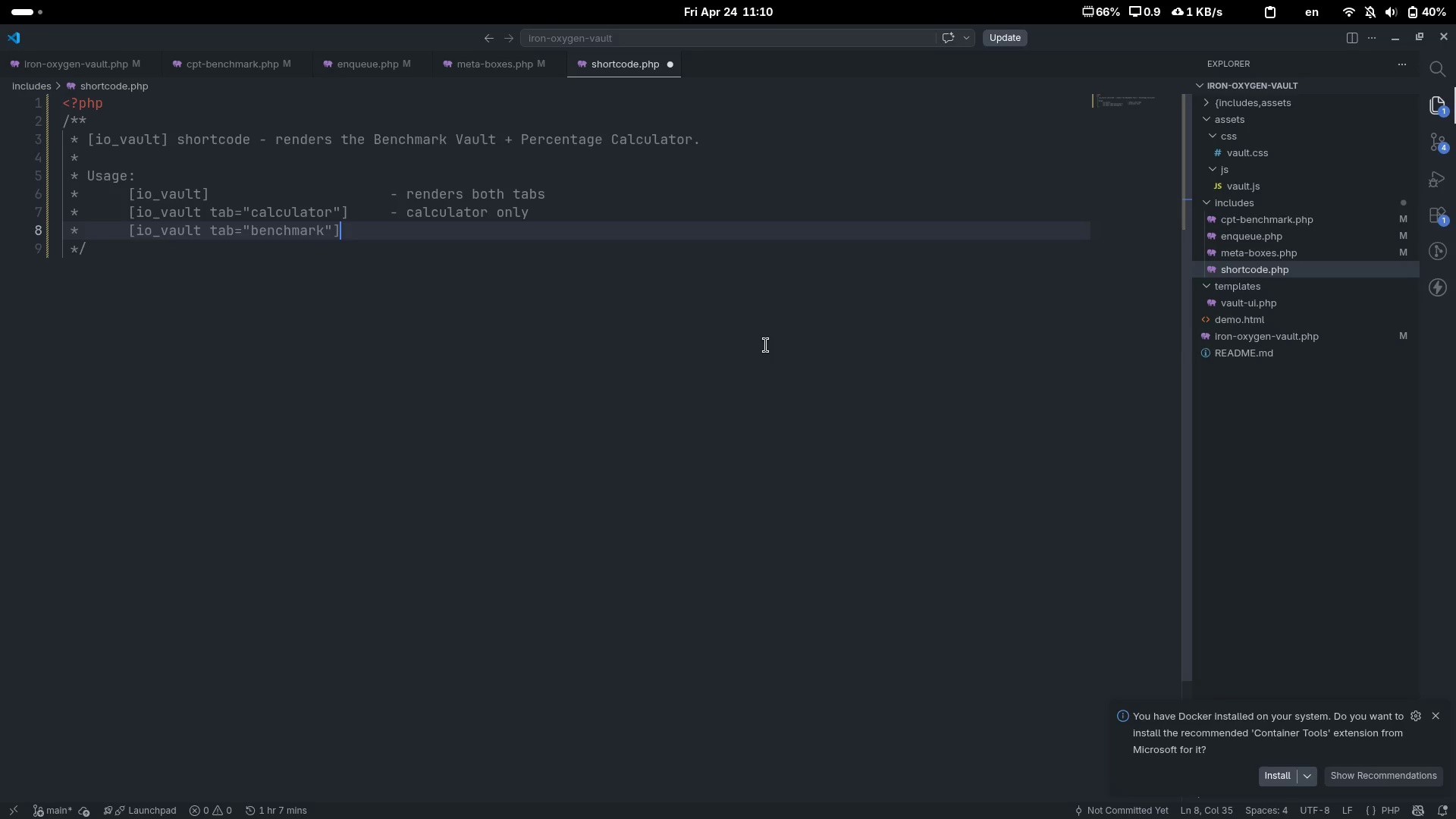 
key(Tab)
key(Tab)
type(= )
key(Backspace)
key(Backspace)
type(- benchmark library only)
 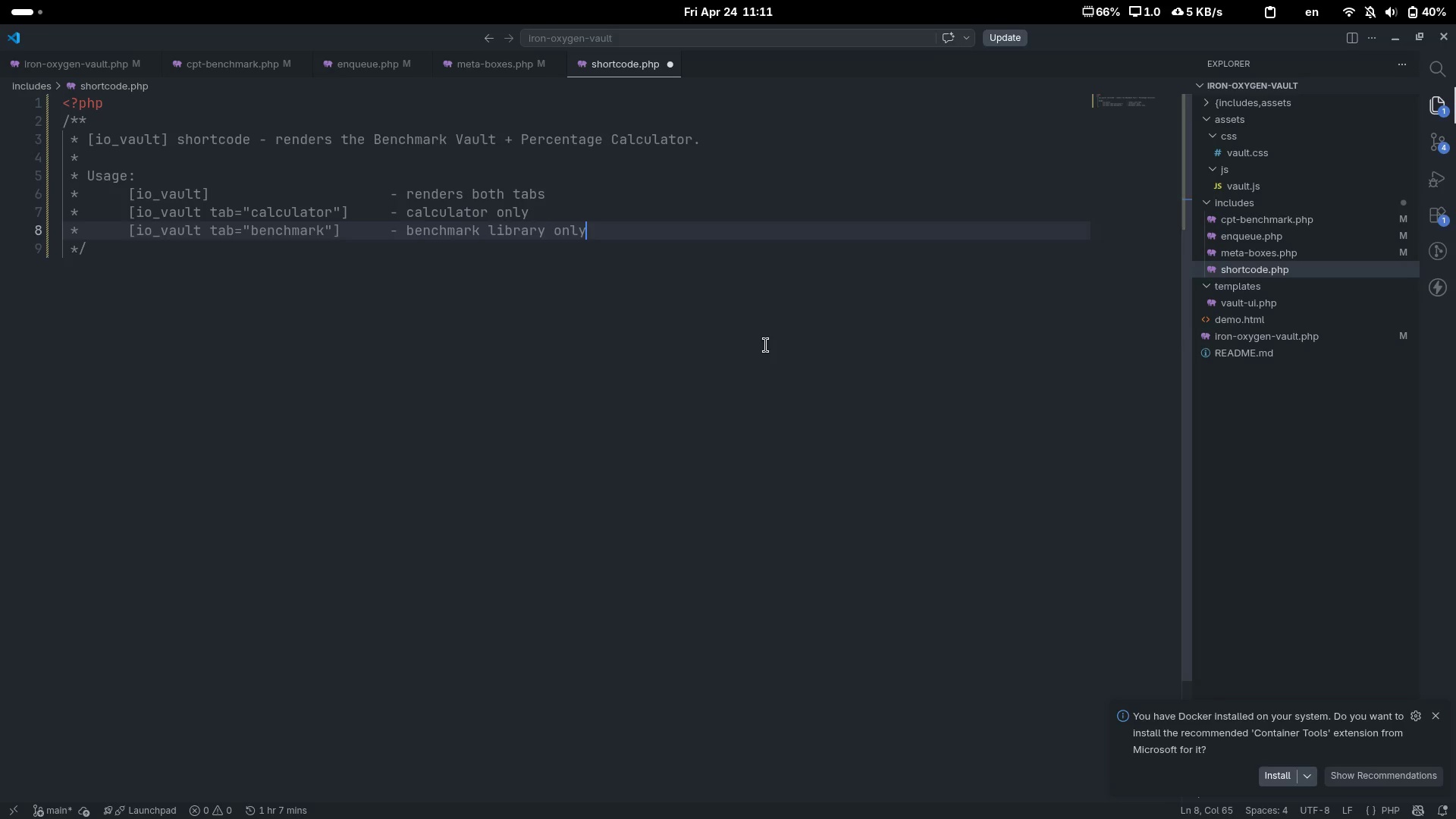 
key(Enter)
 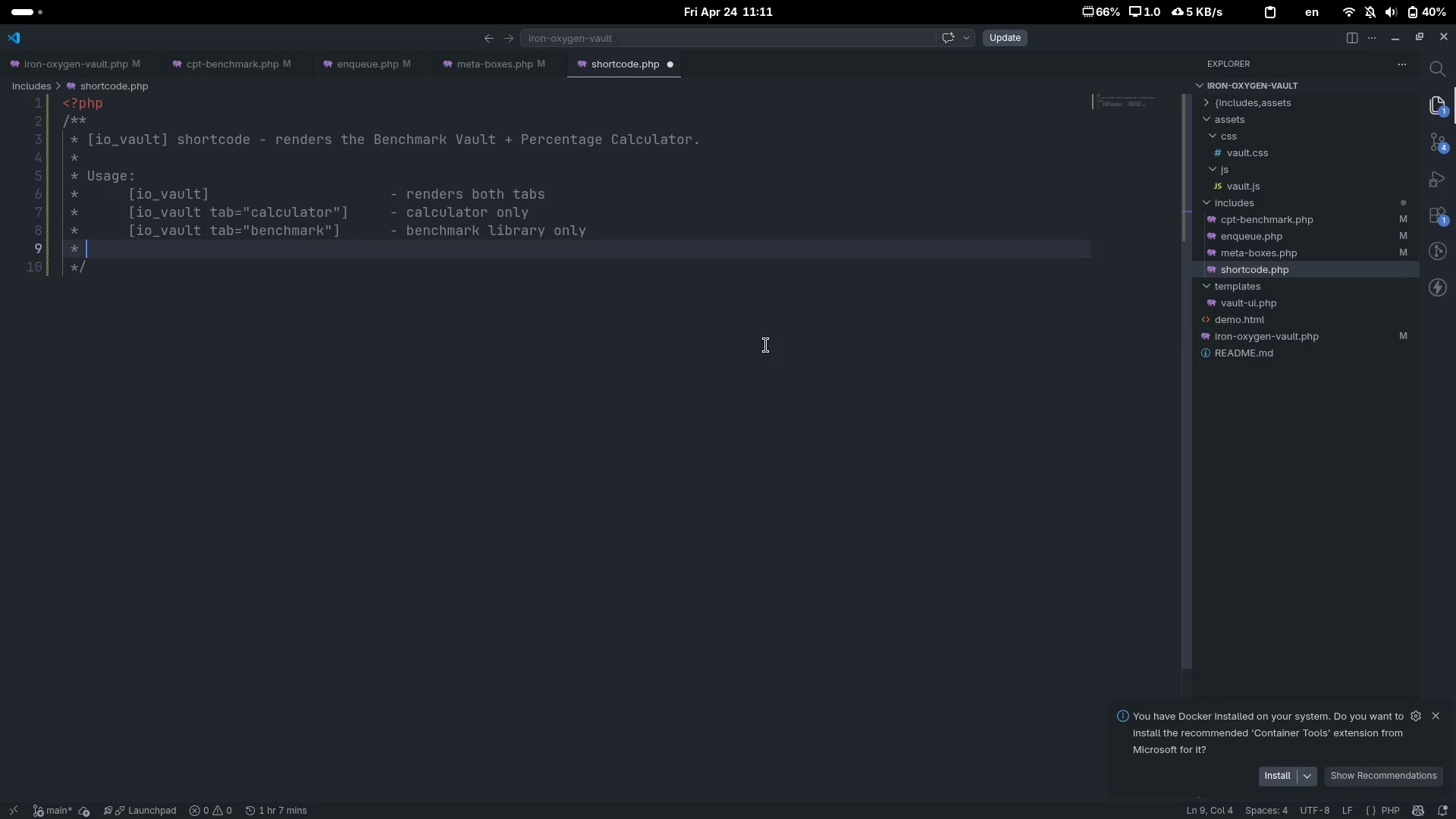 
key(Tab)
 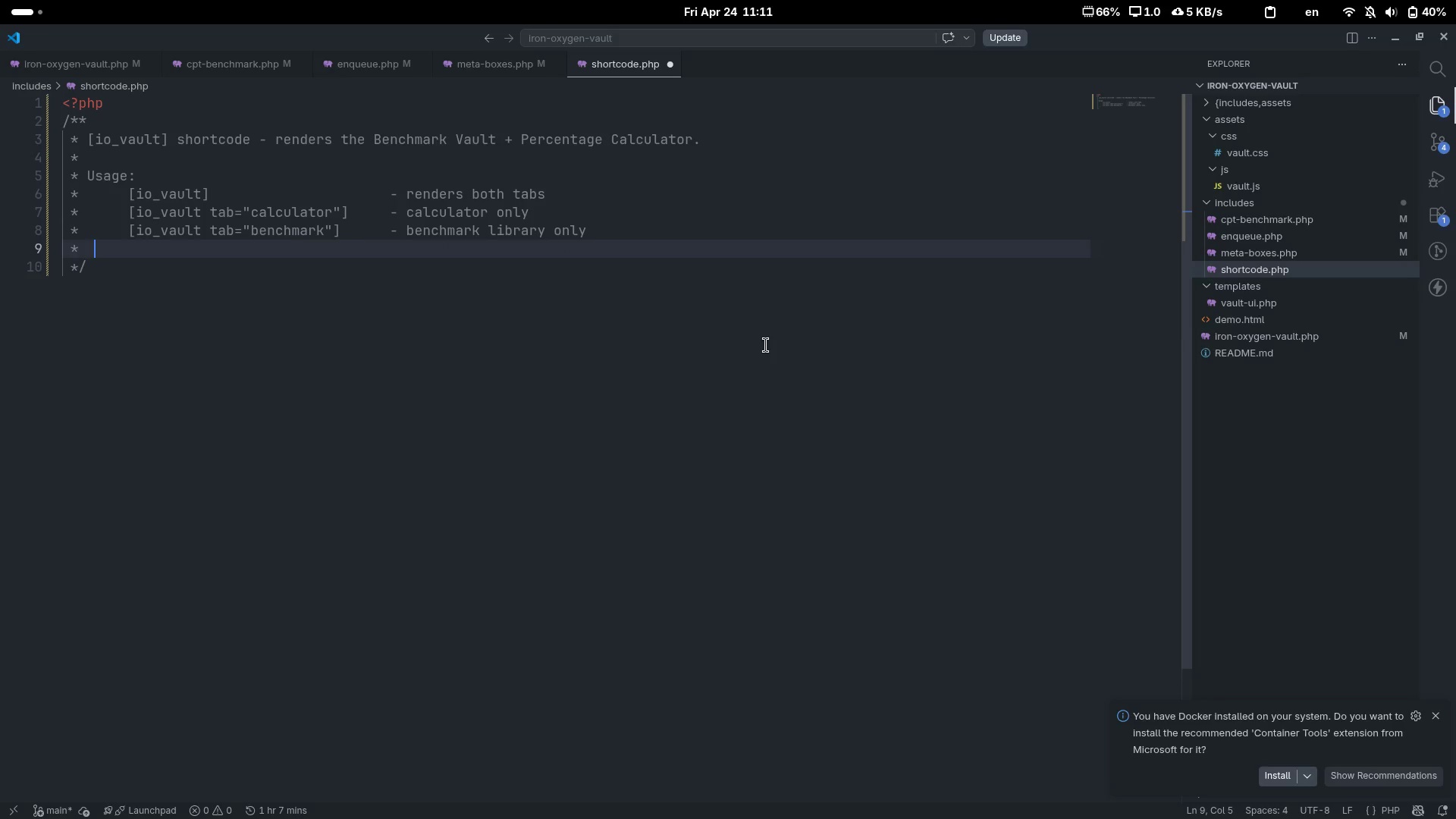 
key(Tab)
 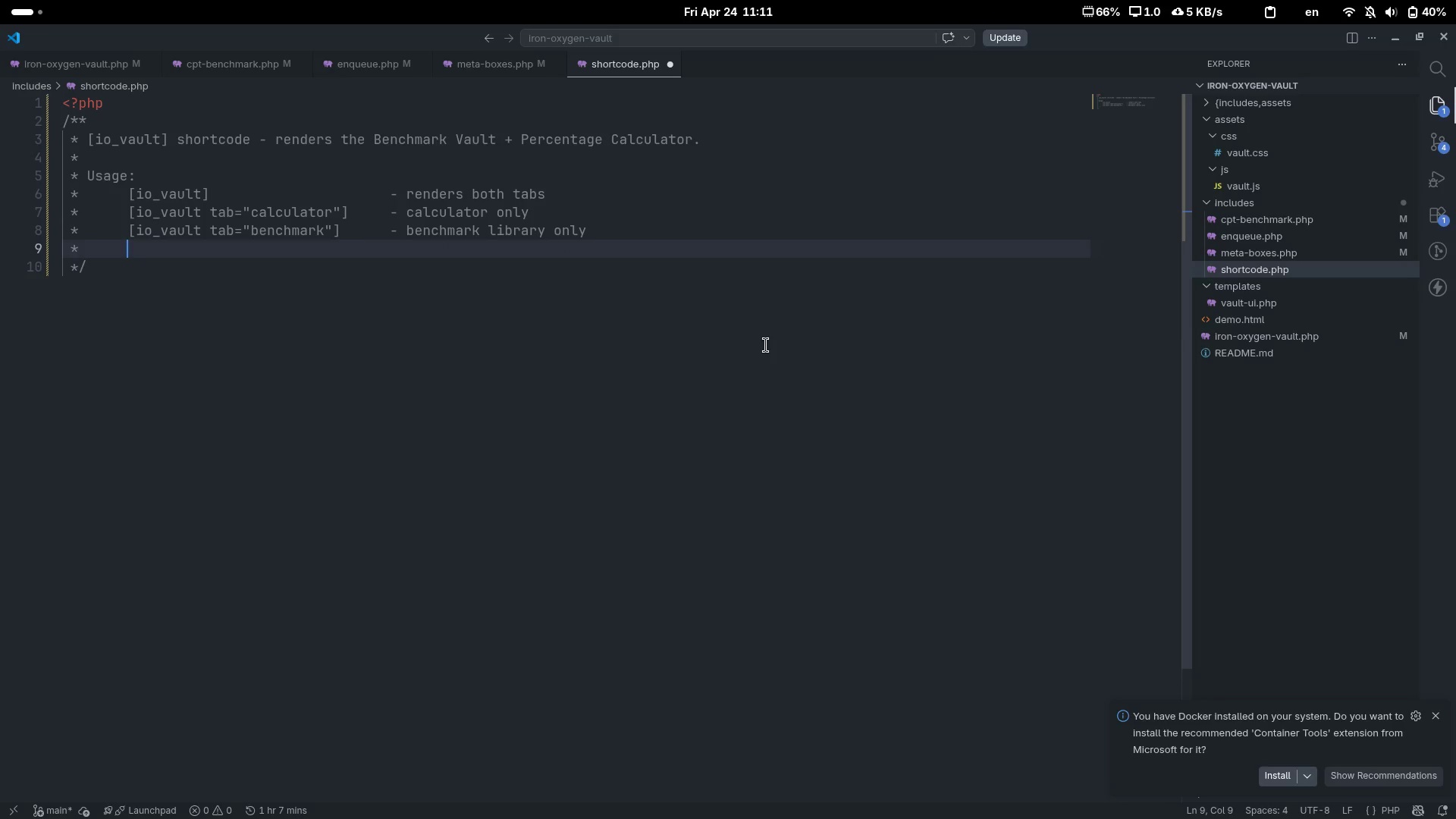 
key(BracketLeft)
 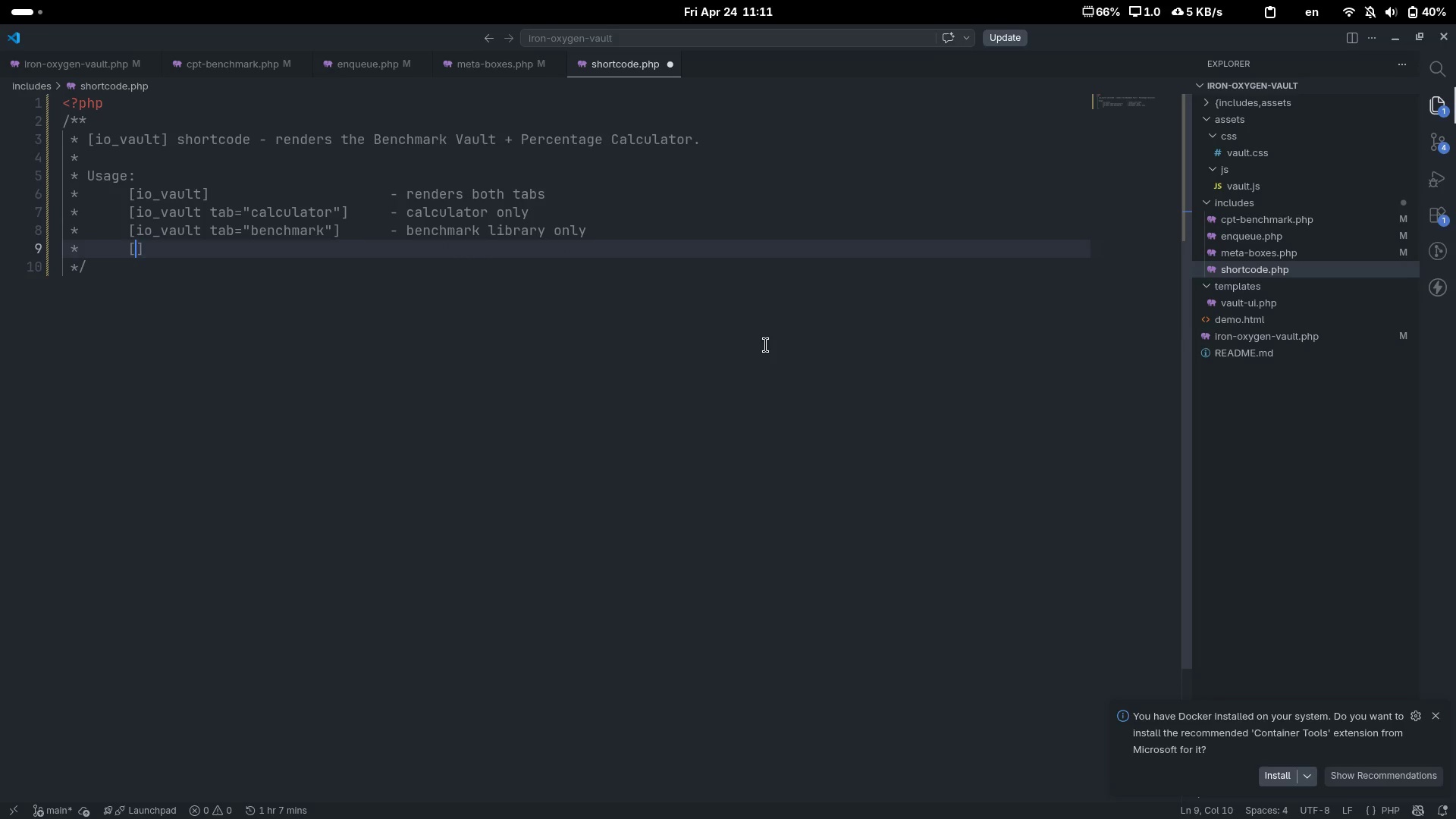 
key(BracketRight)
 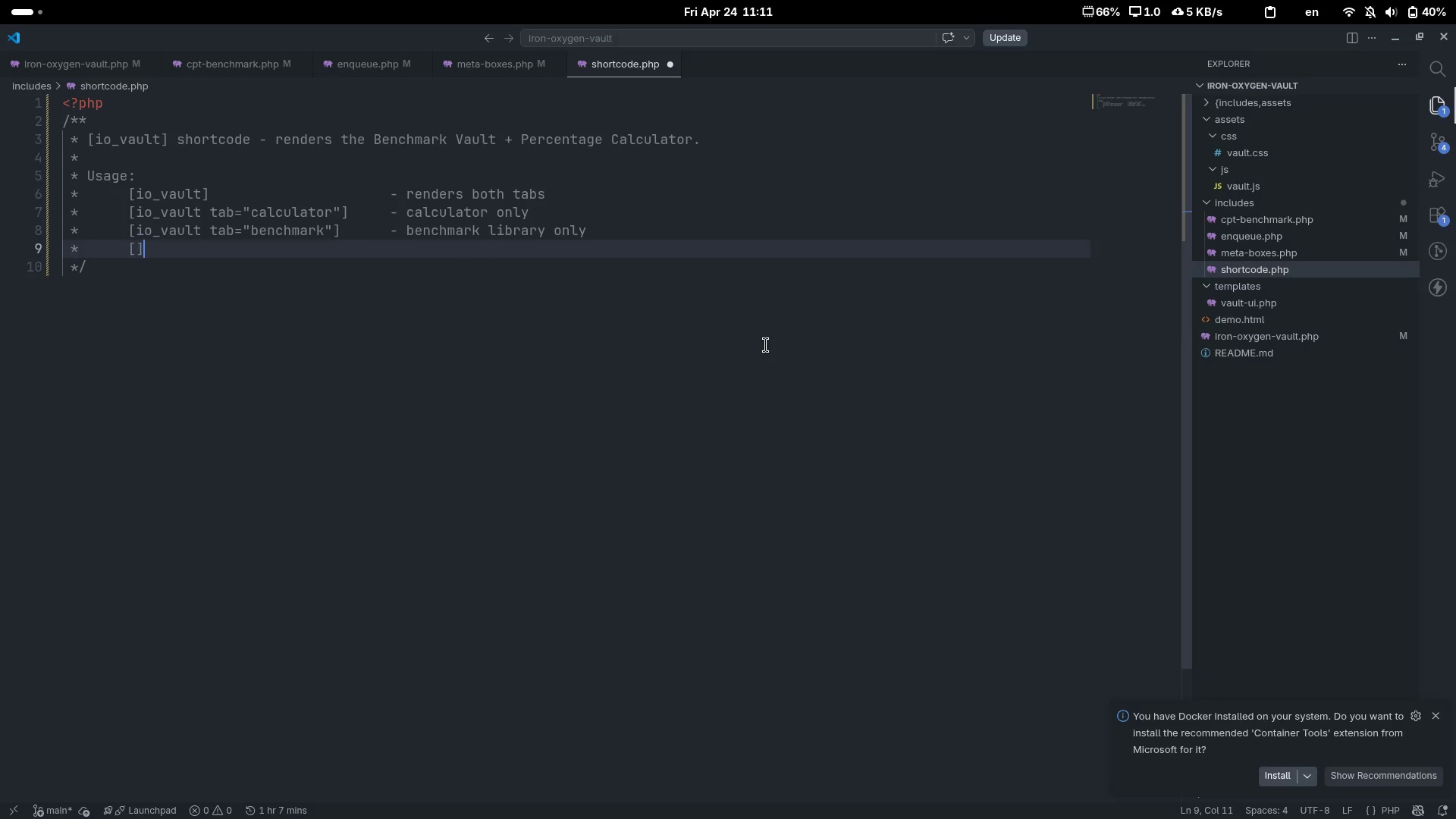 
key(ArrowLeft)
 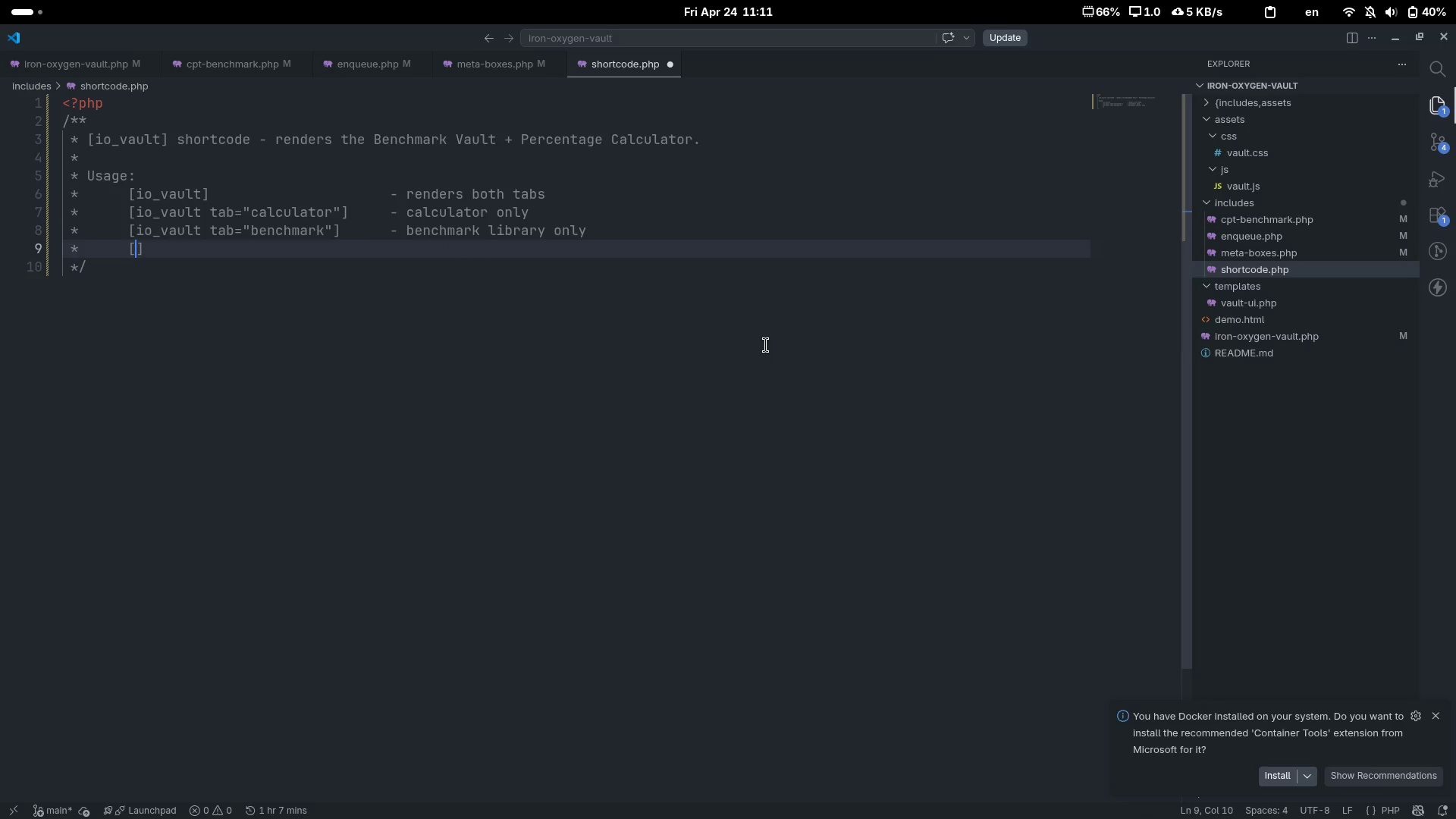 
type(io_vault posts_pr)
key(Backspace)
type(er_page="")
 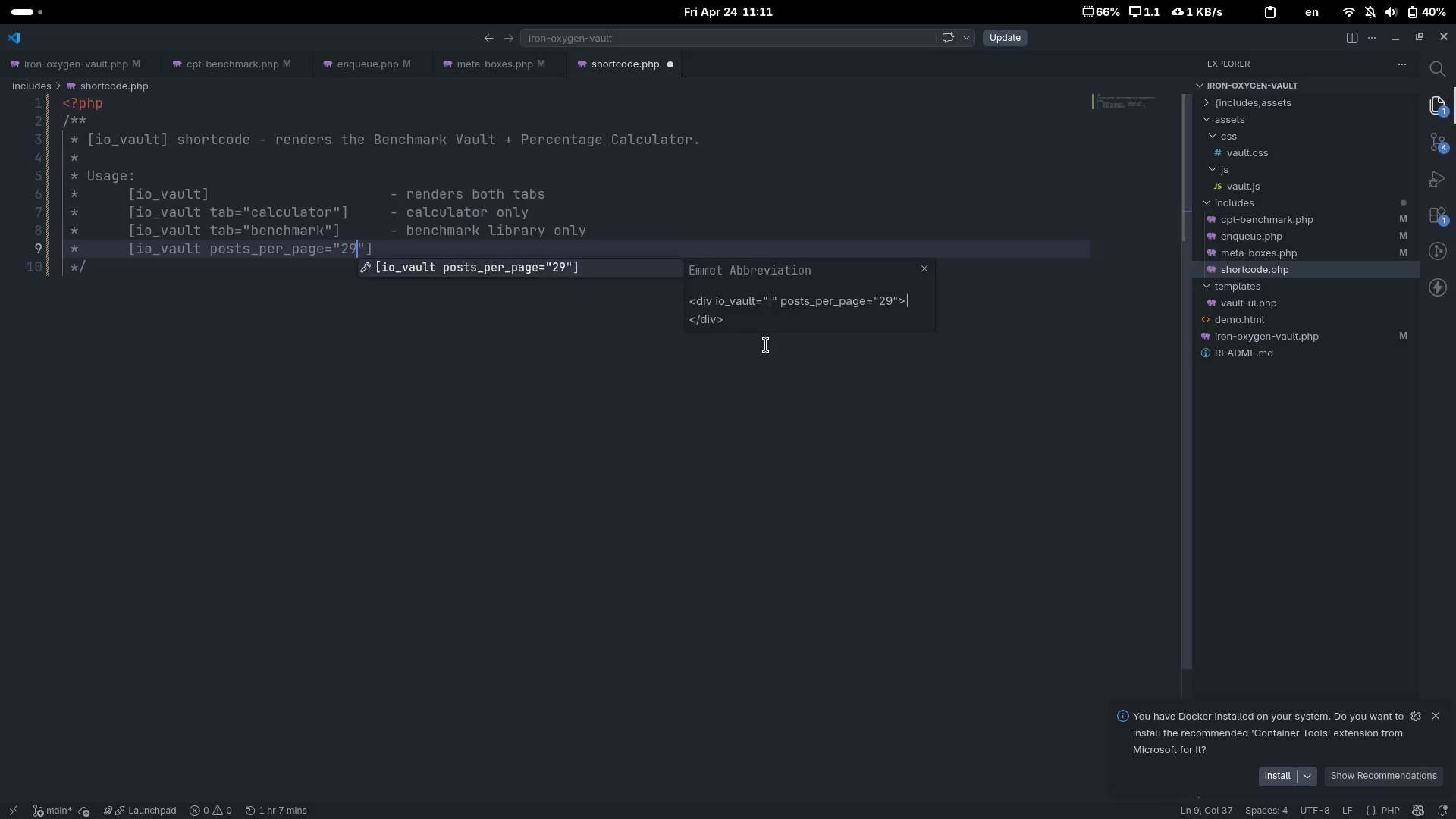 
 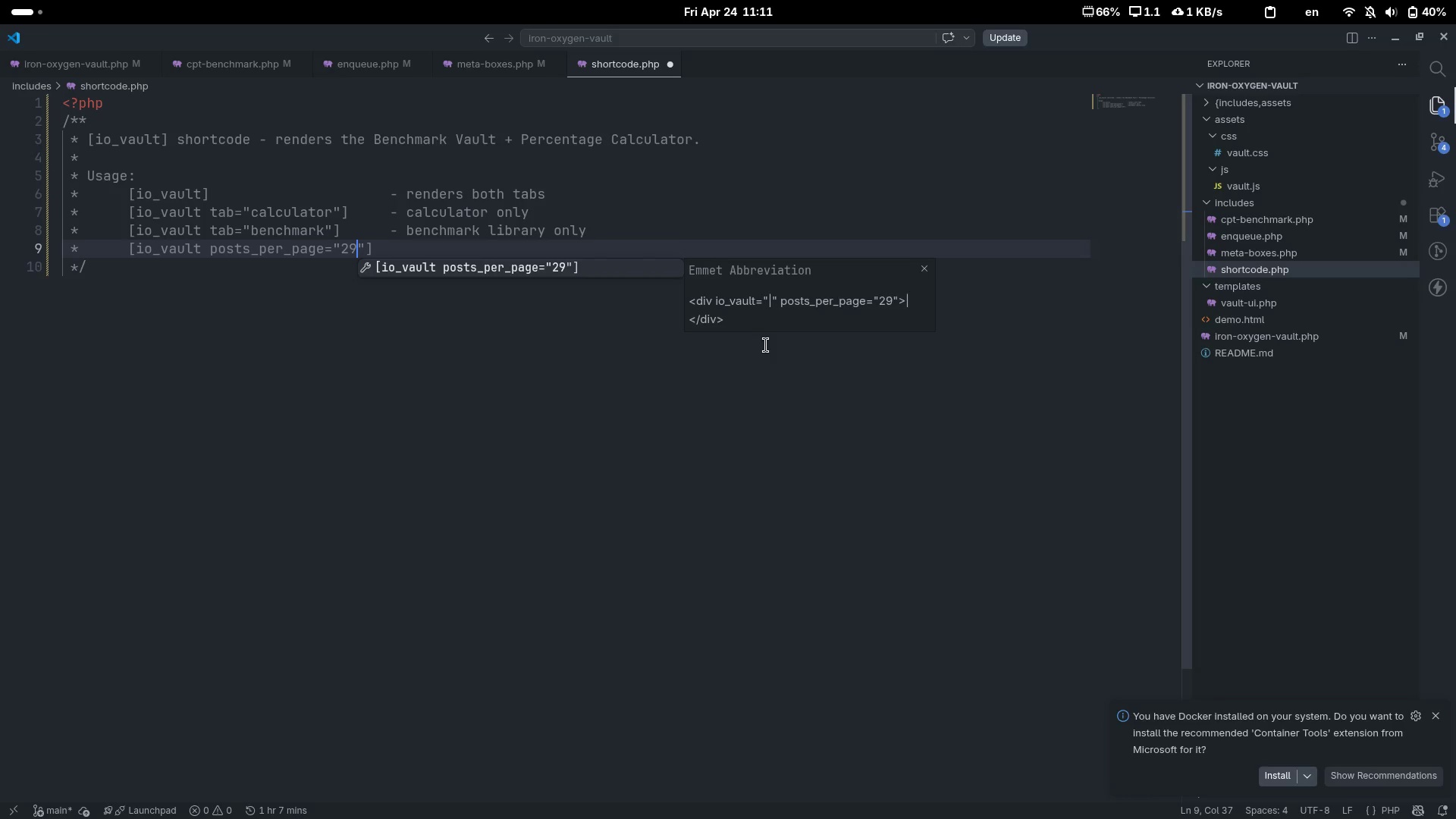 
key(ArrowLeft)
 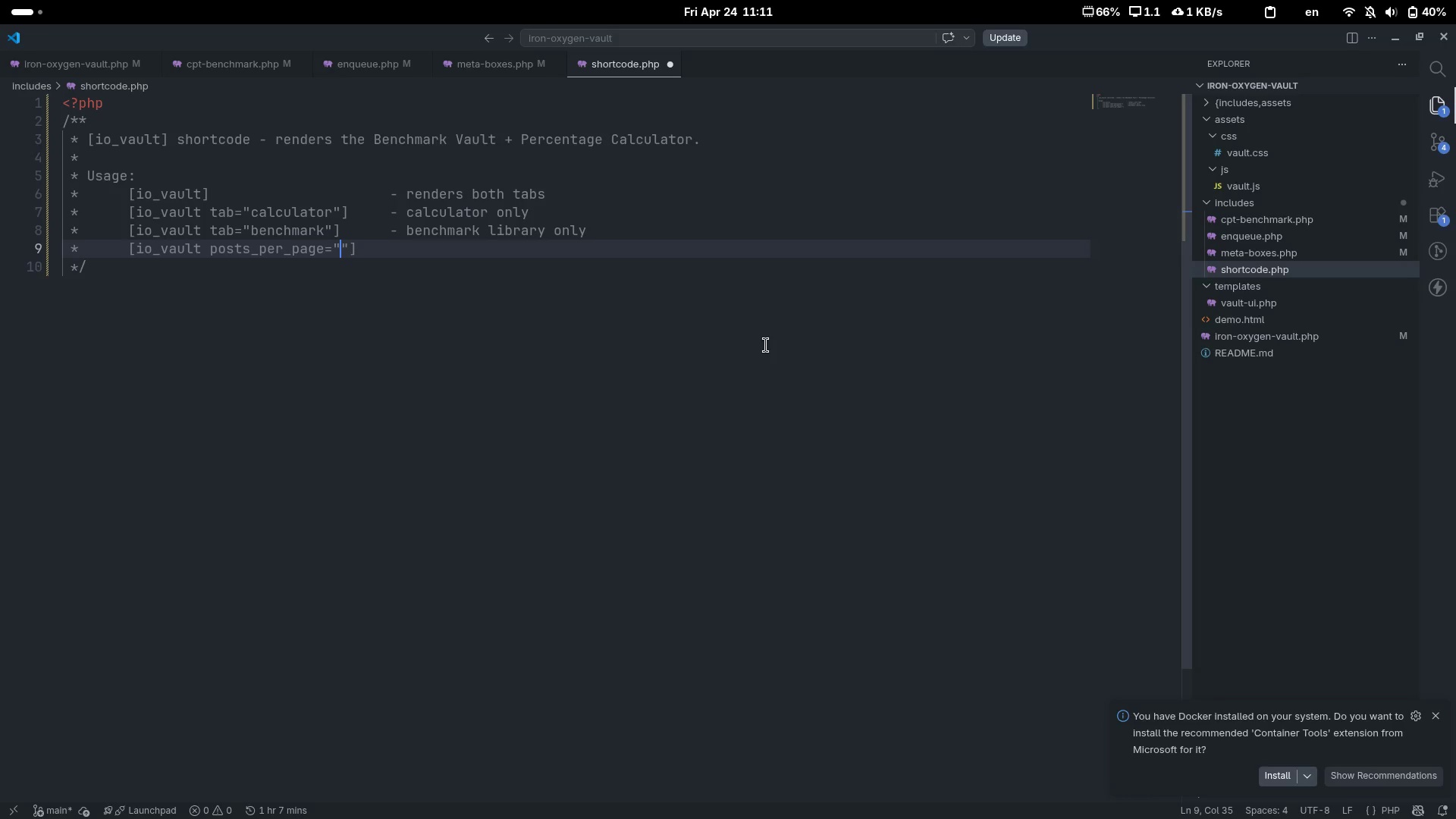 
type(29)
key(Backspace)
type(0)
 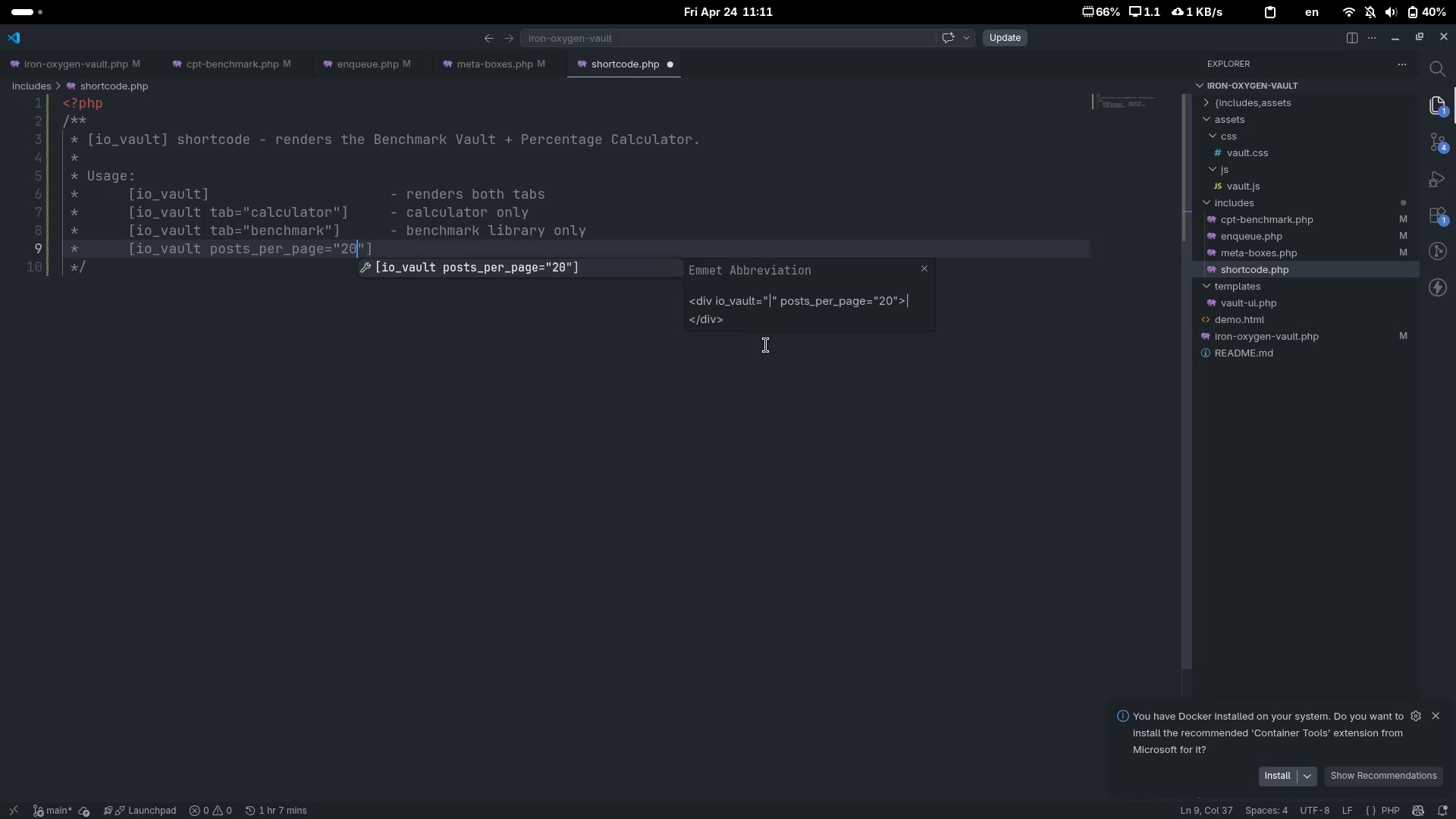 
key(ArrowRight)
 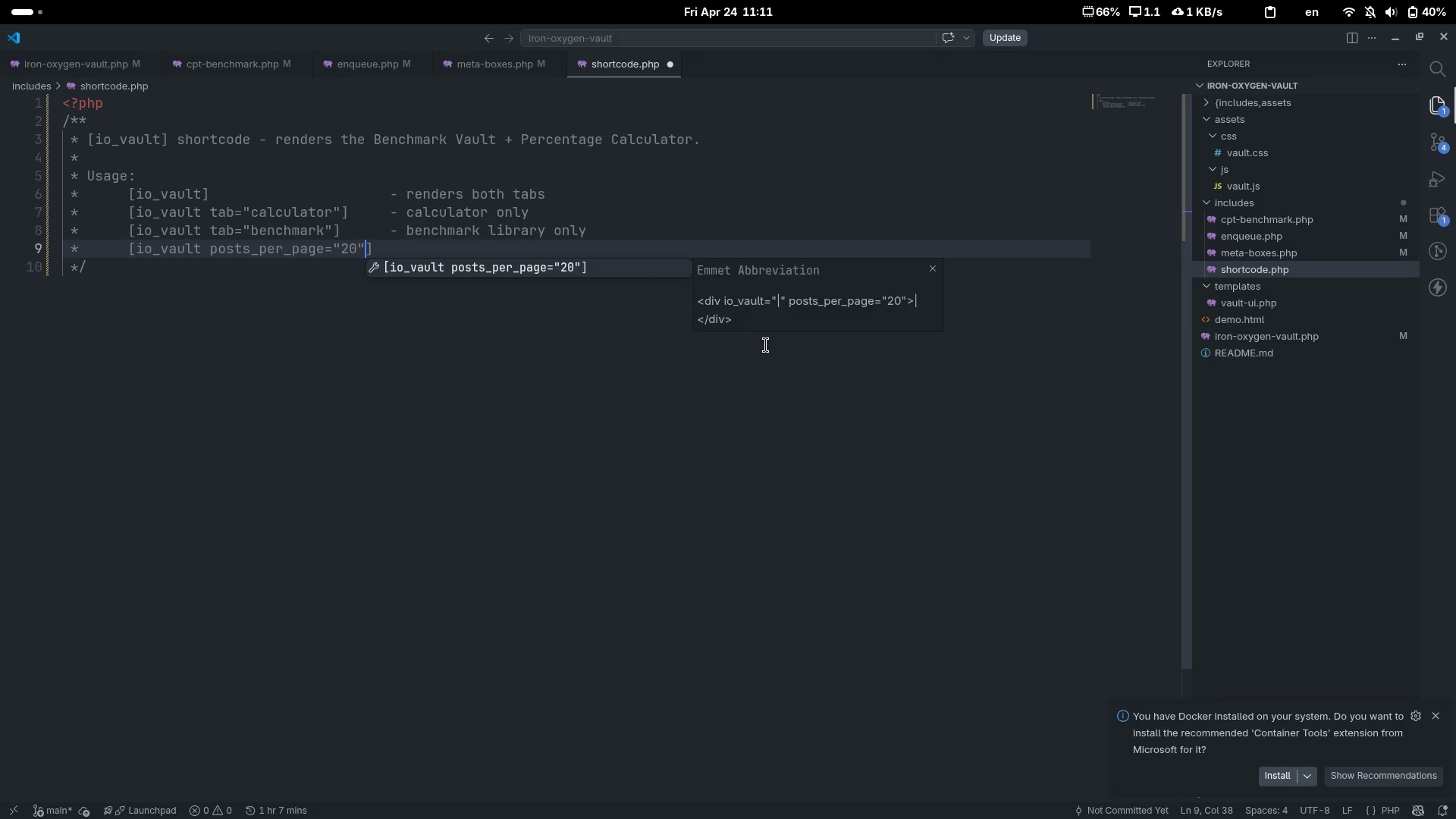 
key(ArrowRight)
 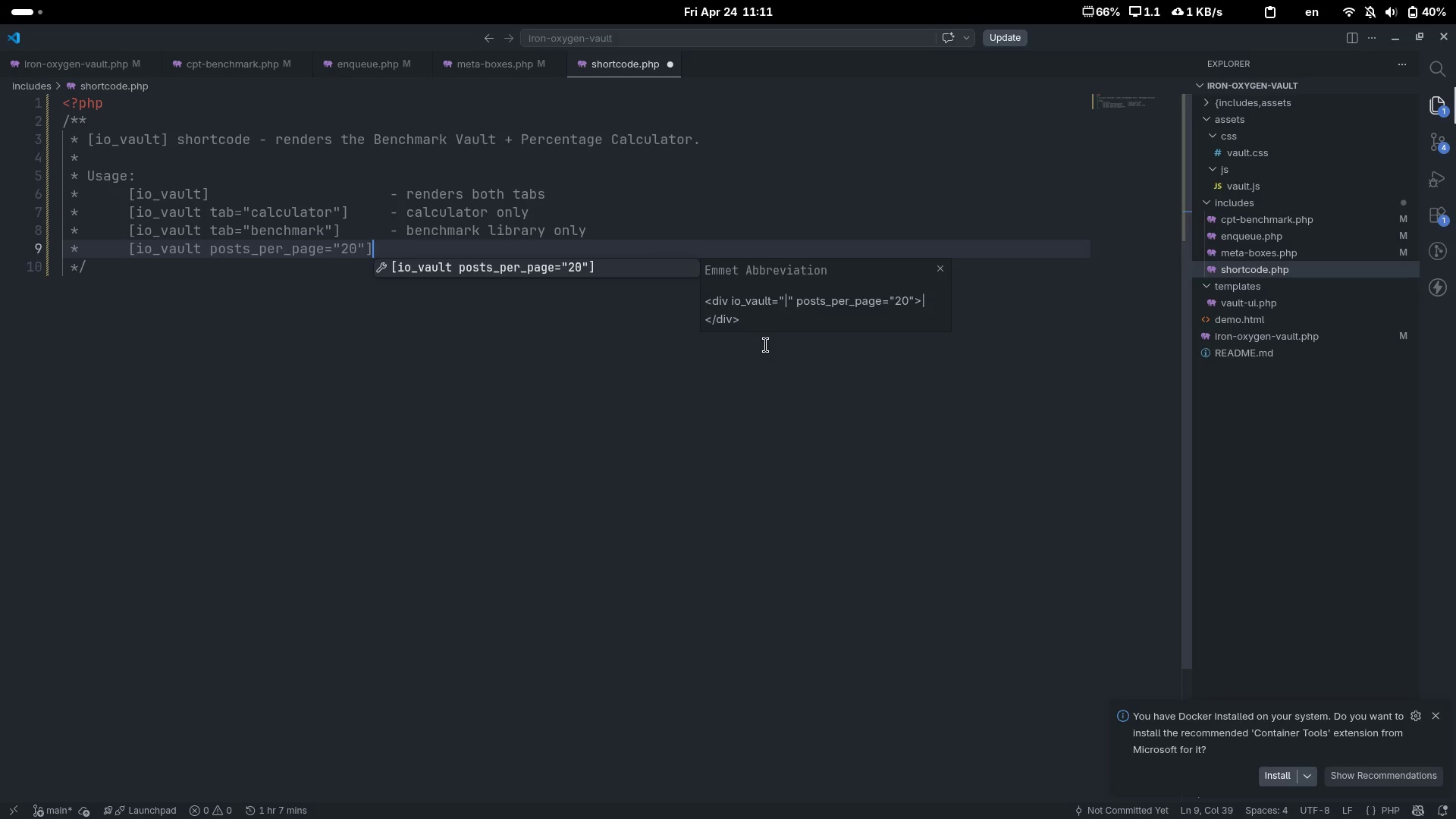 
key(ArrowRight)
 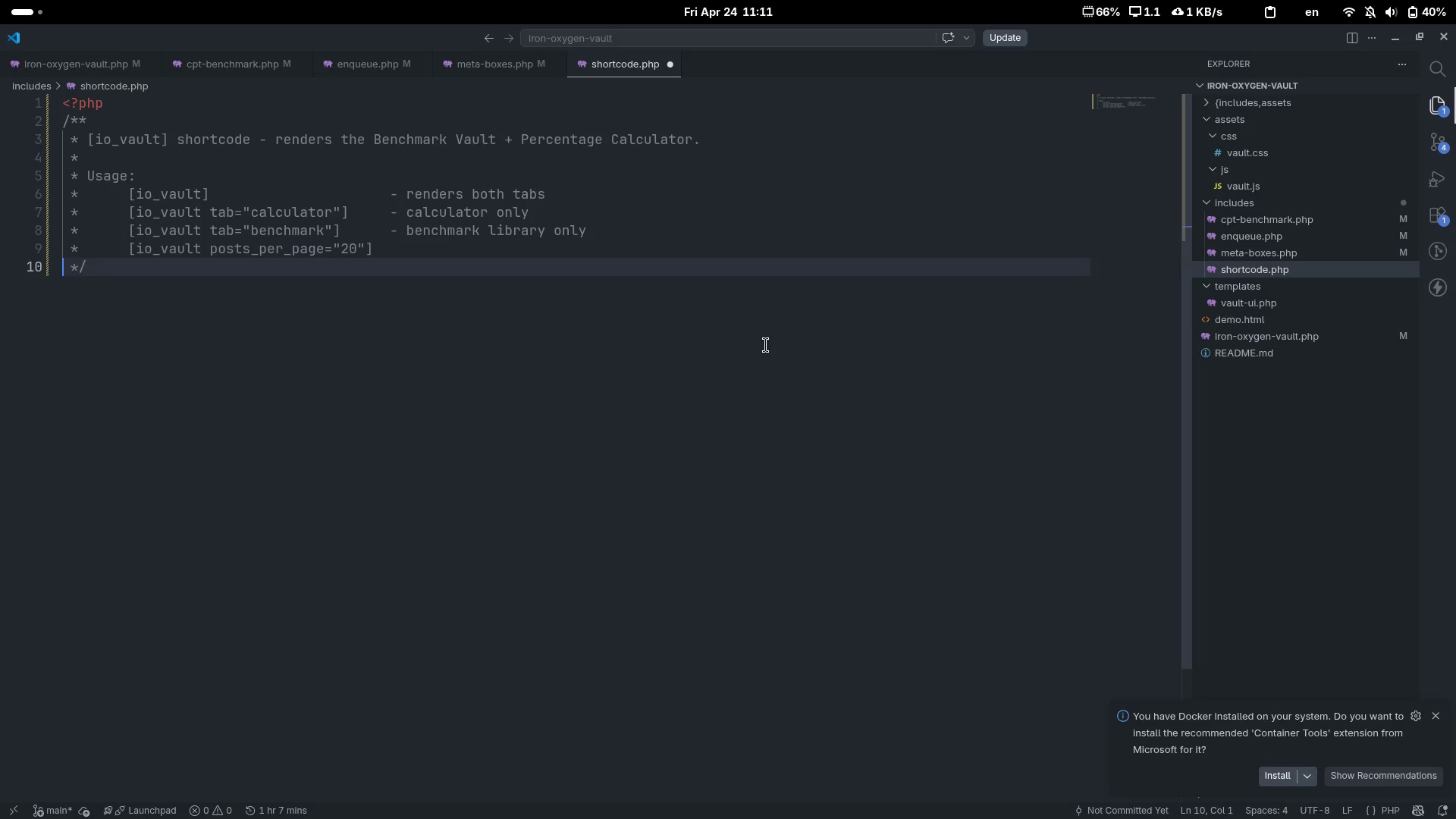 
key(Tab)
 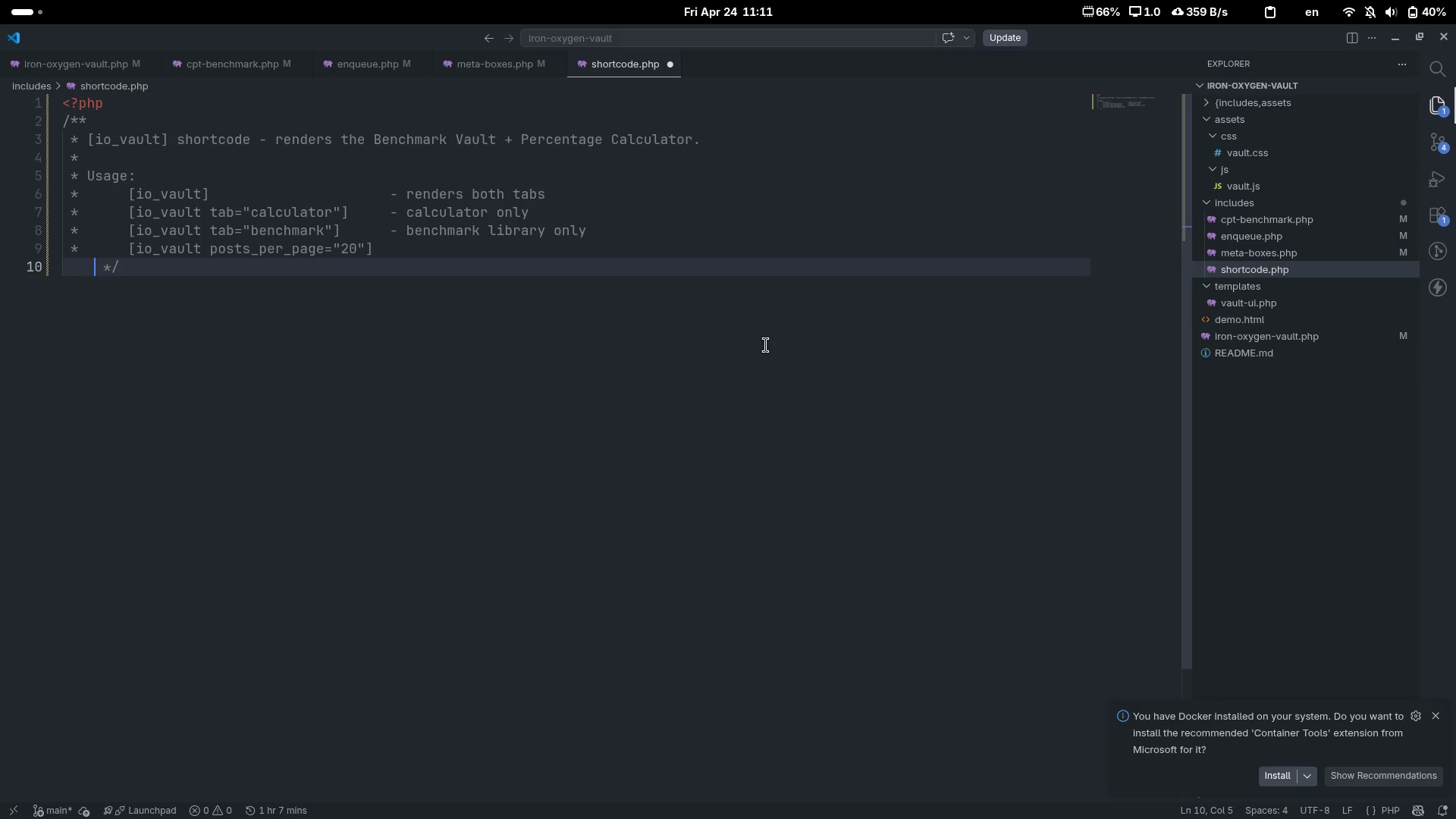 
key(Control+Z)
 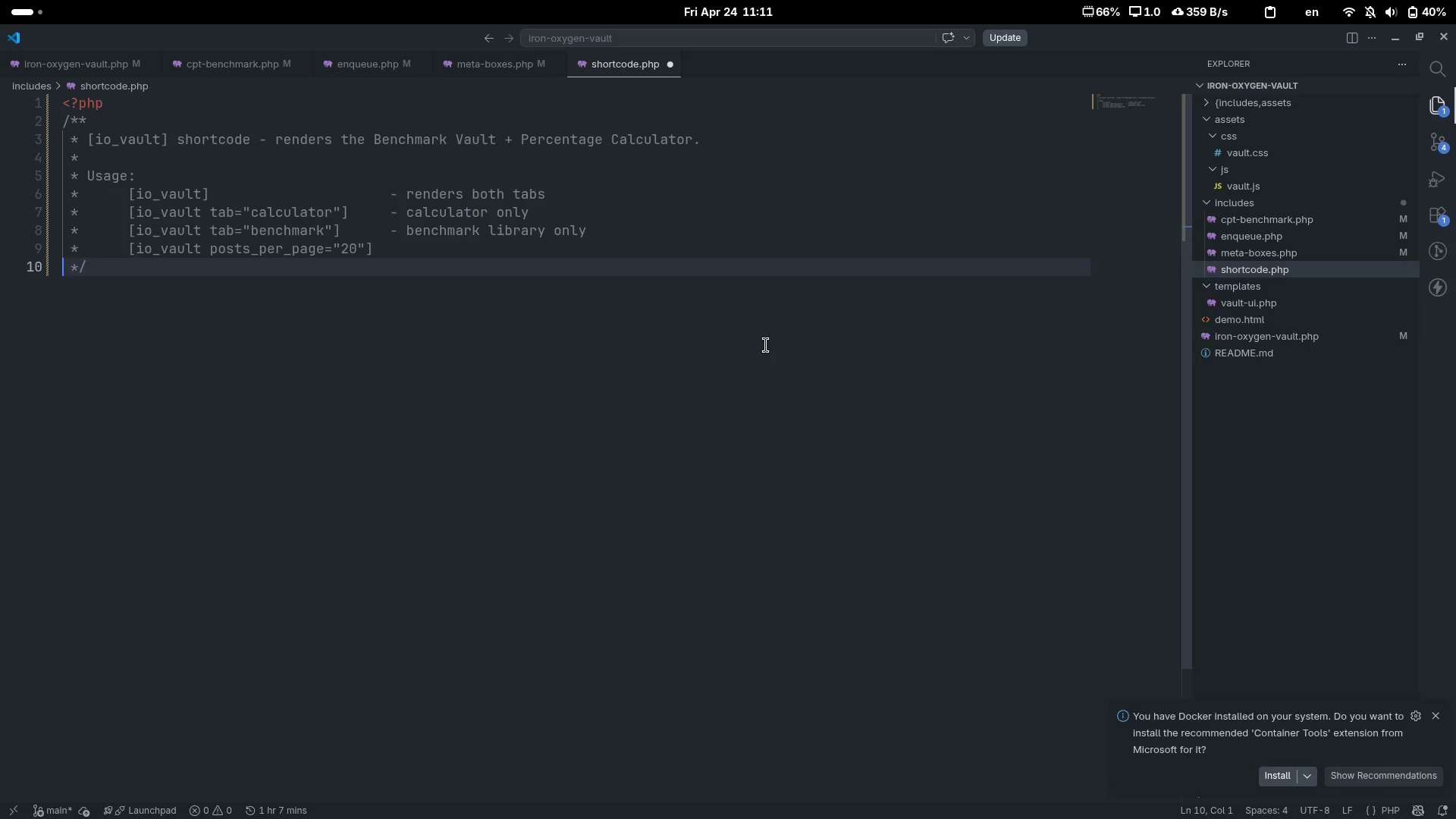 
key(Control+Z)
 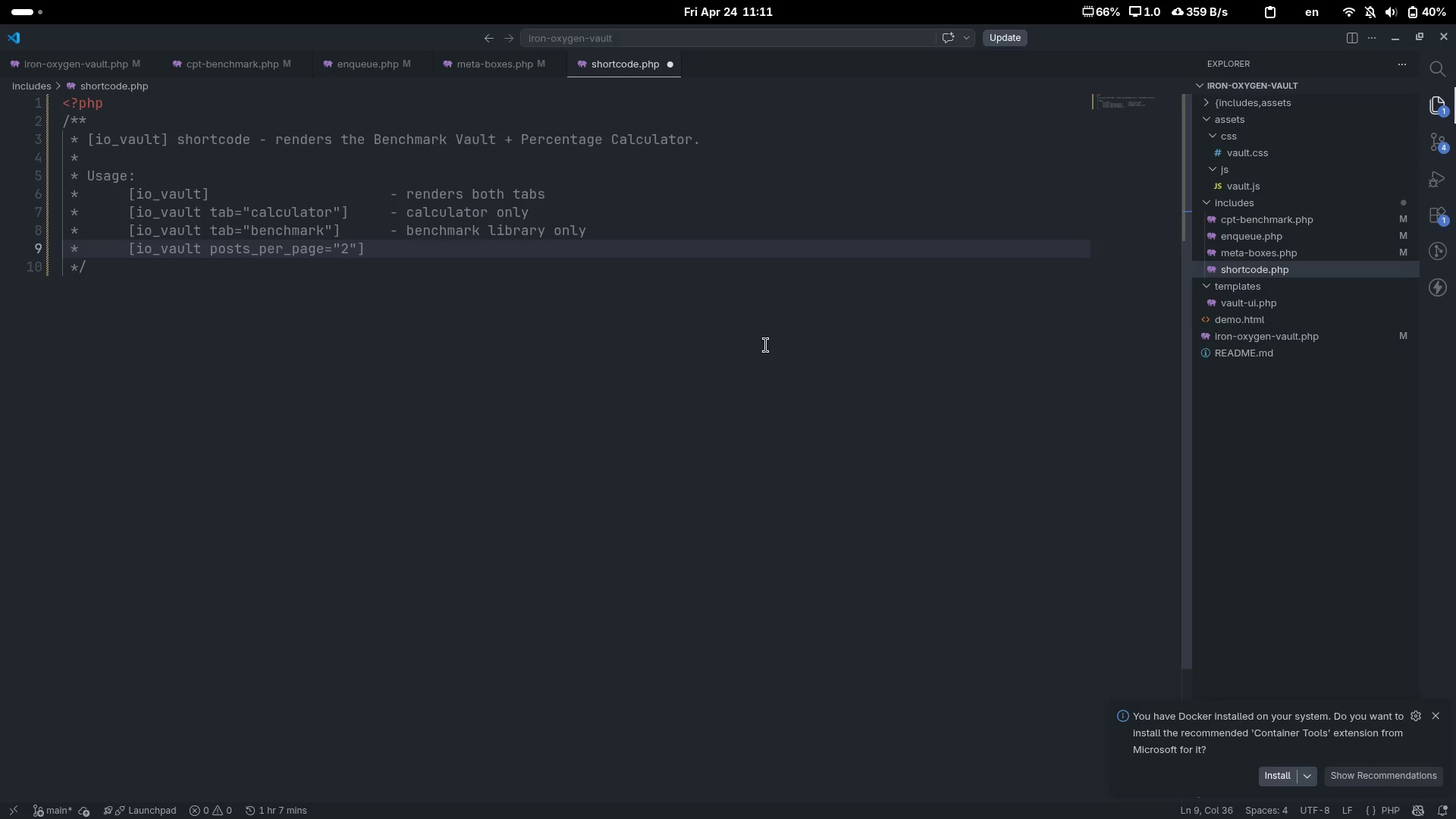 
key(0)
 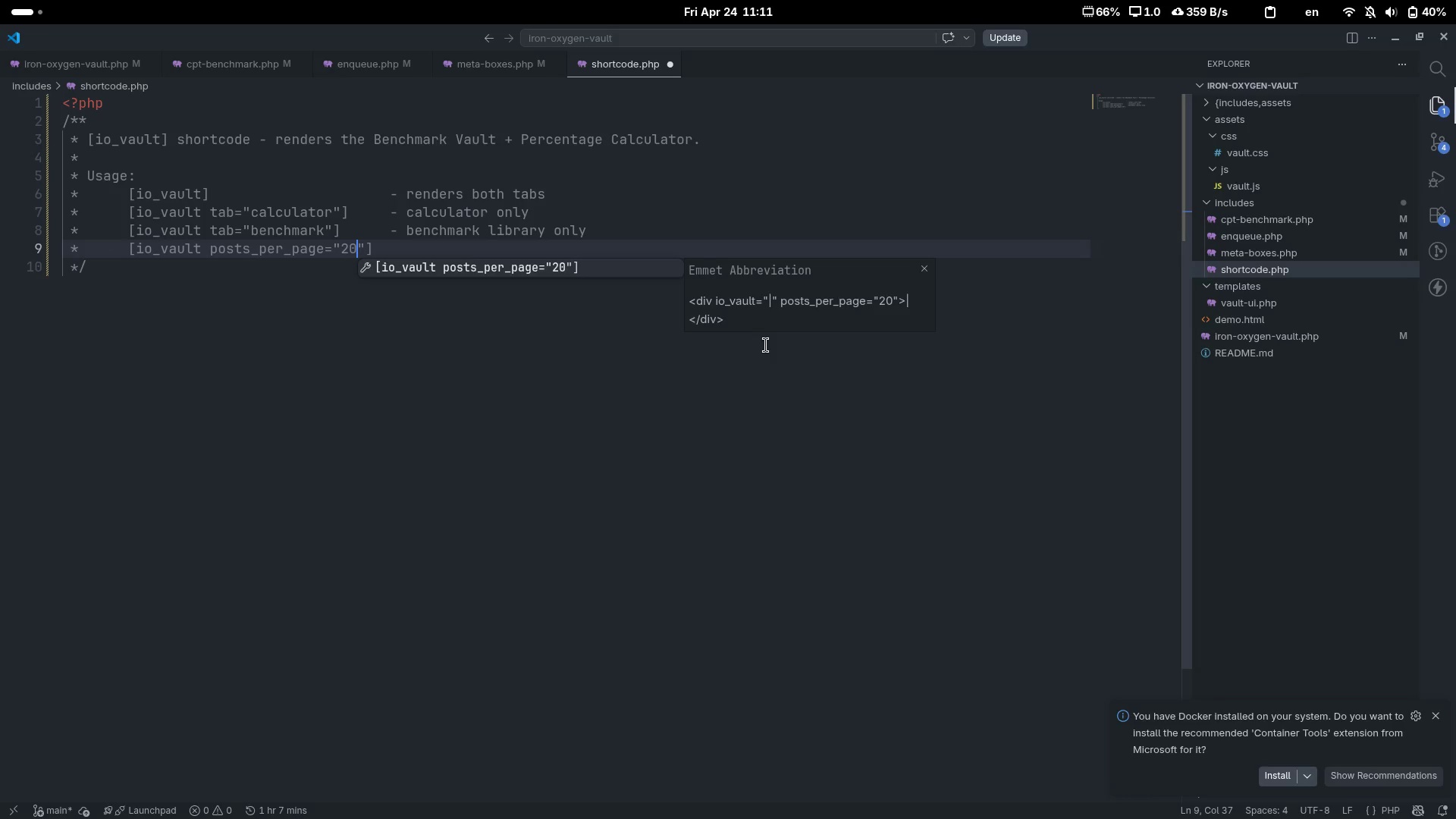 
key(ArrowRight)
 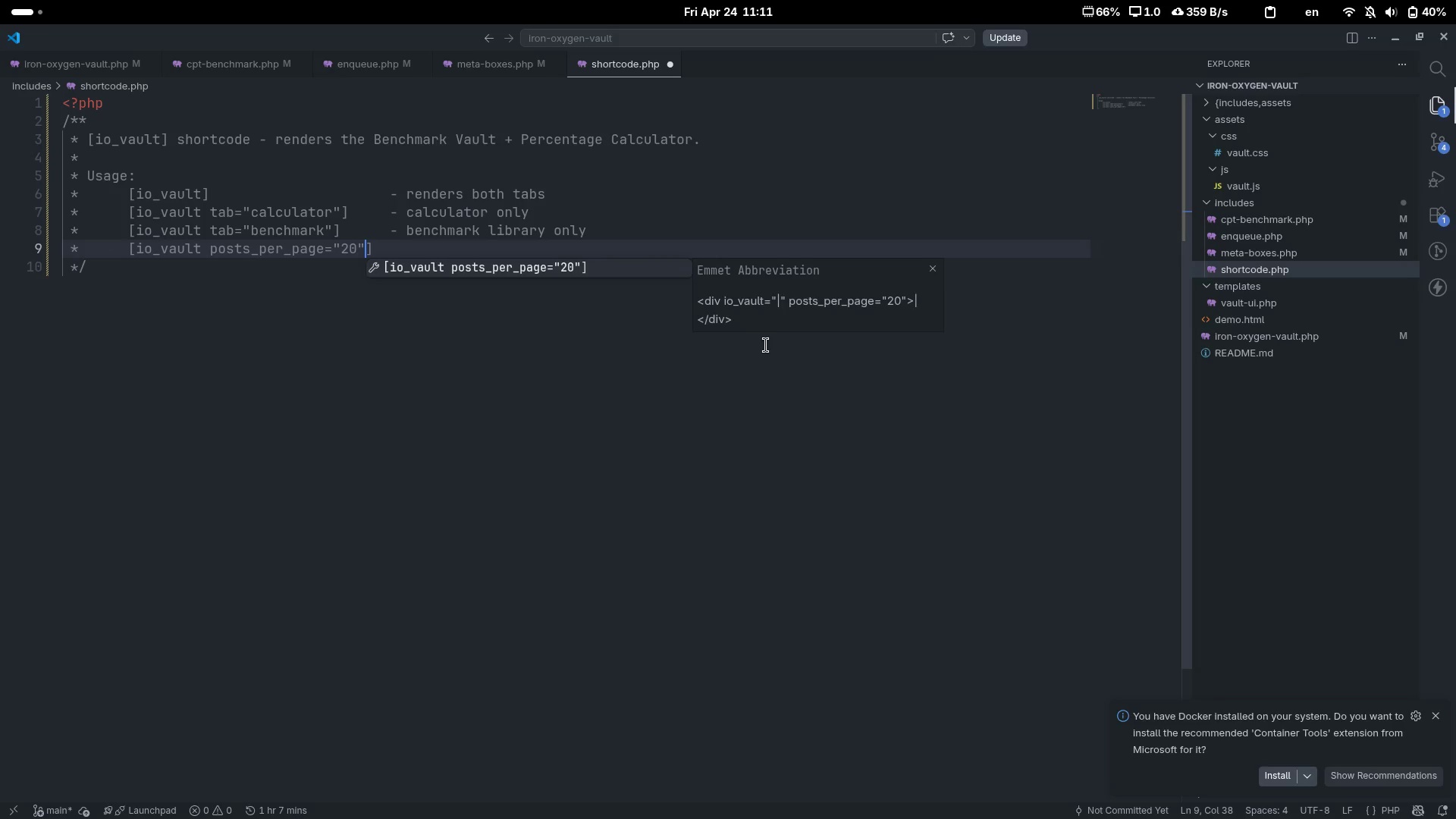 
key(ArrowRight)
 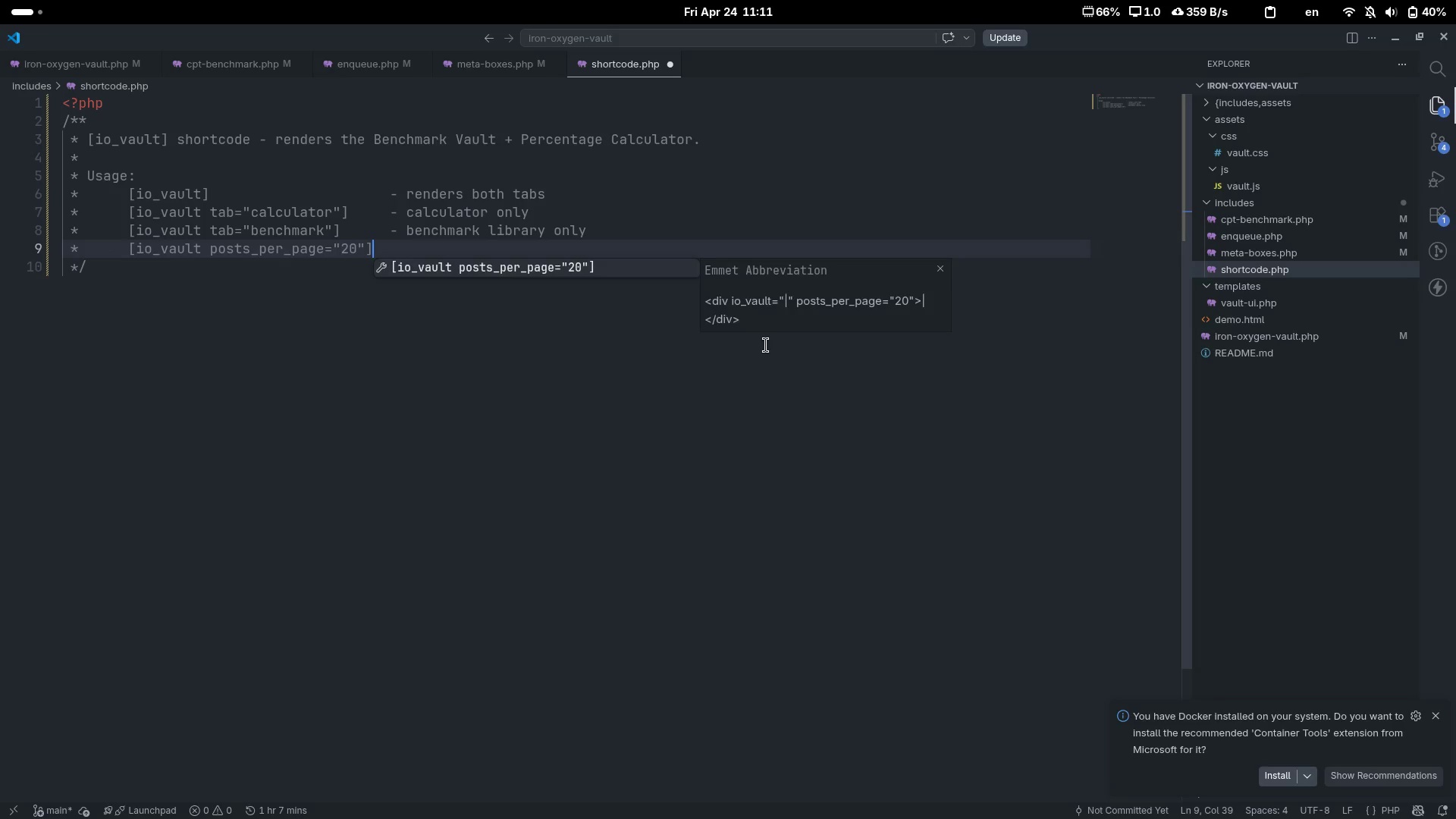 
key(Tab)
 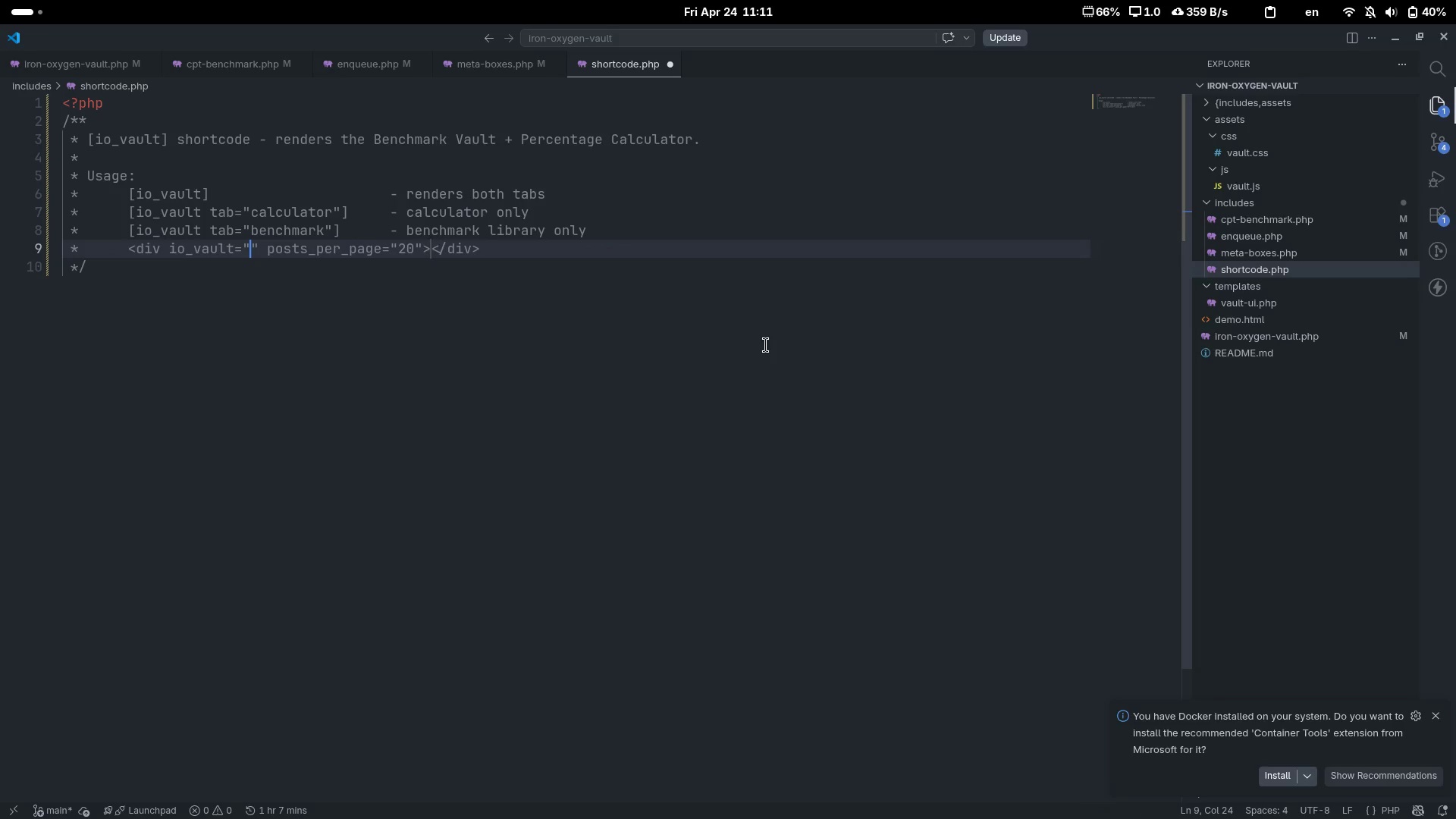 
key(Control+ControlLeft)
 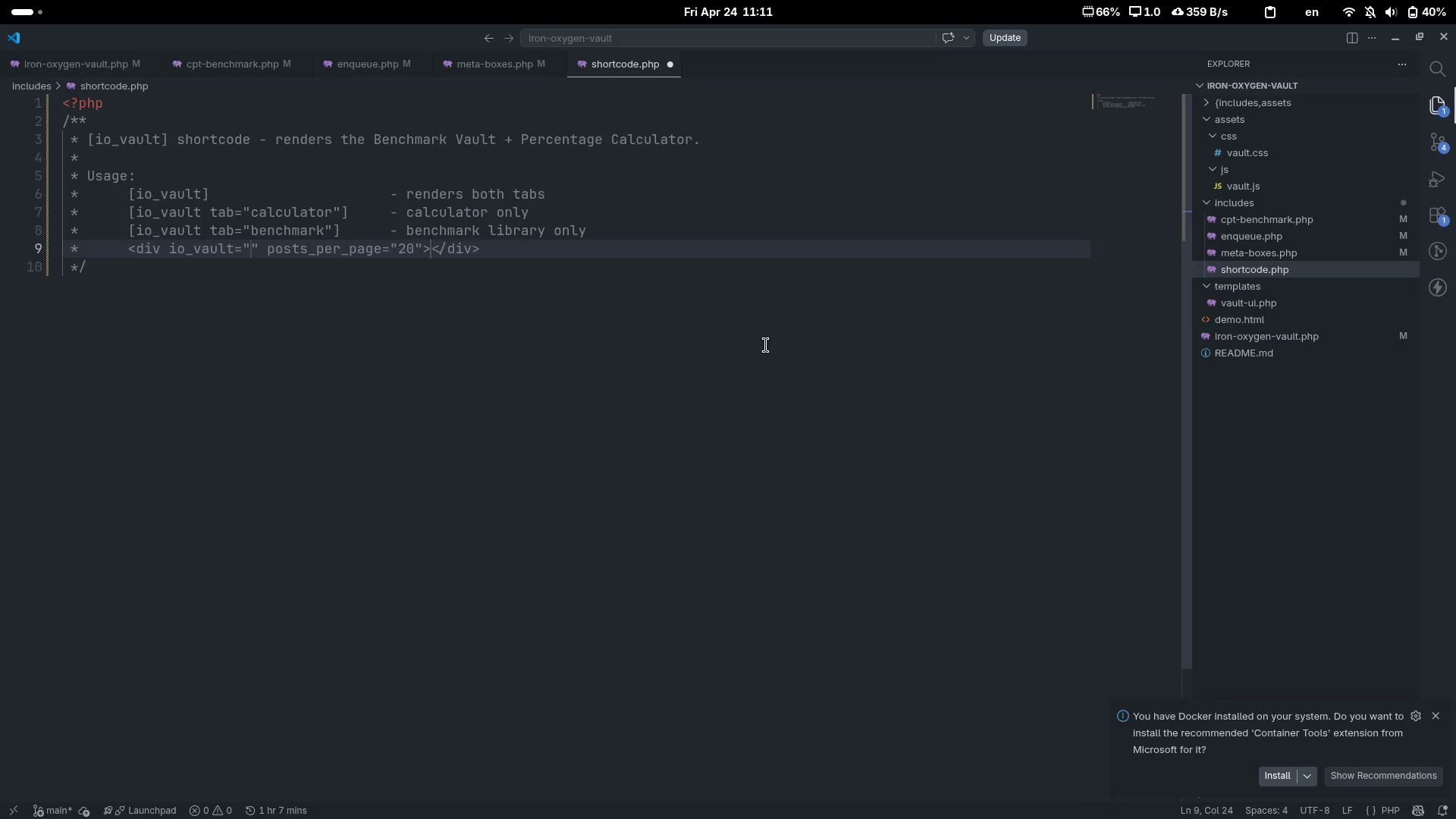 
key(Control+Z)
 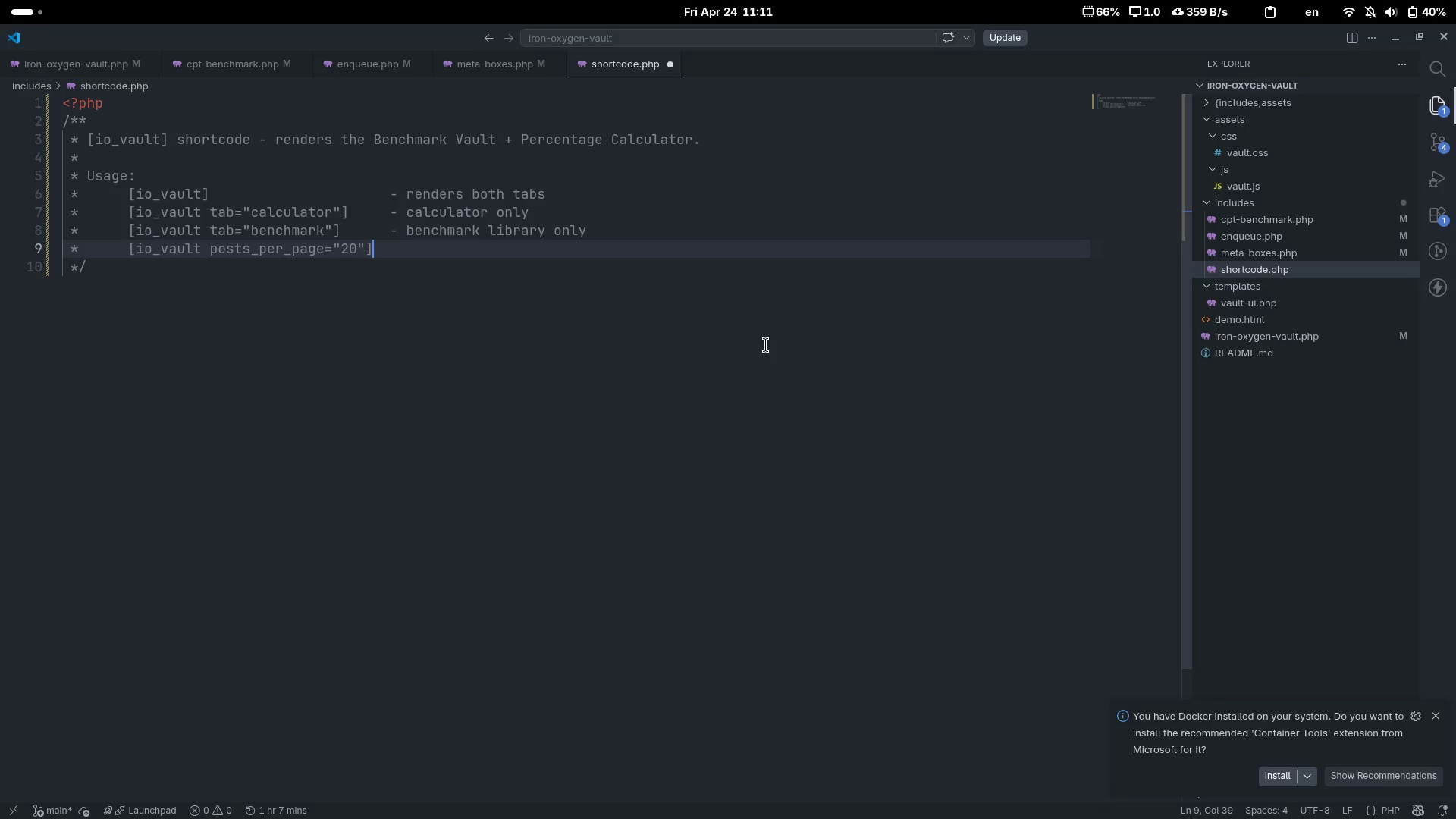 
key(Tab)
type(- change library limit ())
 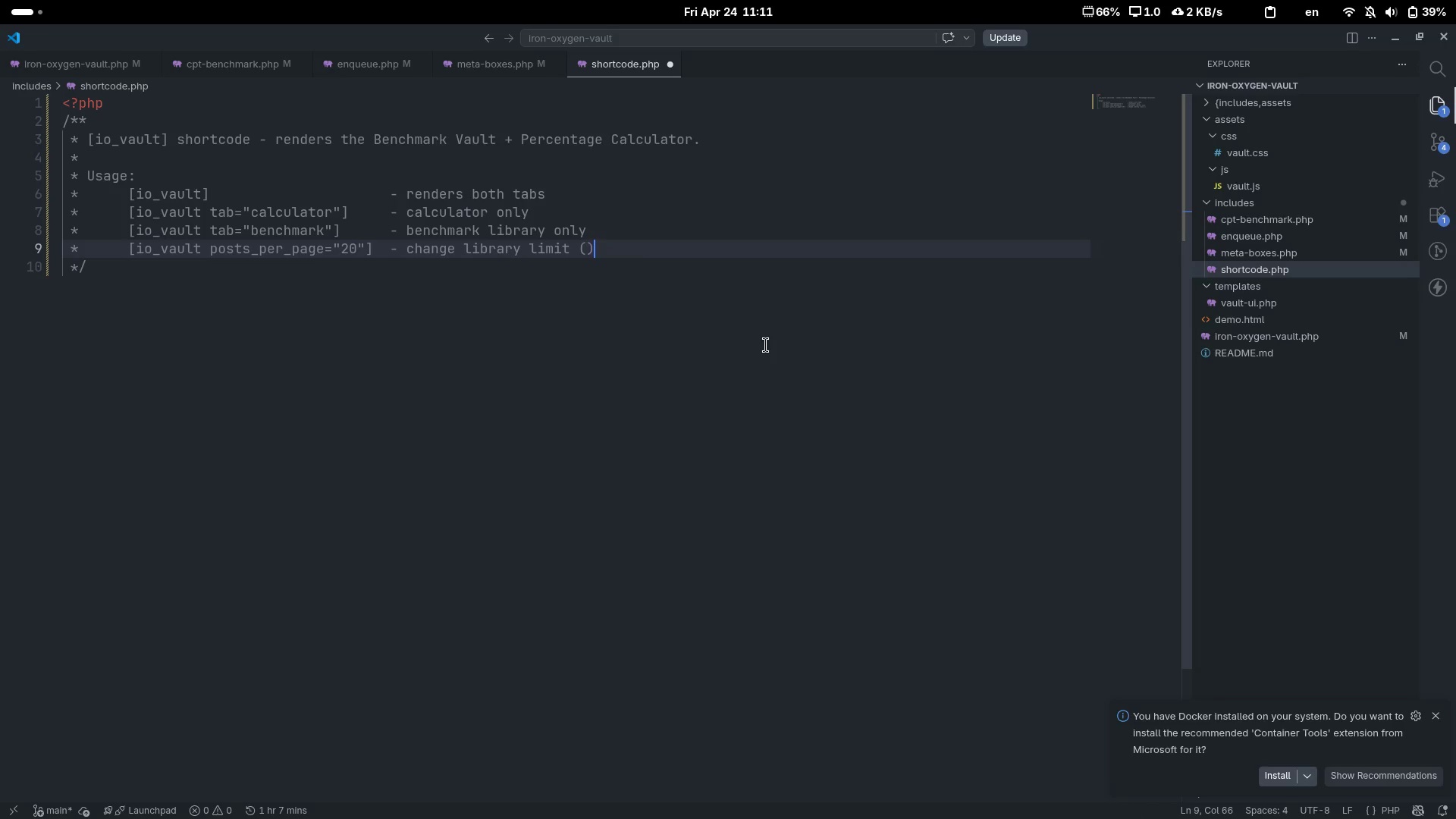 
key(ArrowLeft)
 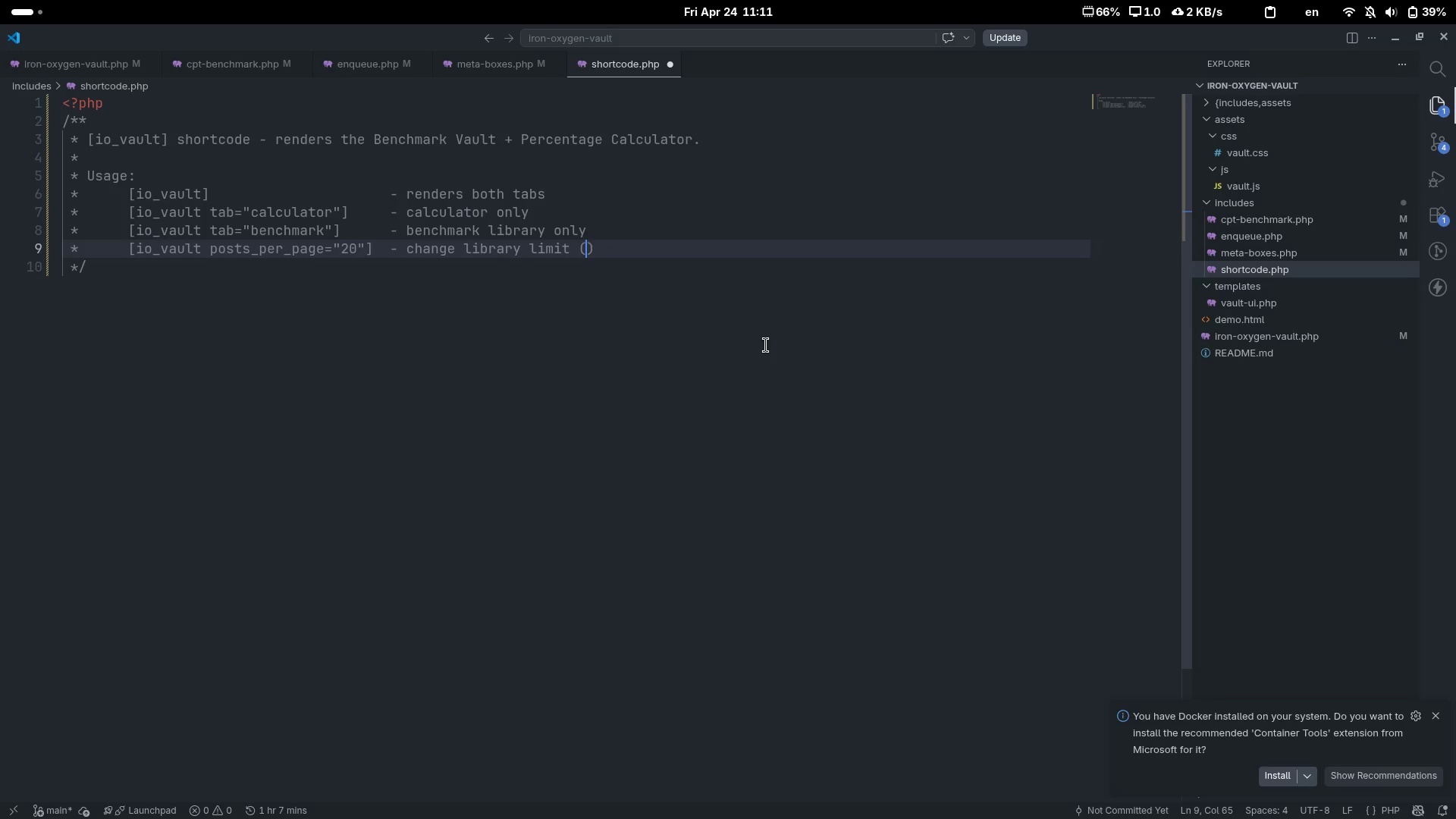 
type(default 50)
 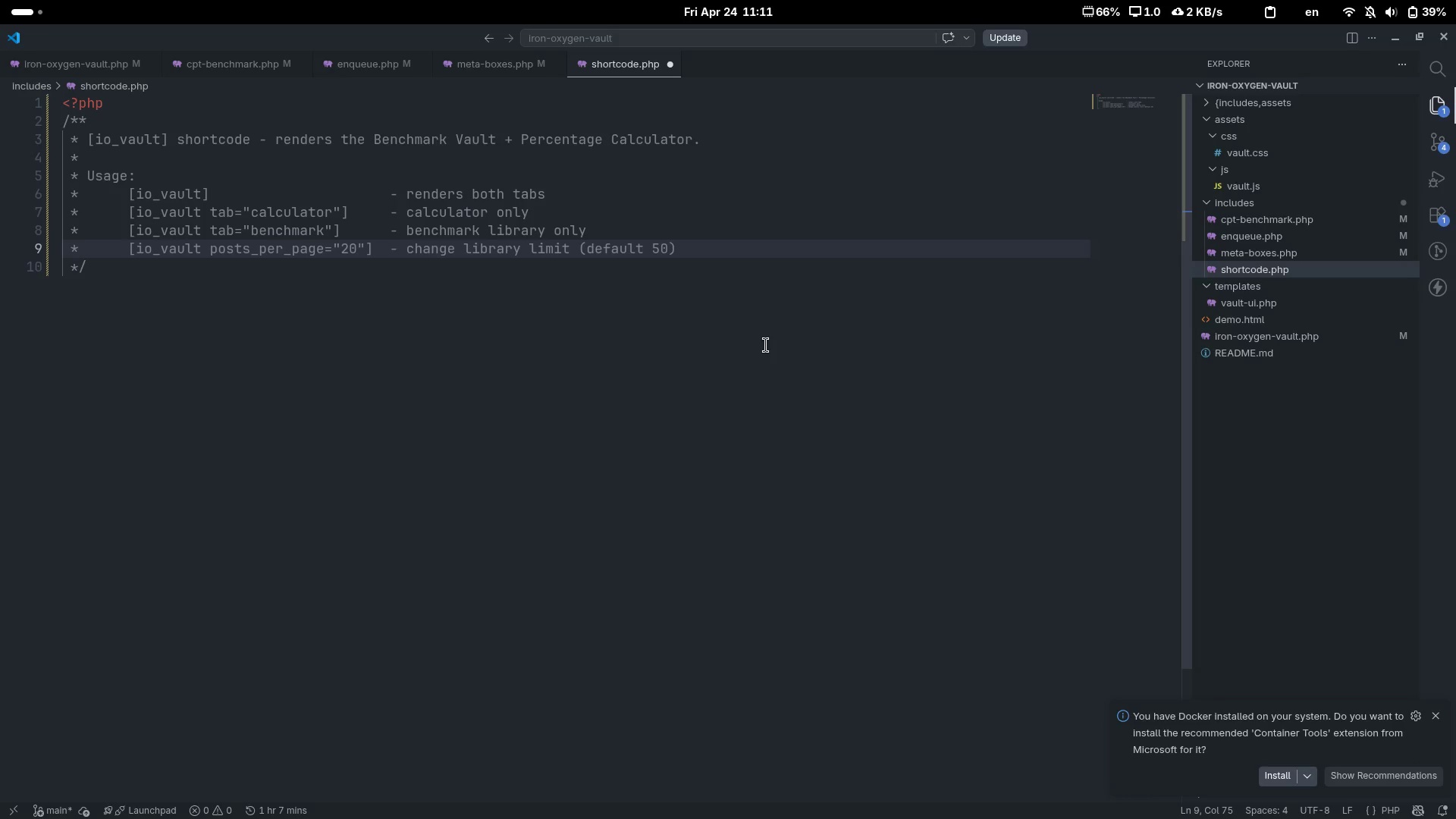 
key(ArrowRight)
 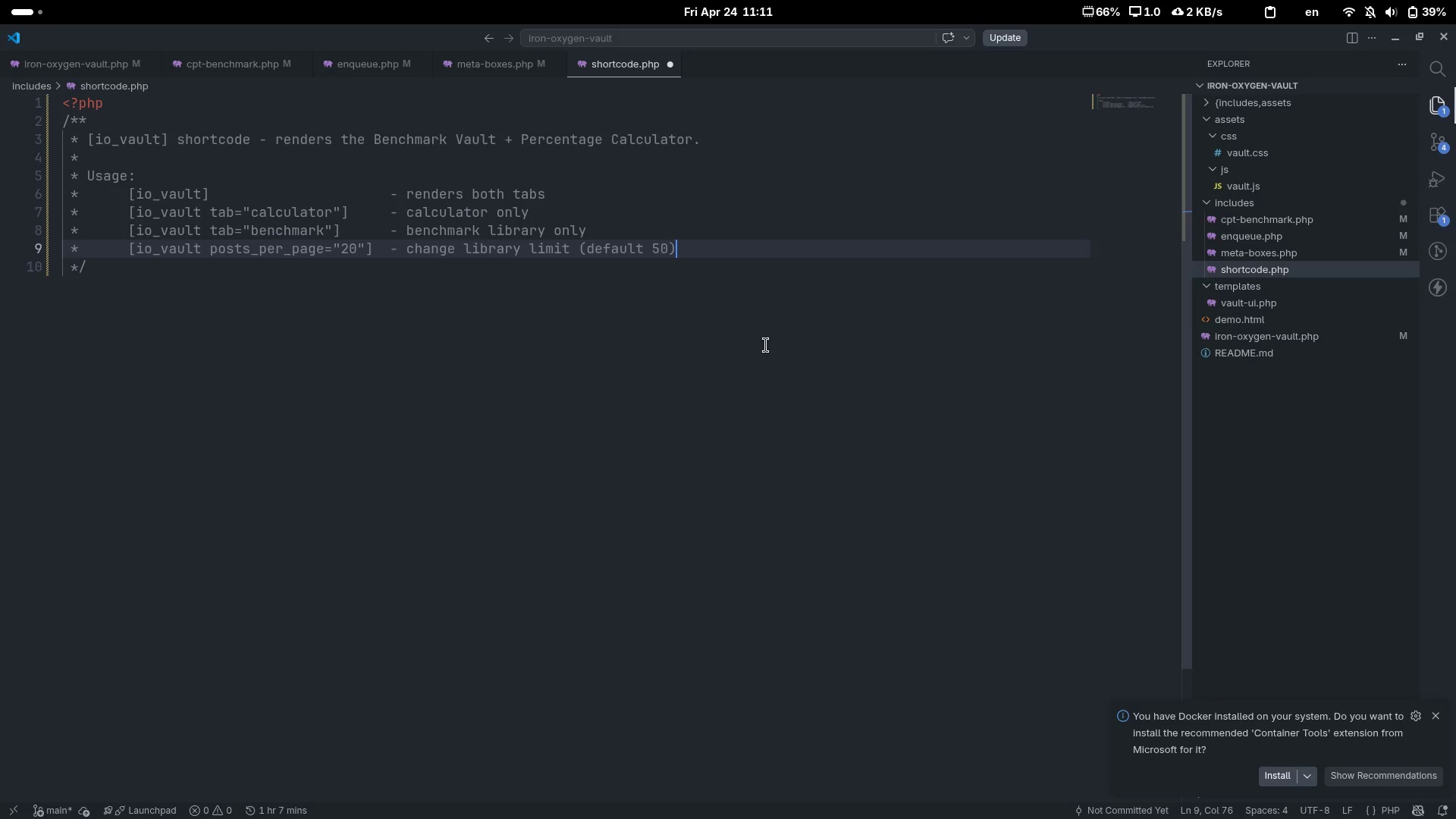 
key(Enter)
 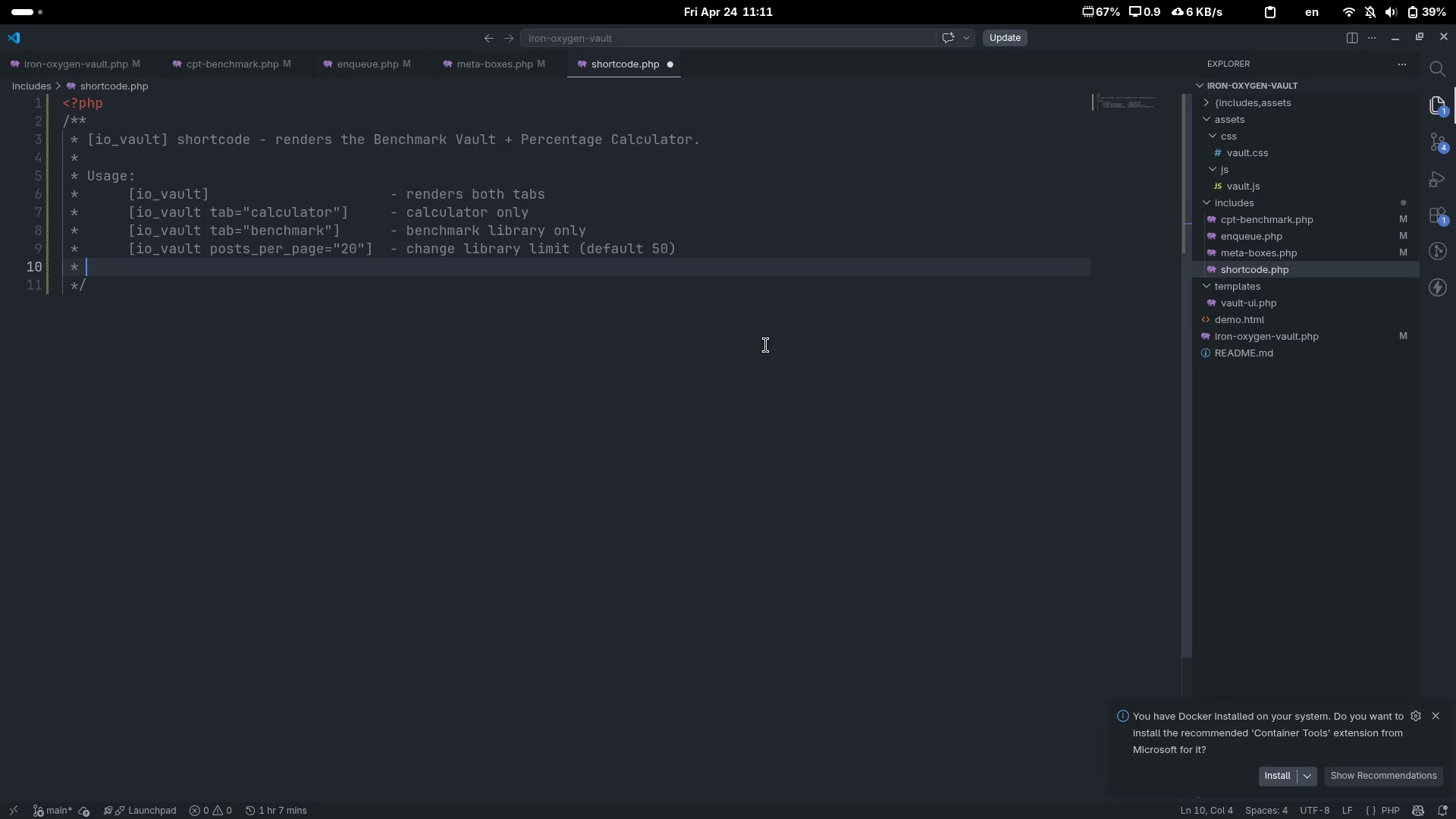 
key(Enter)
 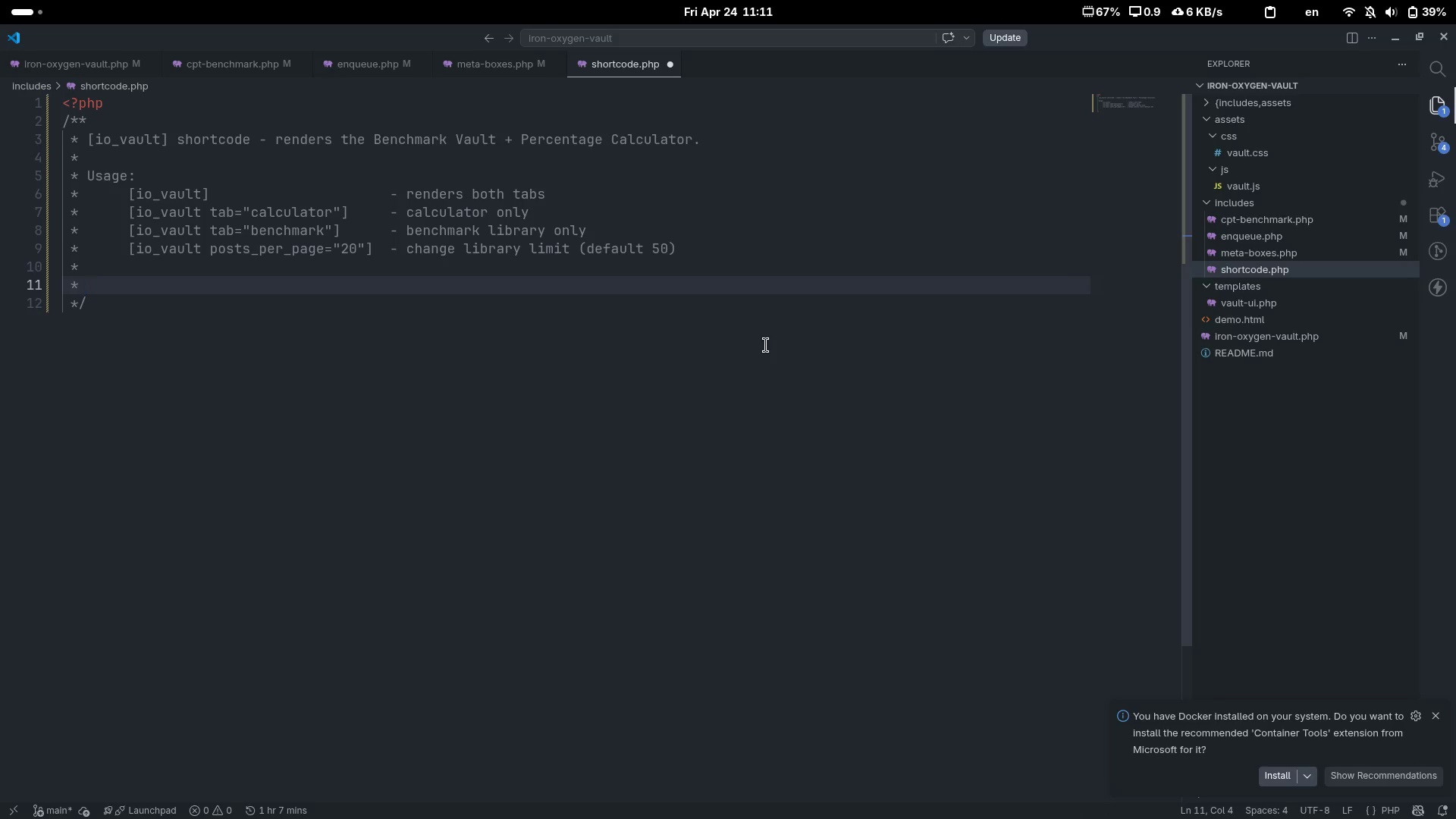 
type(@package io-vauly)
key(Backspace)
type(t)
 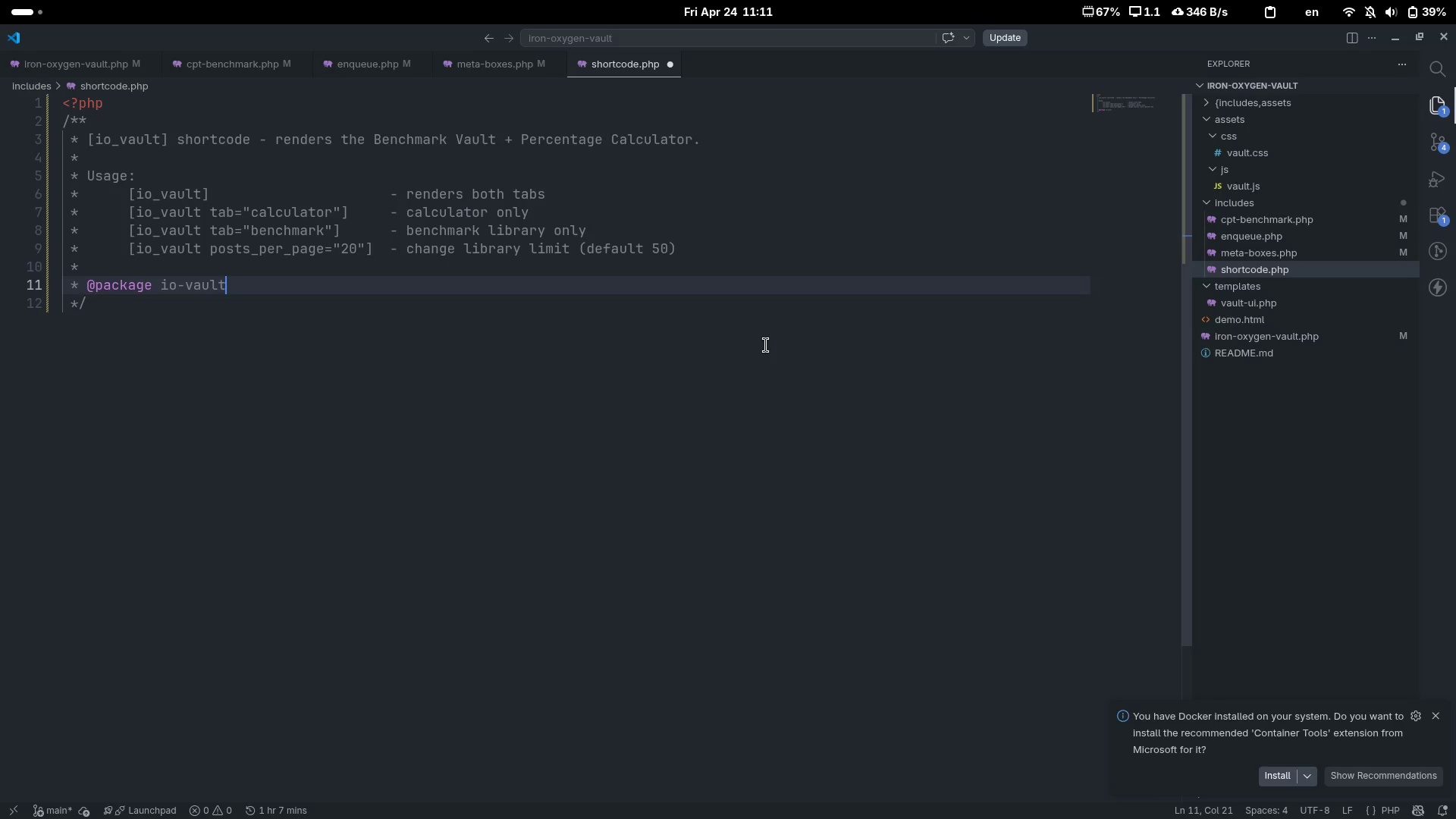 
key(Control+ControlLeft)
 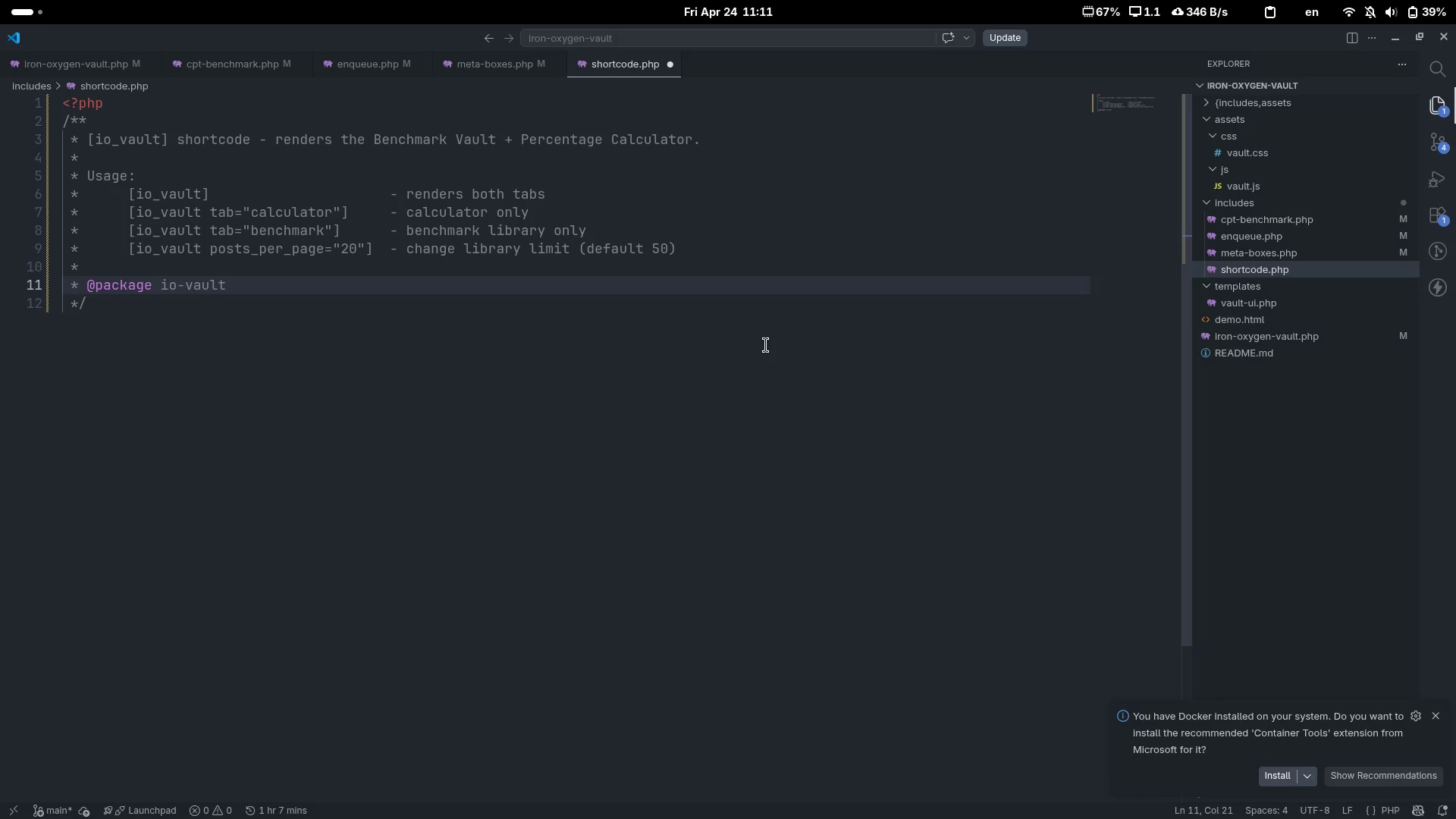 
key(Control+S)
 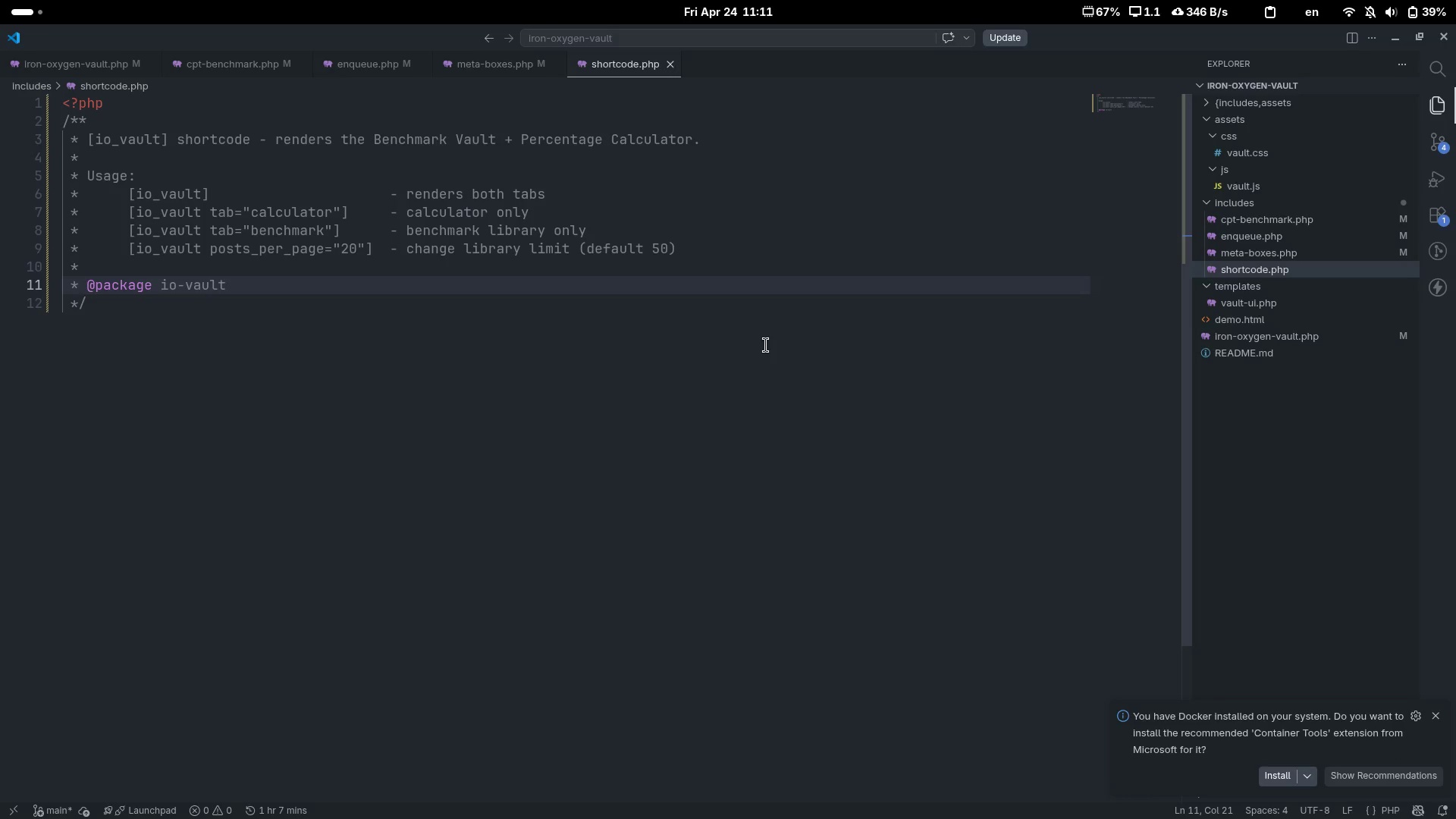 
key(ArrowDown)
 